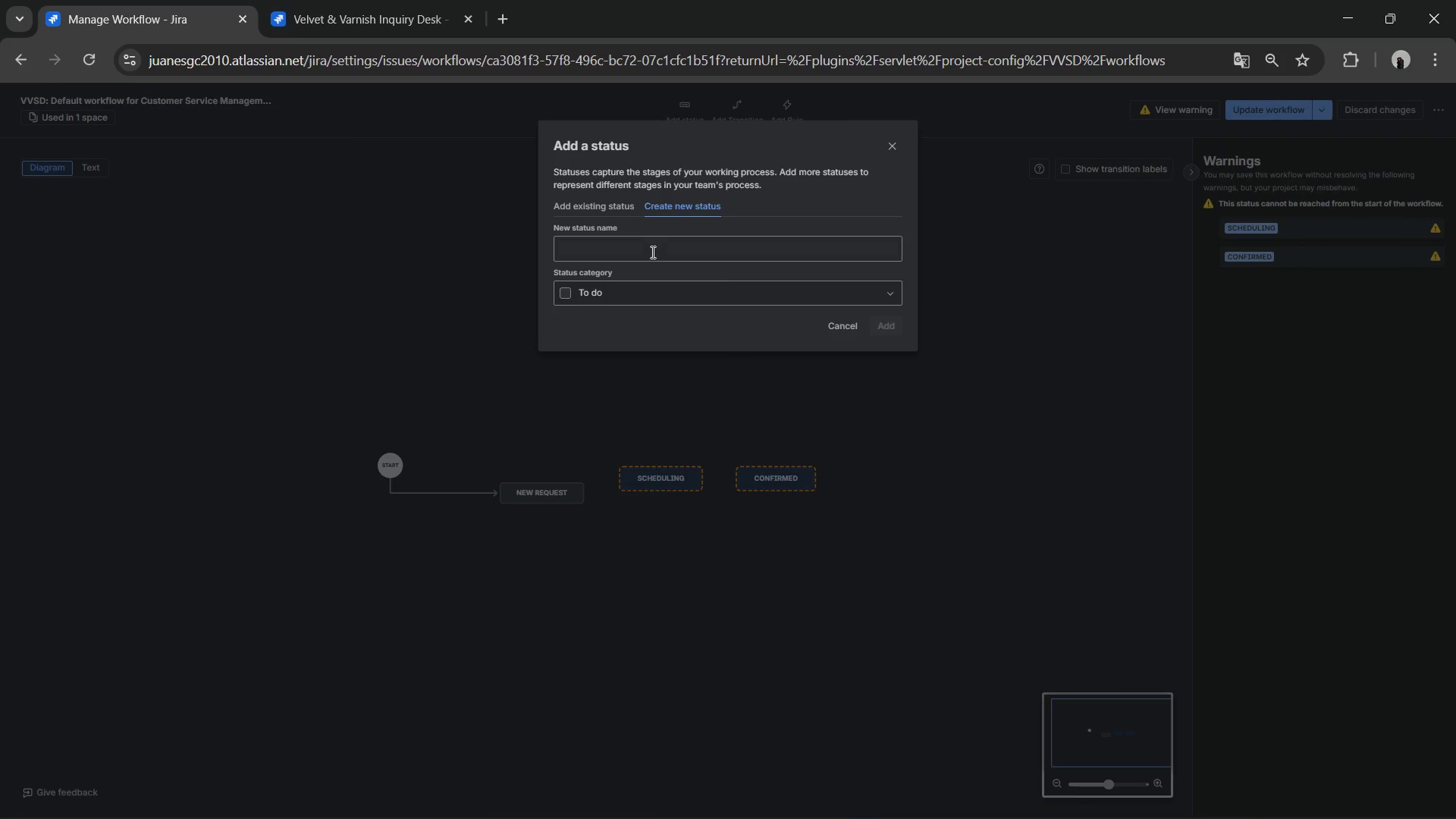 
left_click([647, 254])
 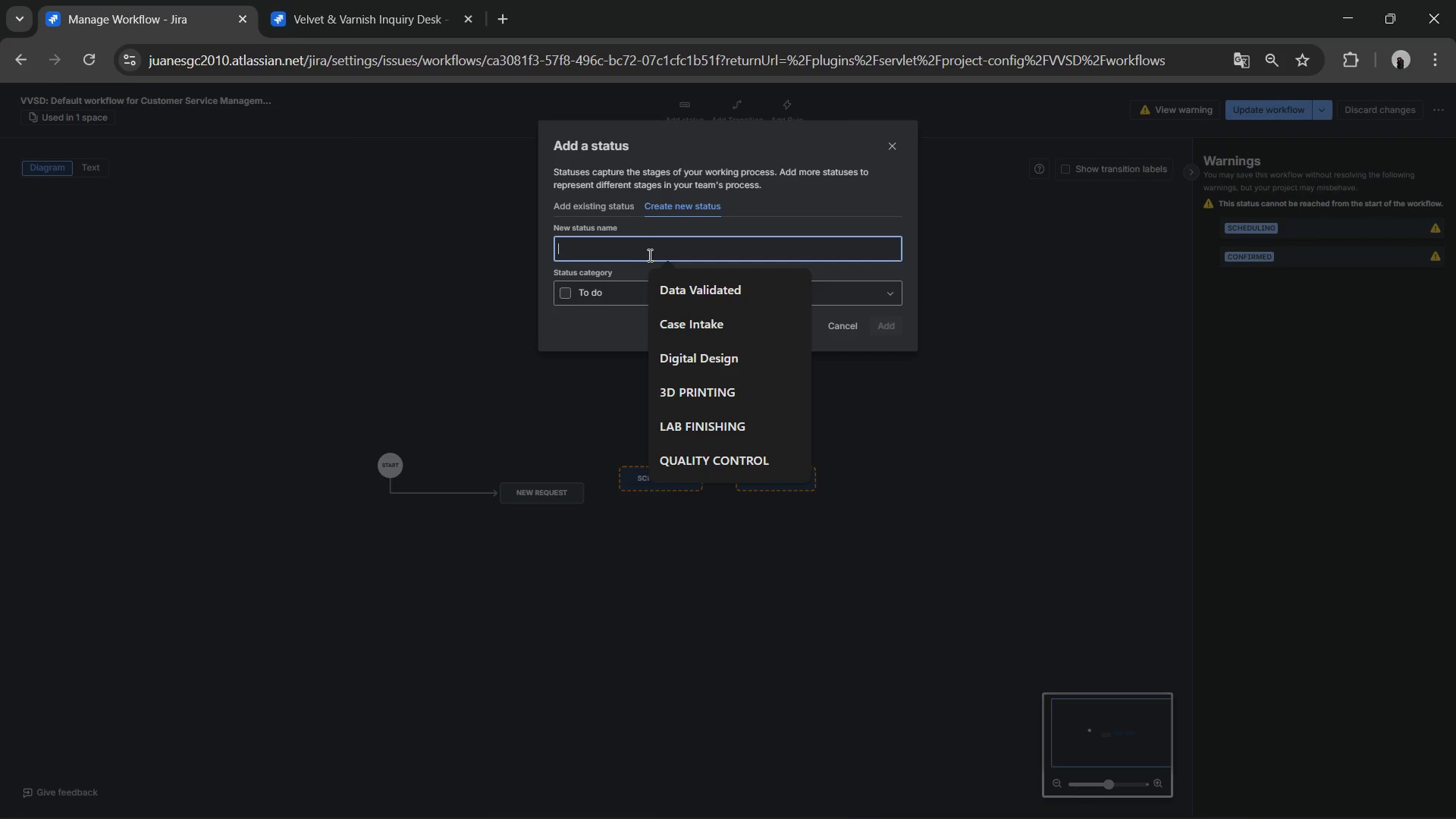 
type(Completed)
 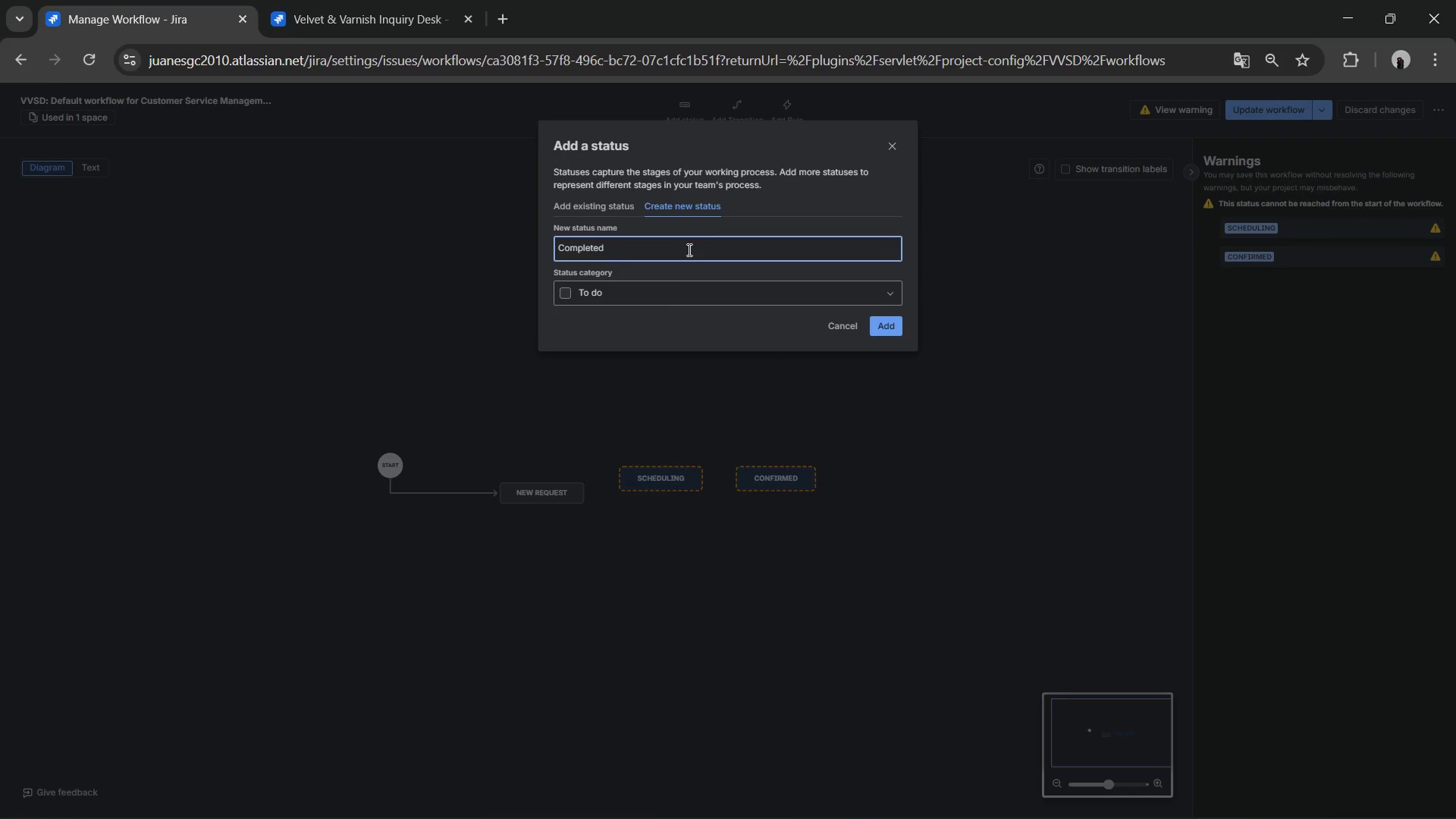 
left_click([643, 305])
 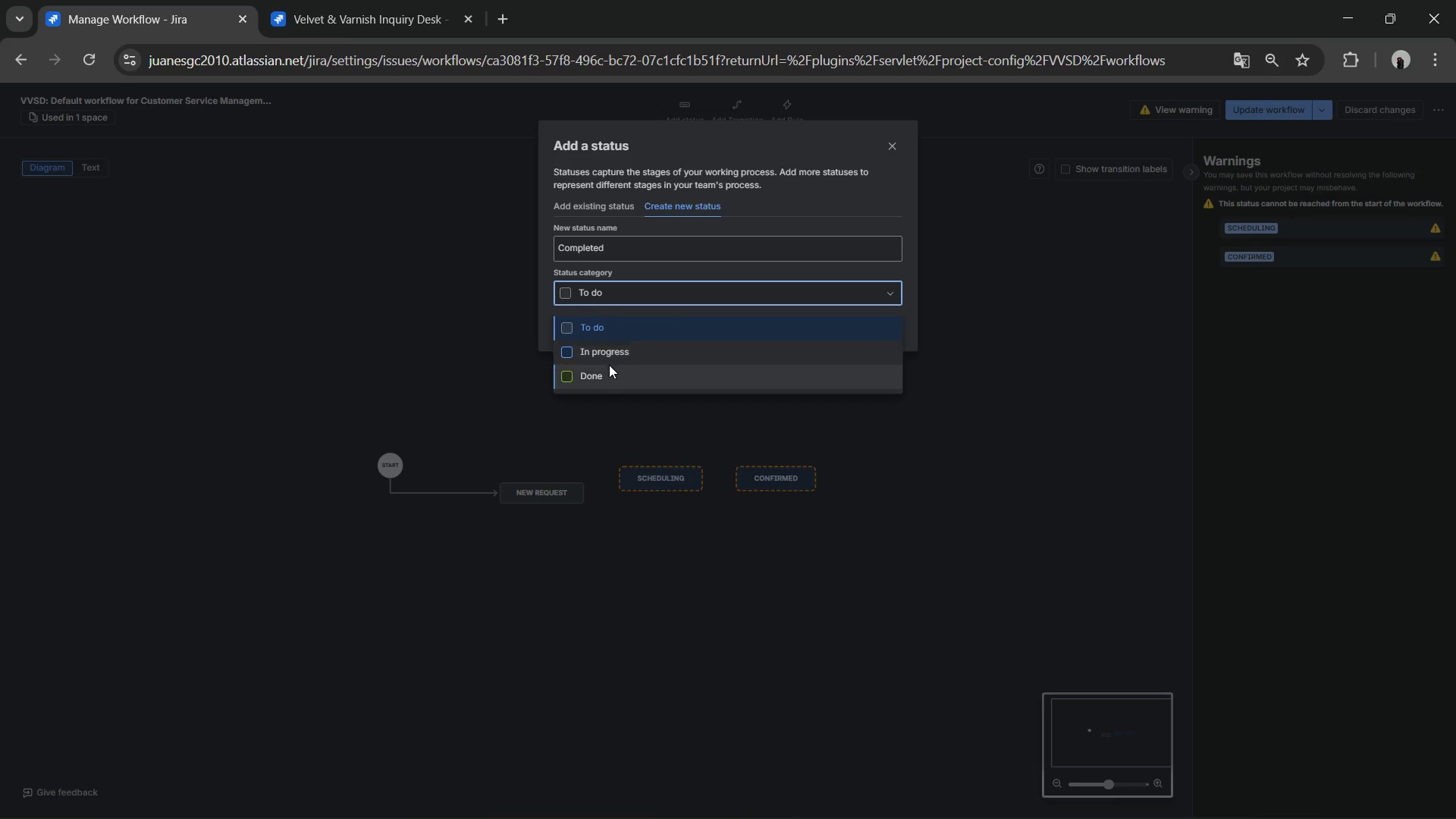 
left_click([607, 366])
 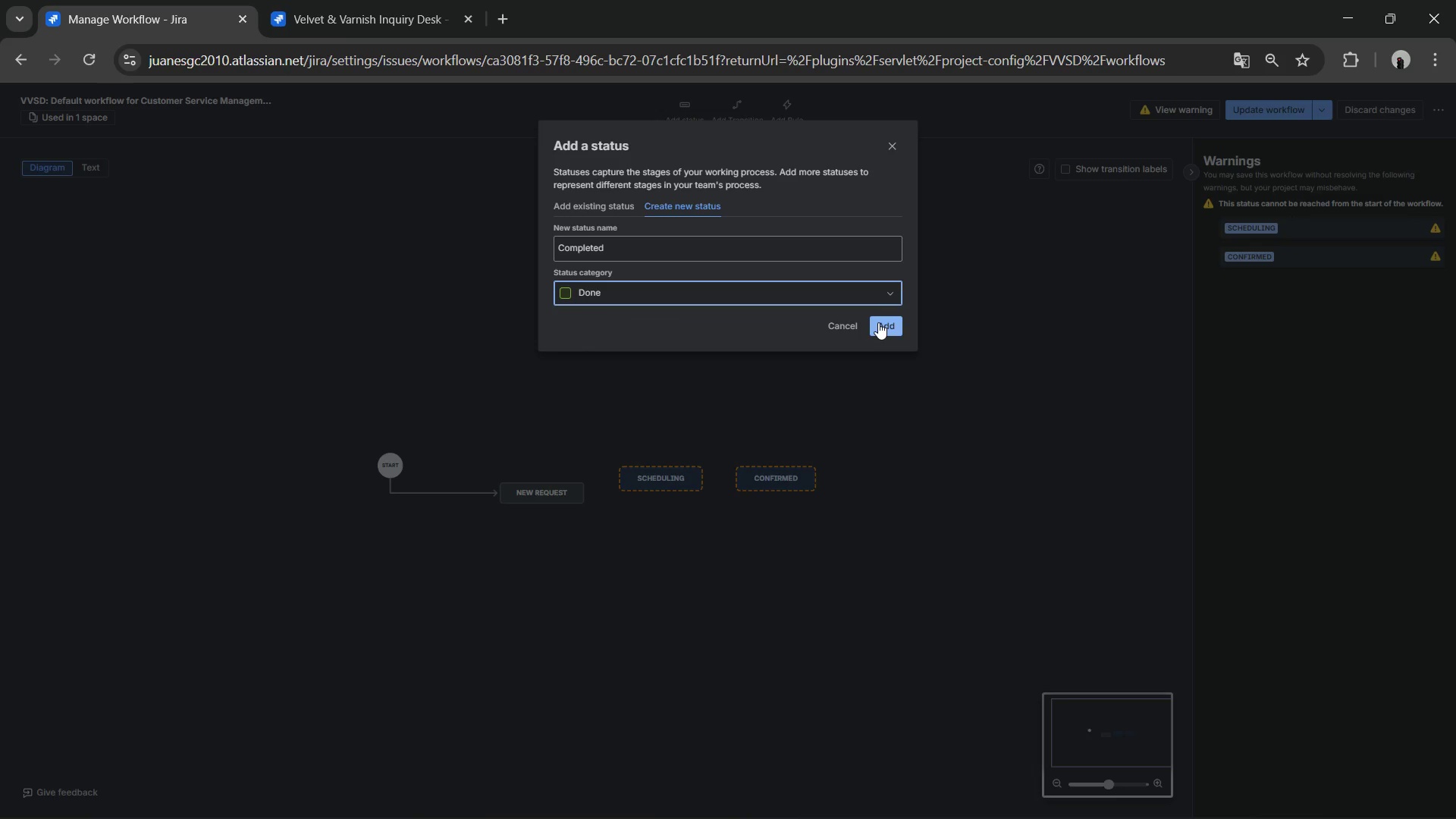 
left_click([878, 322])
 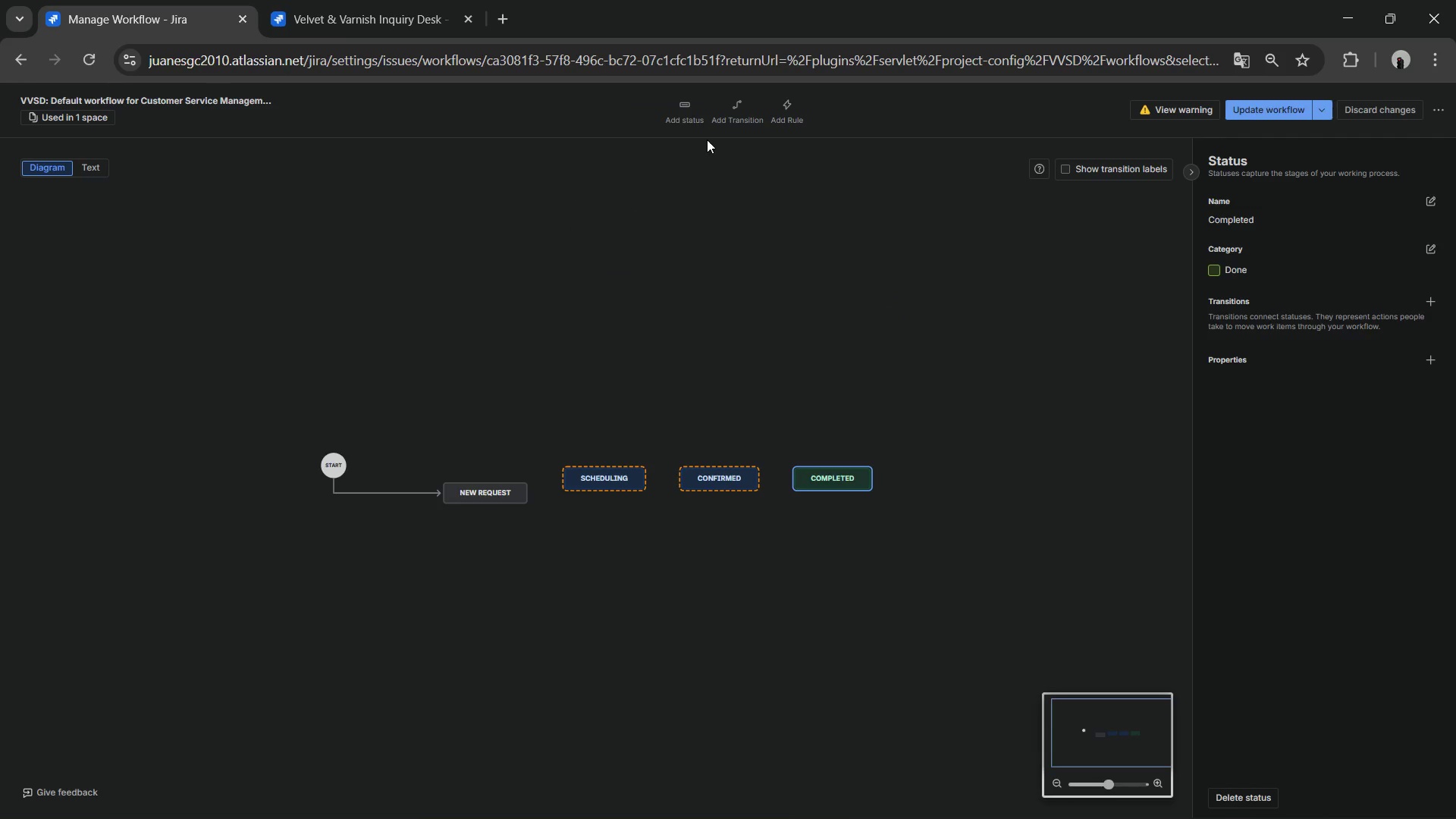 
left_click([692, 119])
 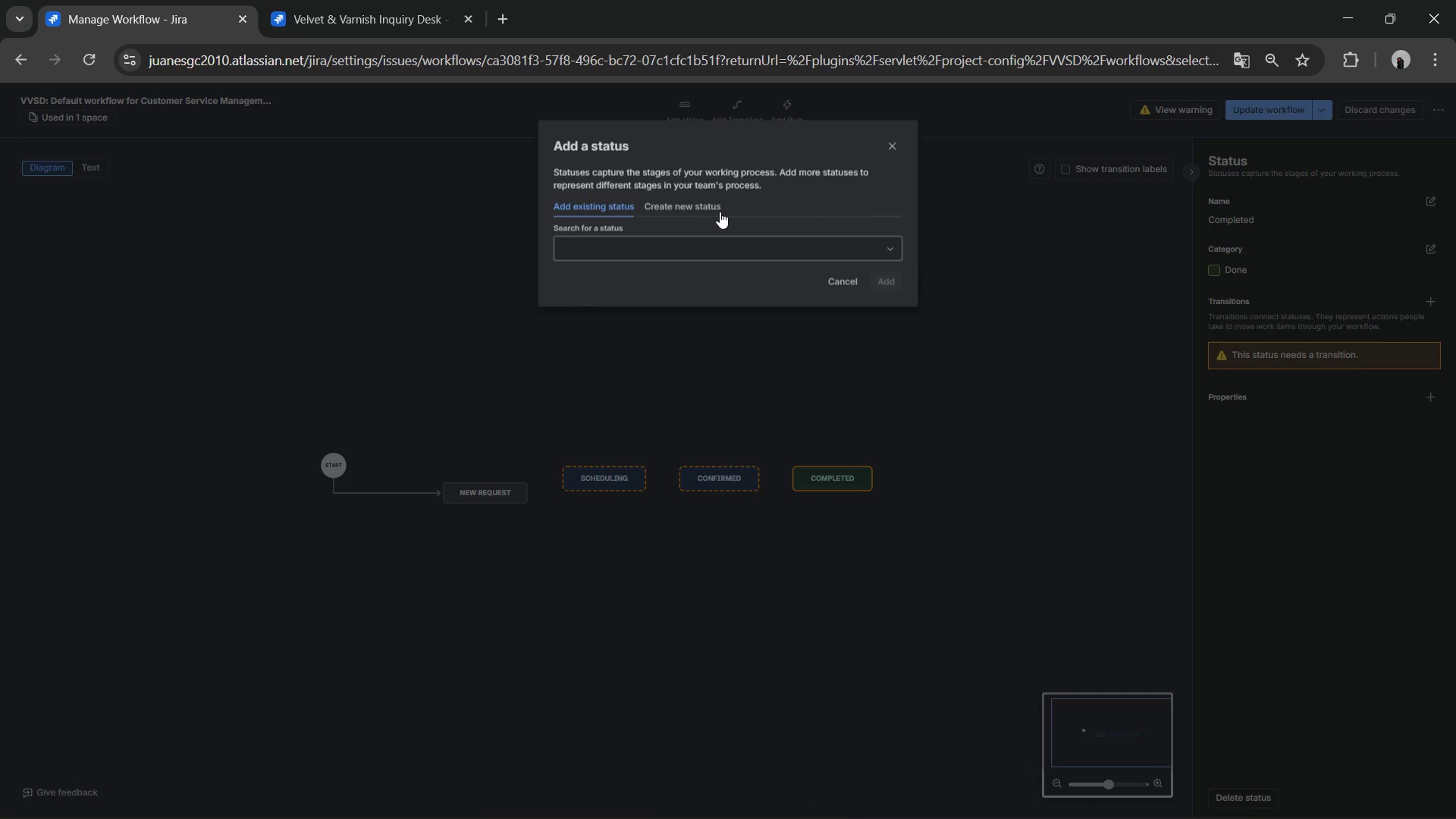 
left_click([700, 196])
 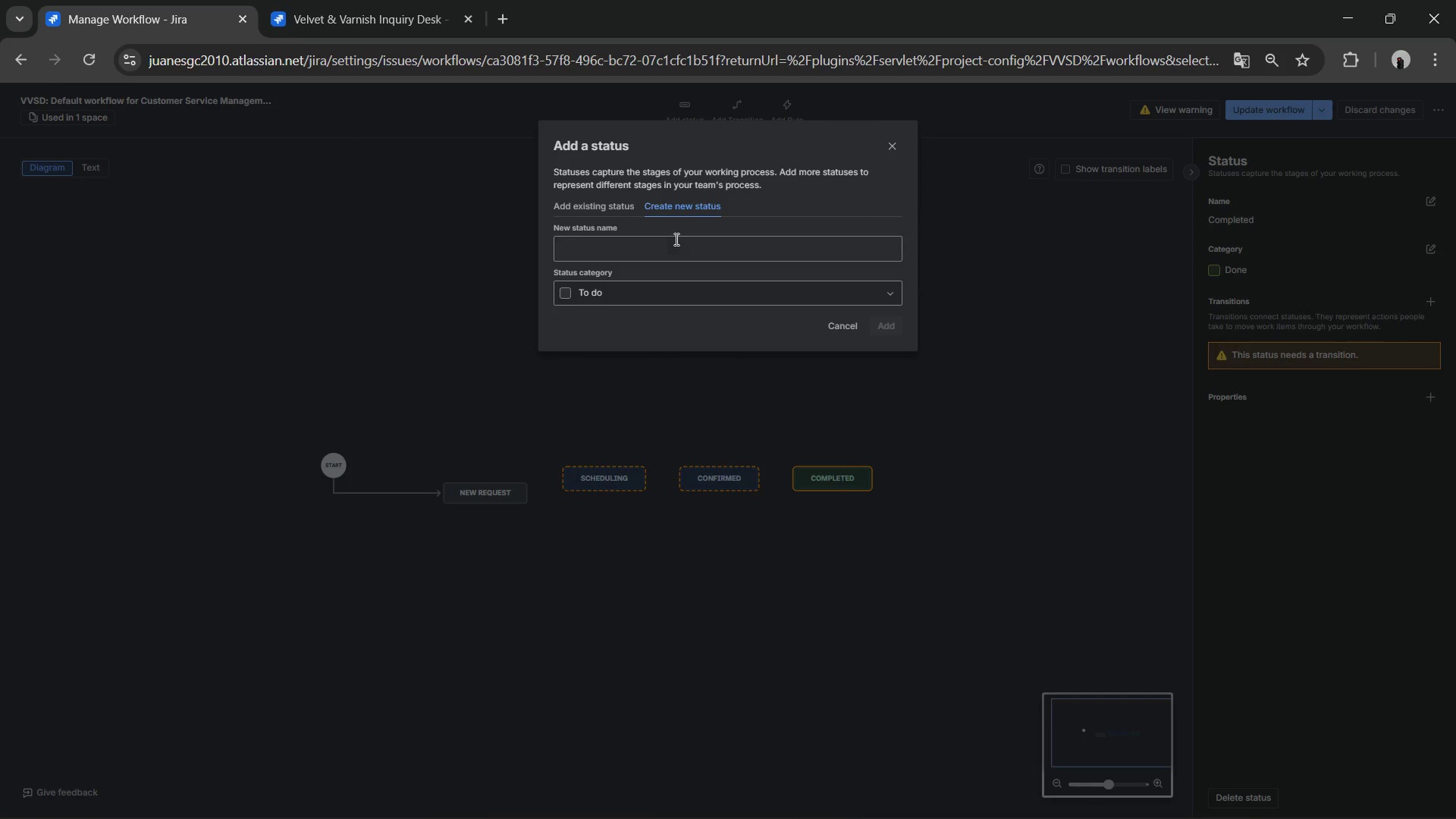 
left_click([672, 241])
 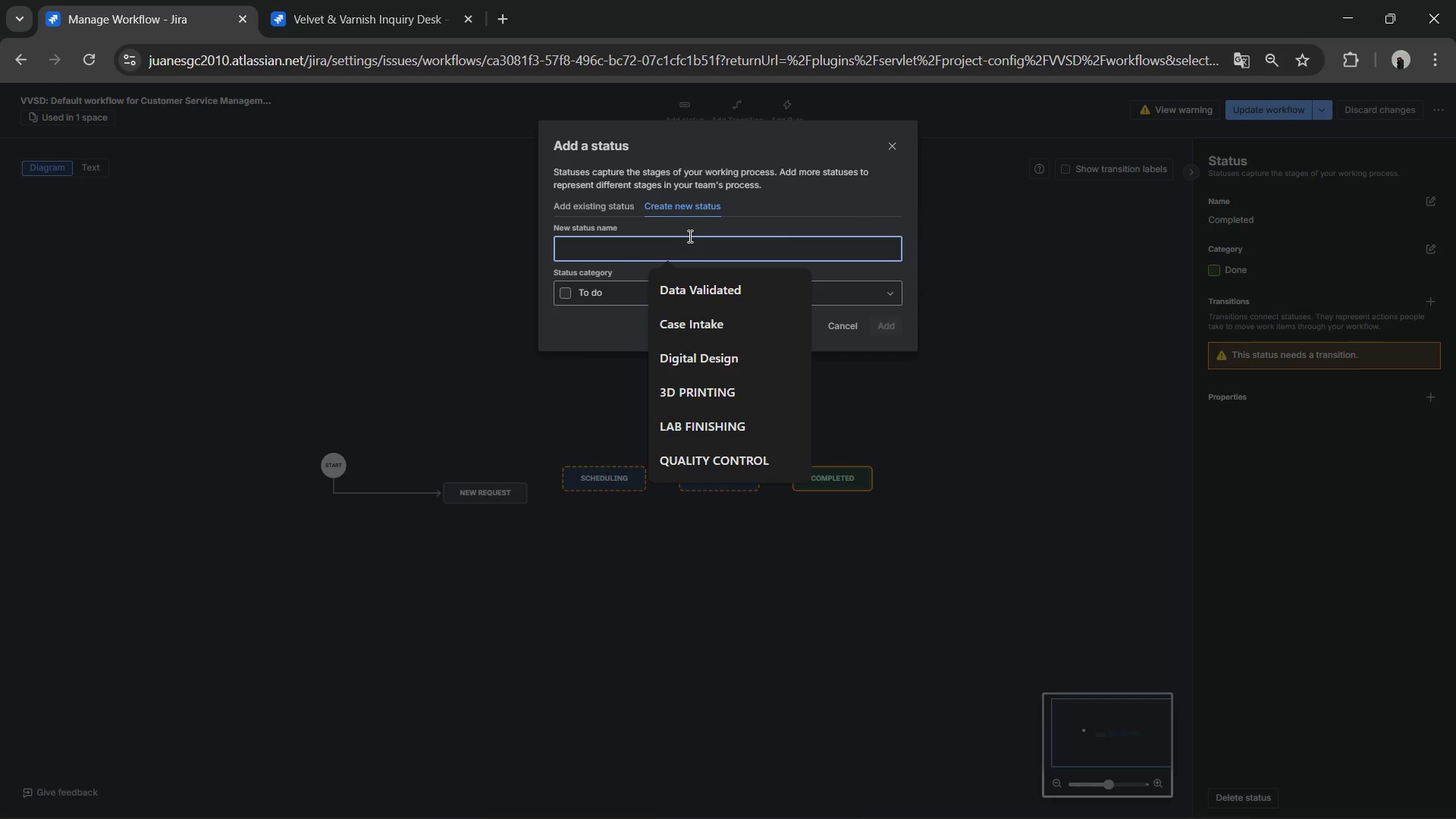 
type(Cancelled)
 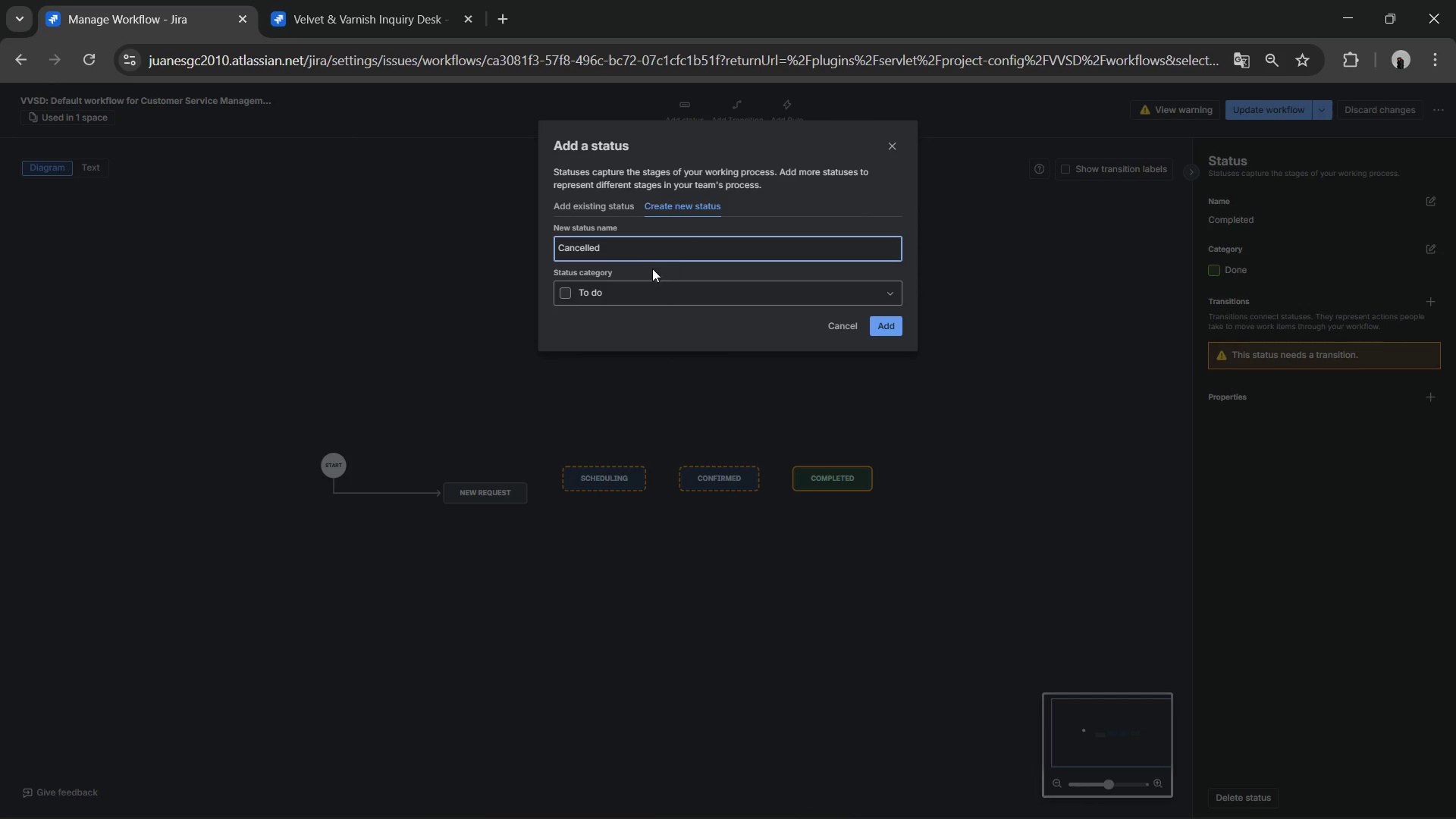 
left_click([626, 281])
 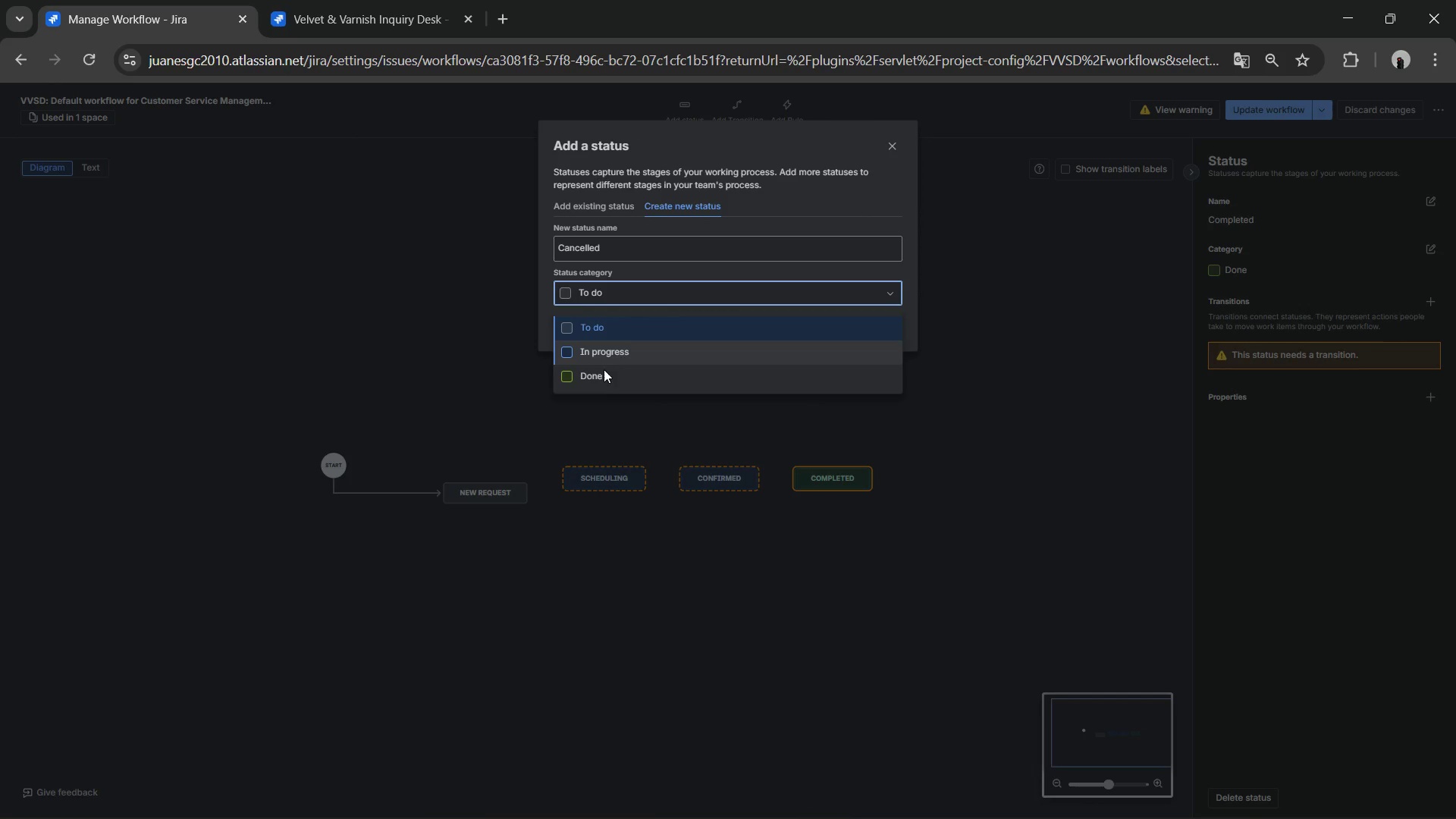 
left_click([599, 377])
 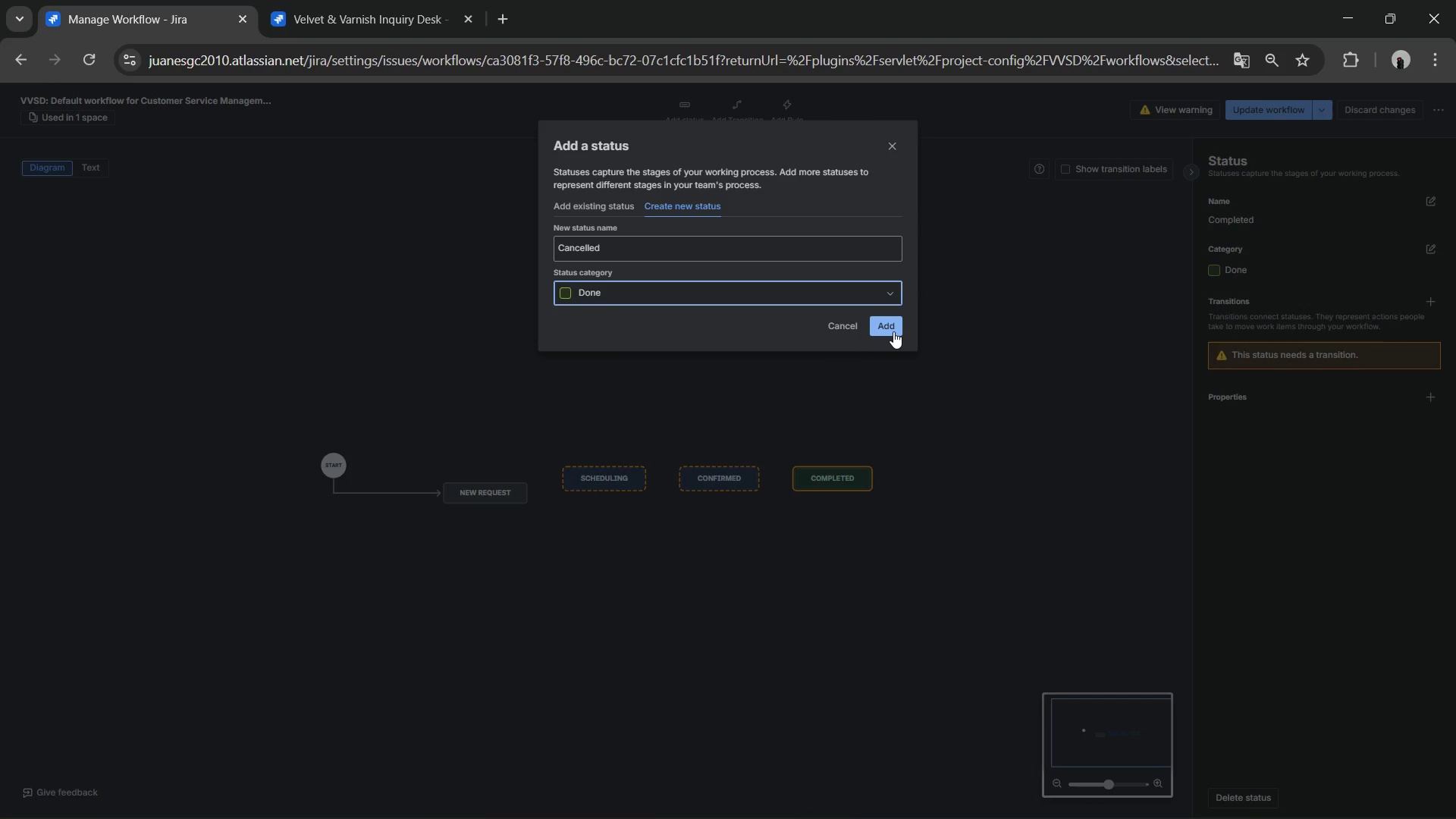 
left_click([893, 331])
 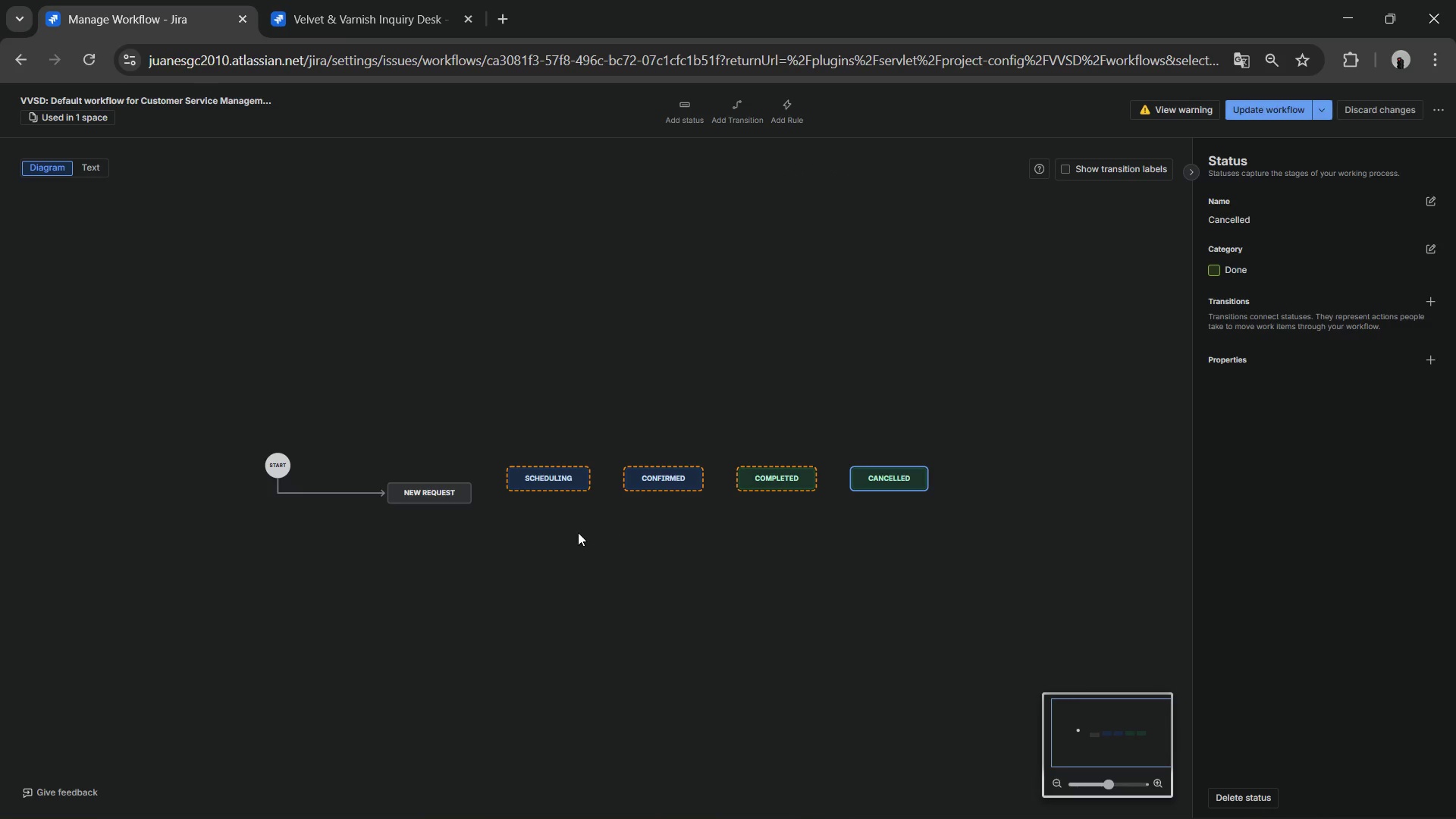 
left_click([560, 470])
 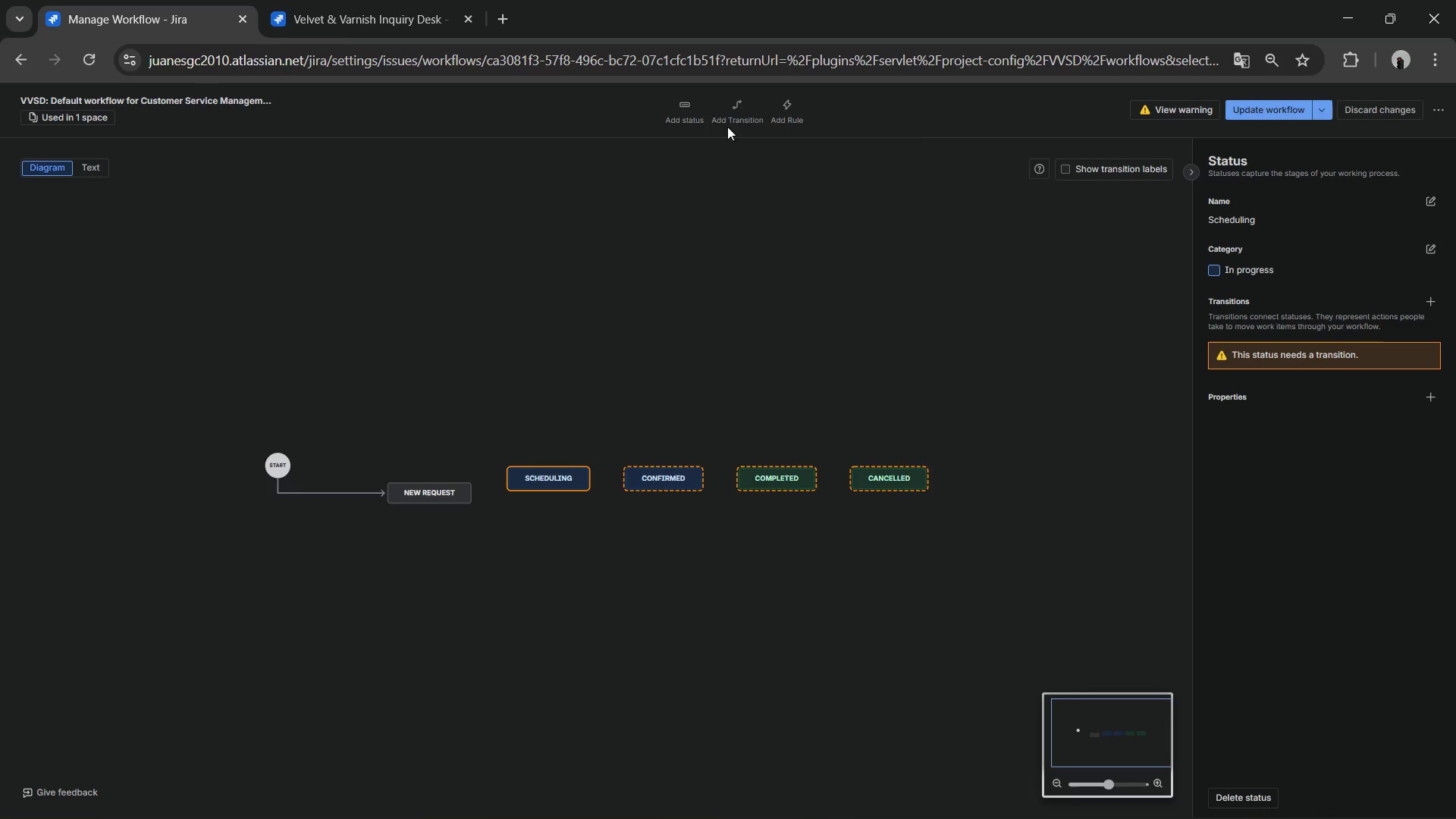 
left_click([730, 112])
 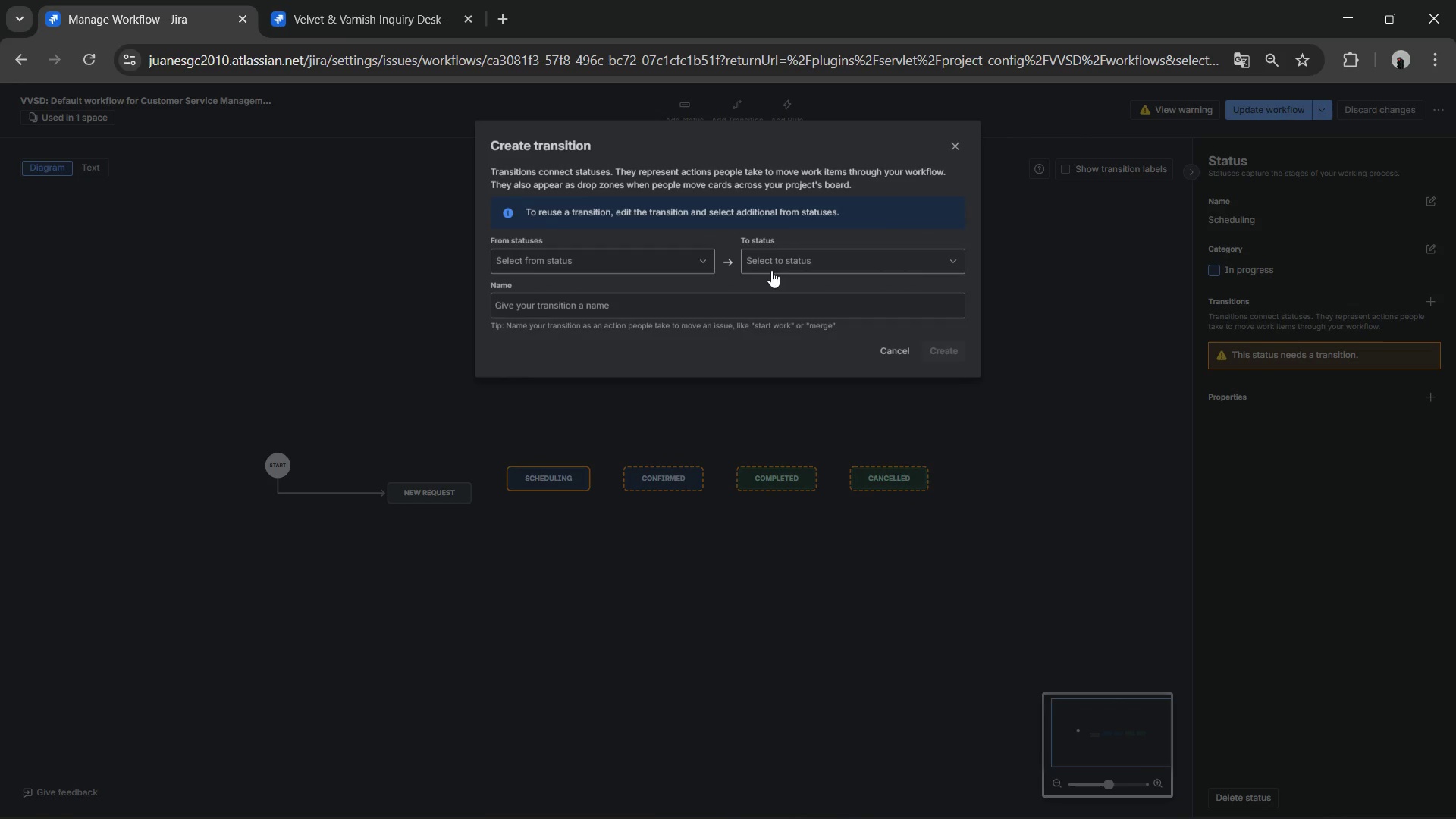 
left_click([661, 256])
 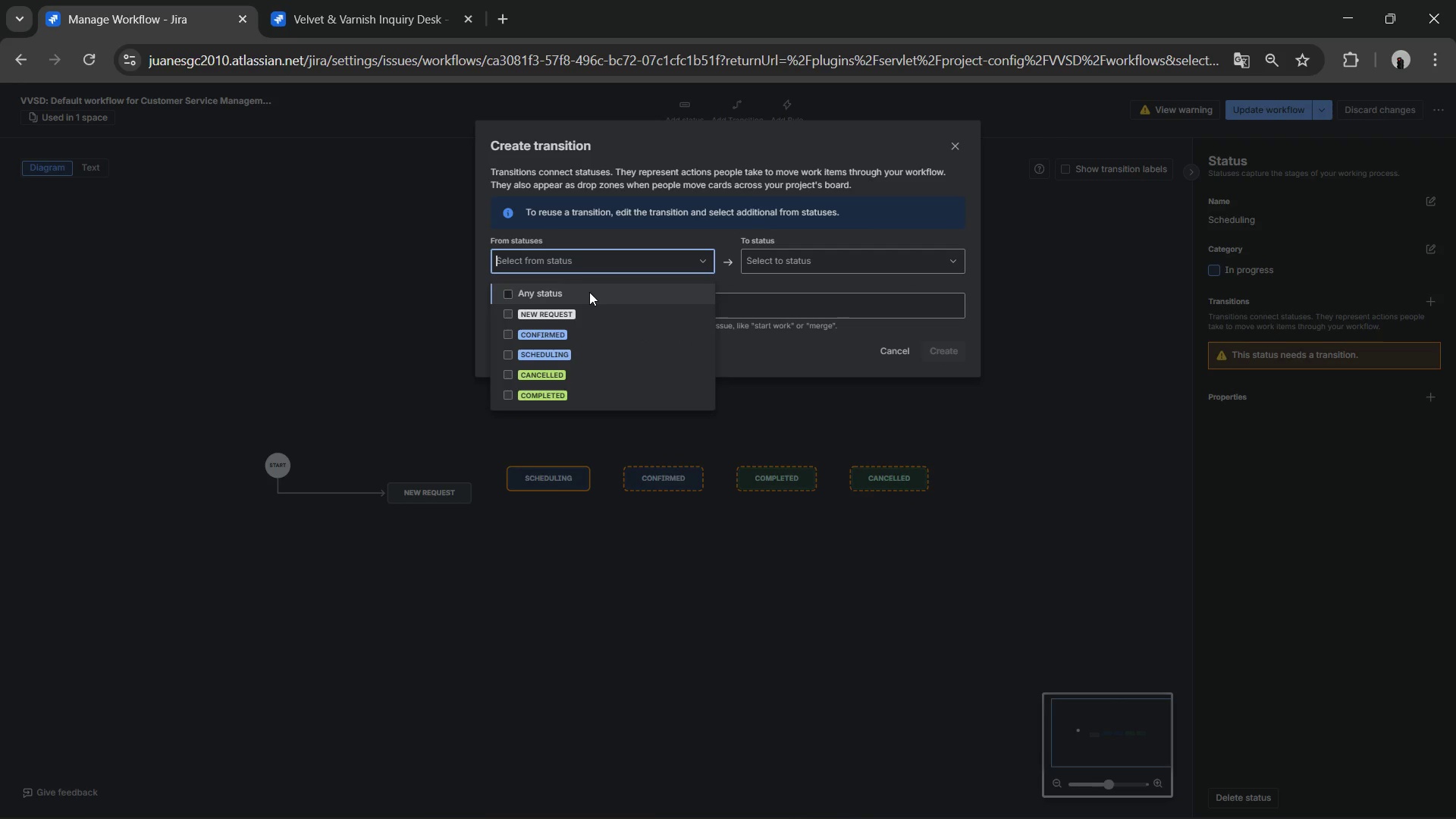 
left_click([588, 293])
 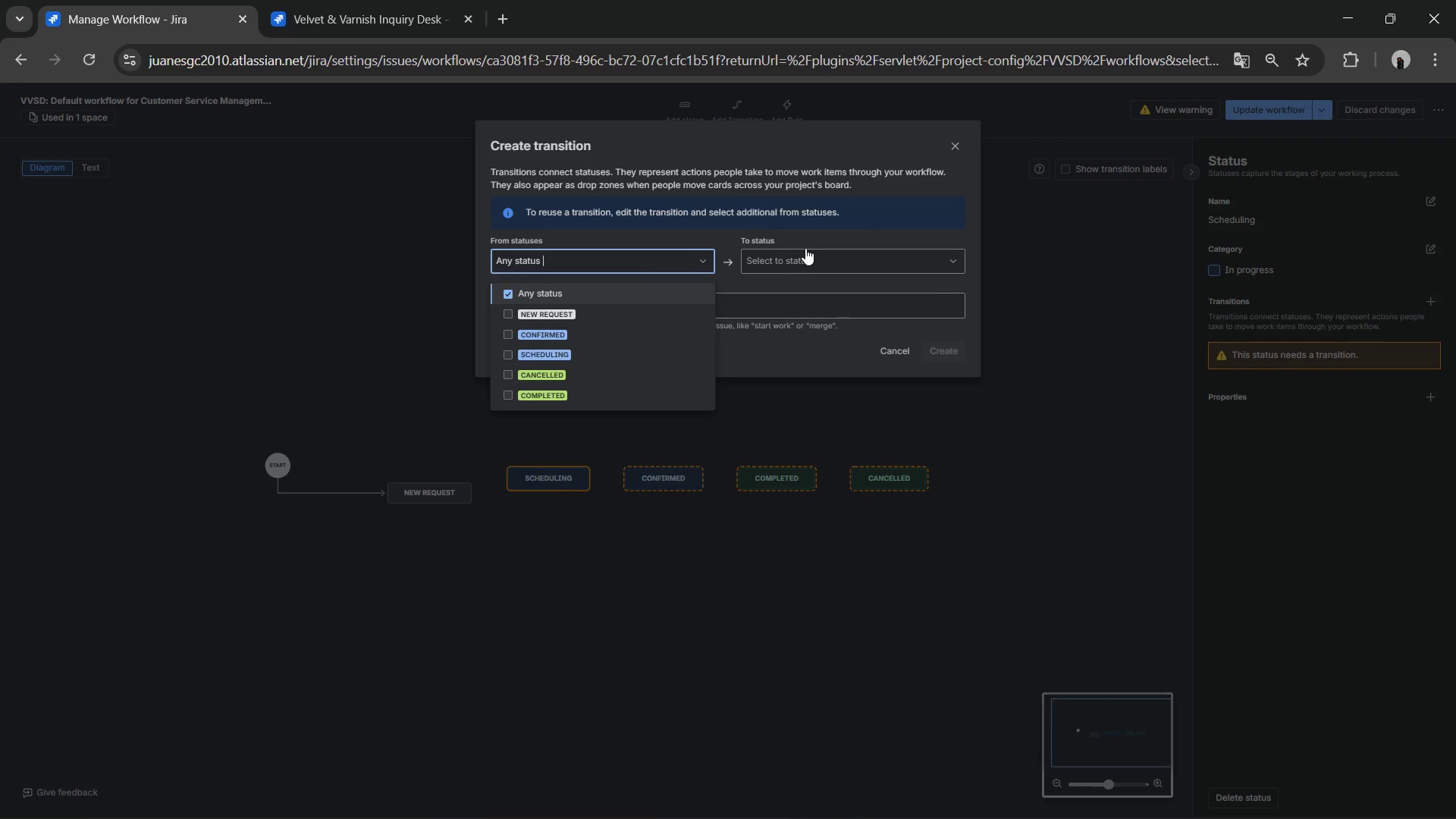 
left_click([805, 248])
 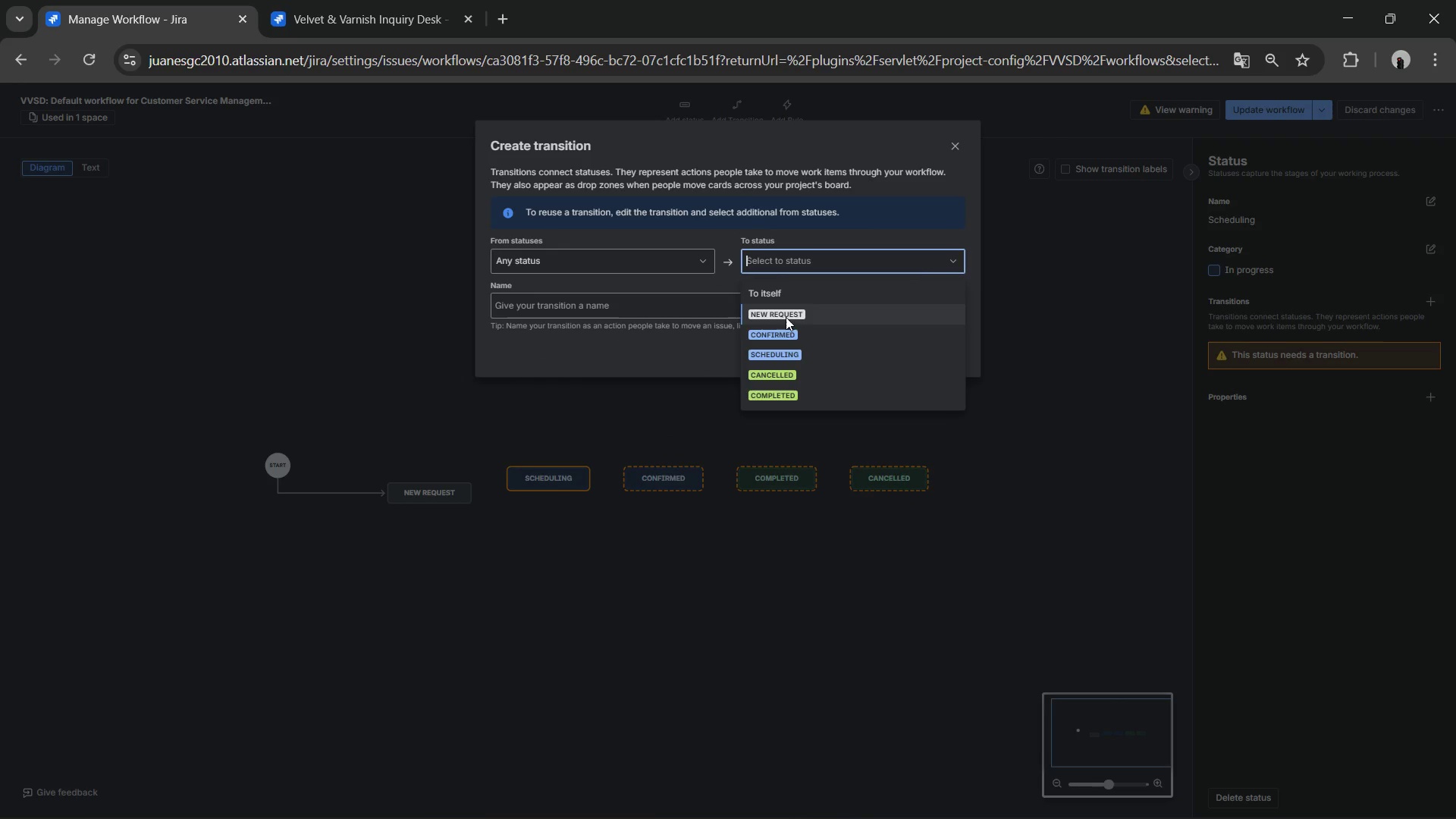 
left_click([777, 318])
 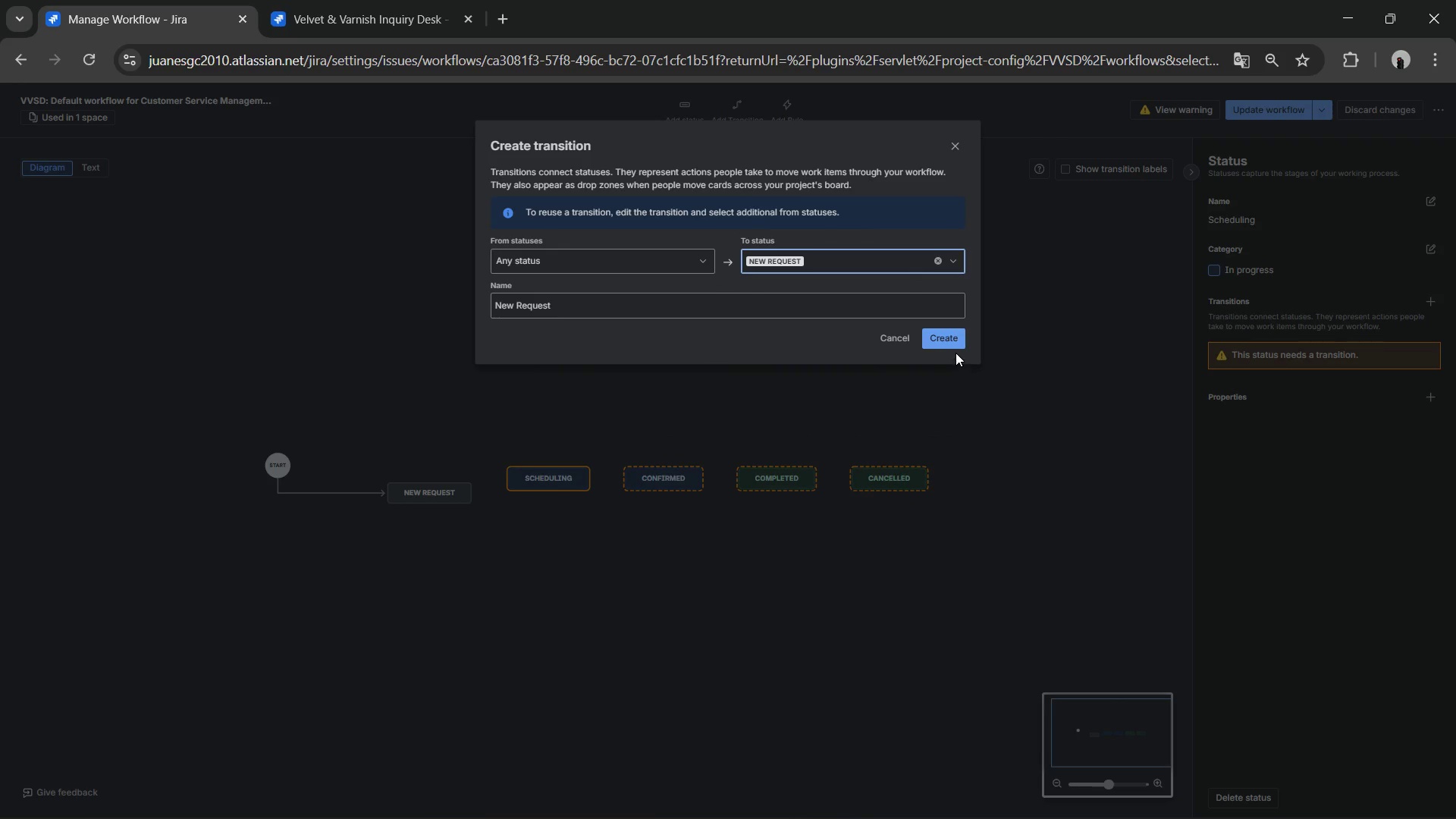 
left_click([941, 340])
 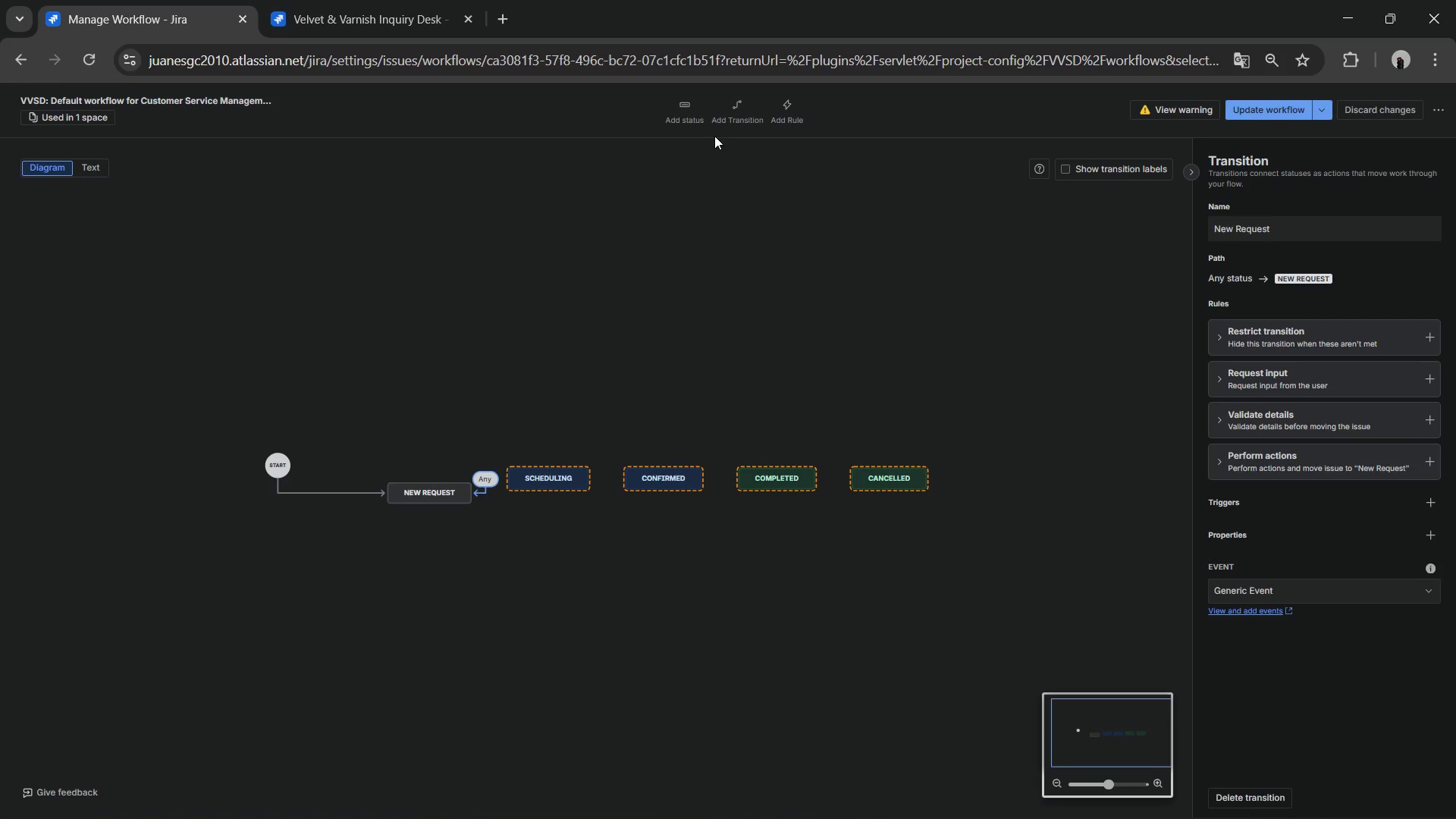 
left_click([736, 124])
 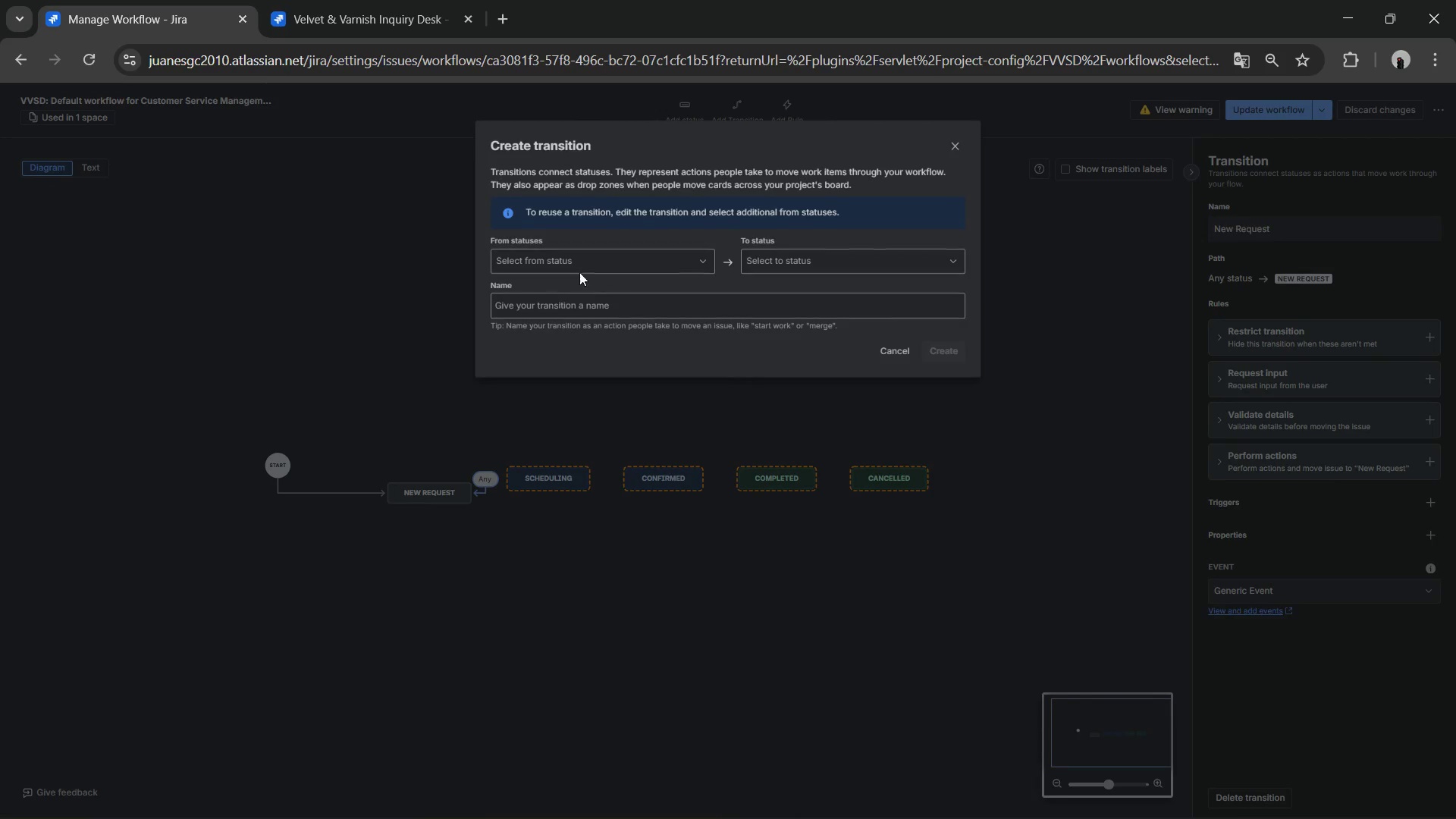 
left_click([580, 257])
 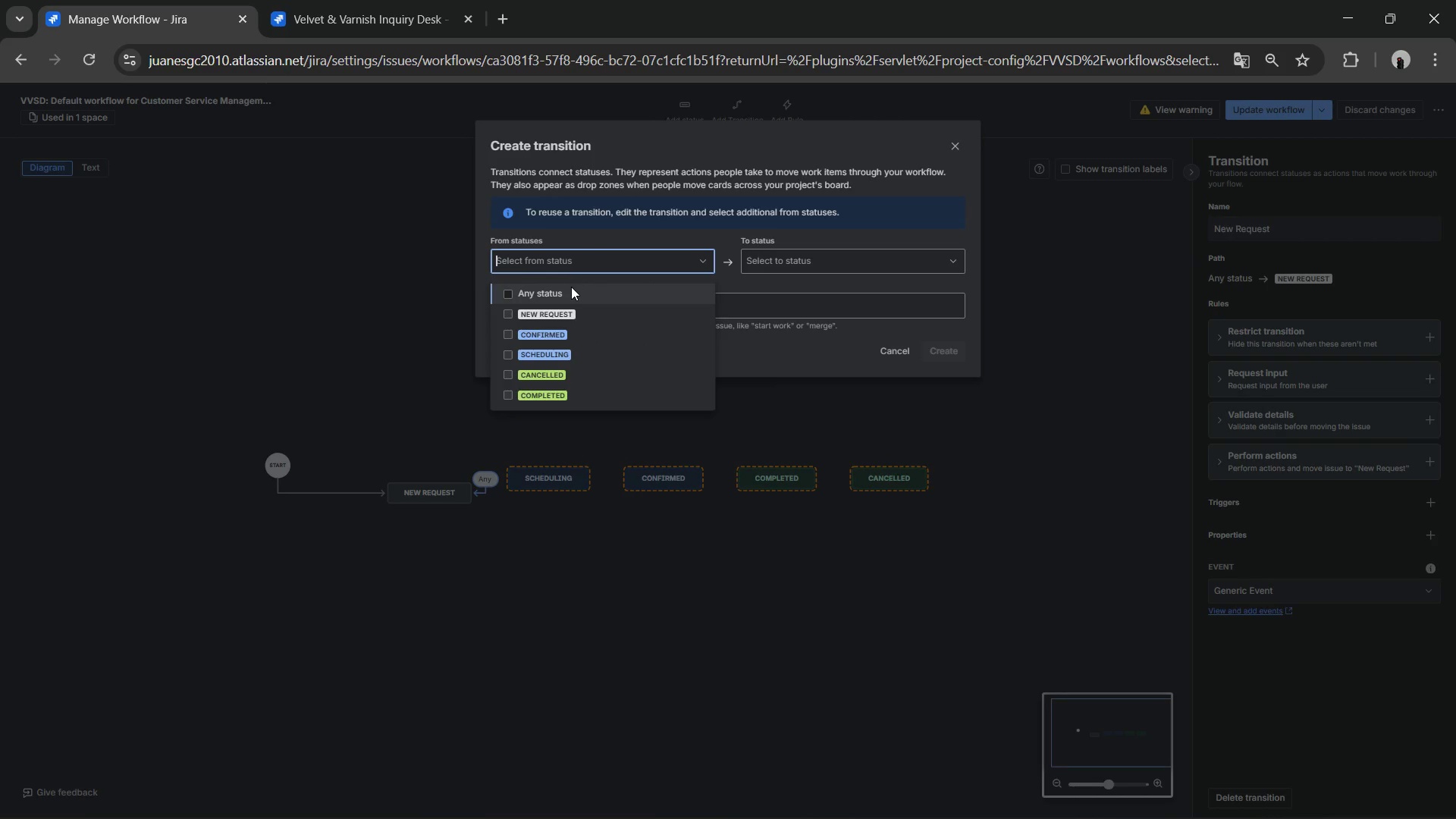 
left_click_drag(start_coordinate=[567, 287], to_coordinate=[563, 287])
 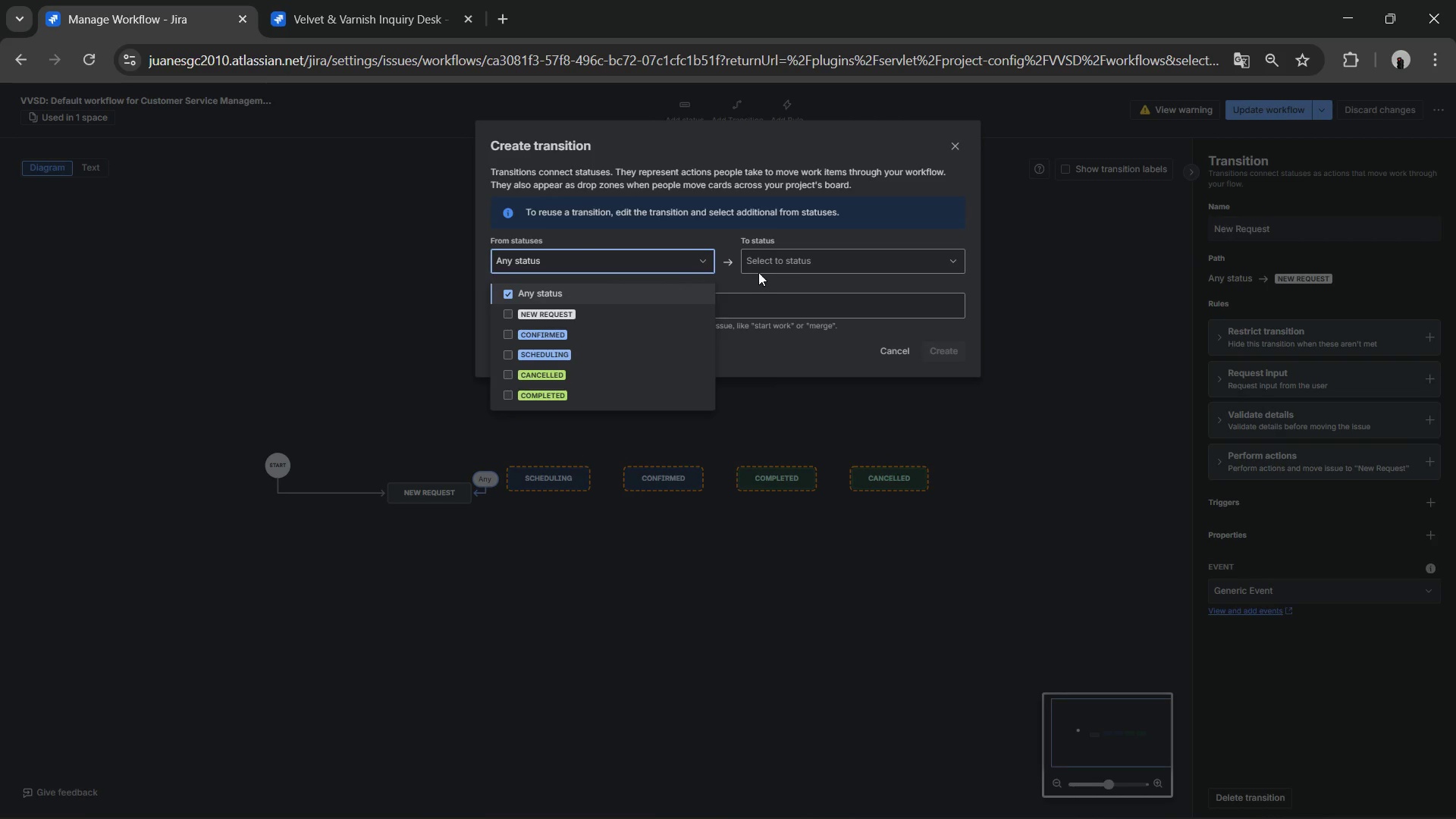 
left_click([792, 271])
 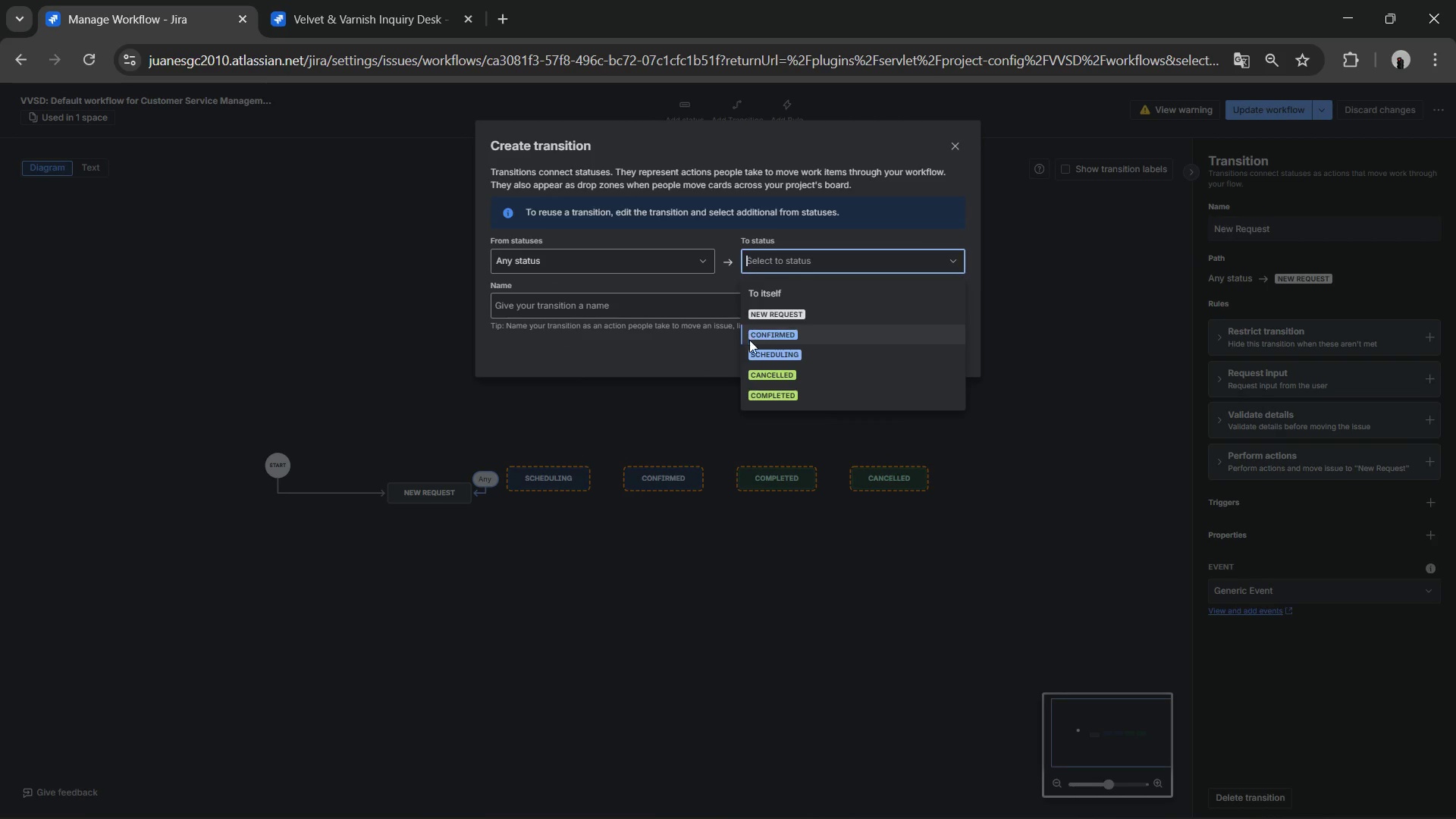 
left_click([753, 340])
 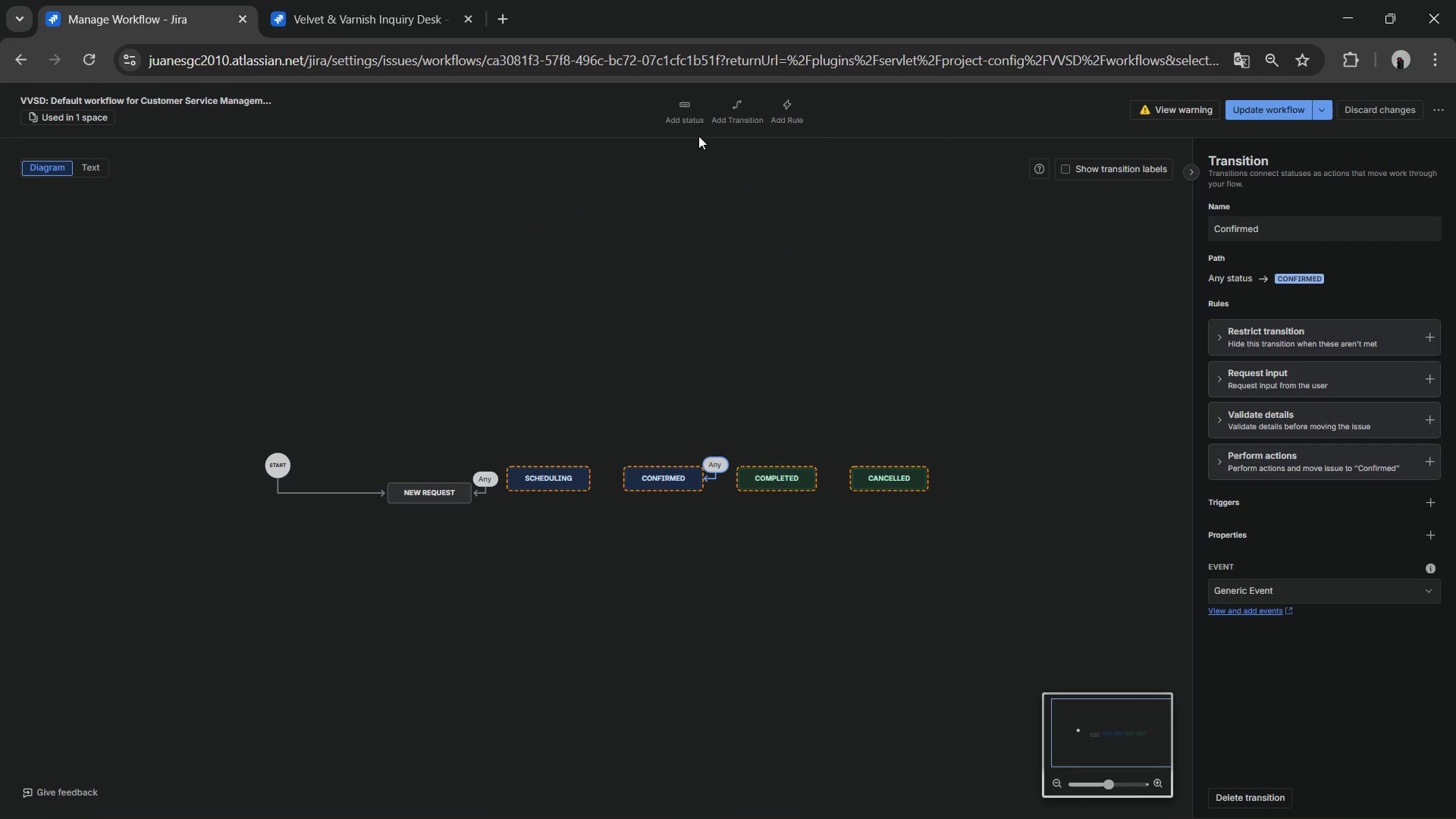 
left_click([730, 120])
 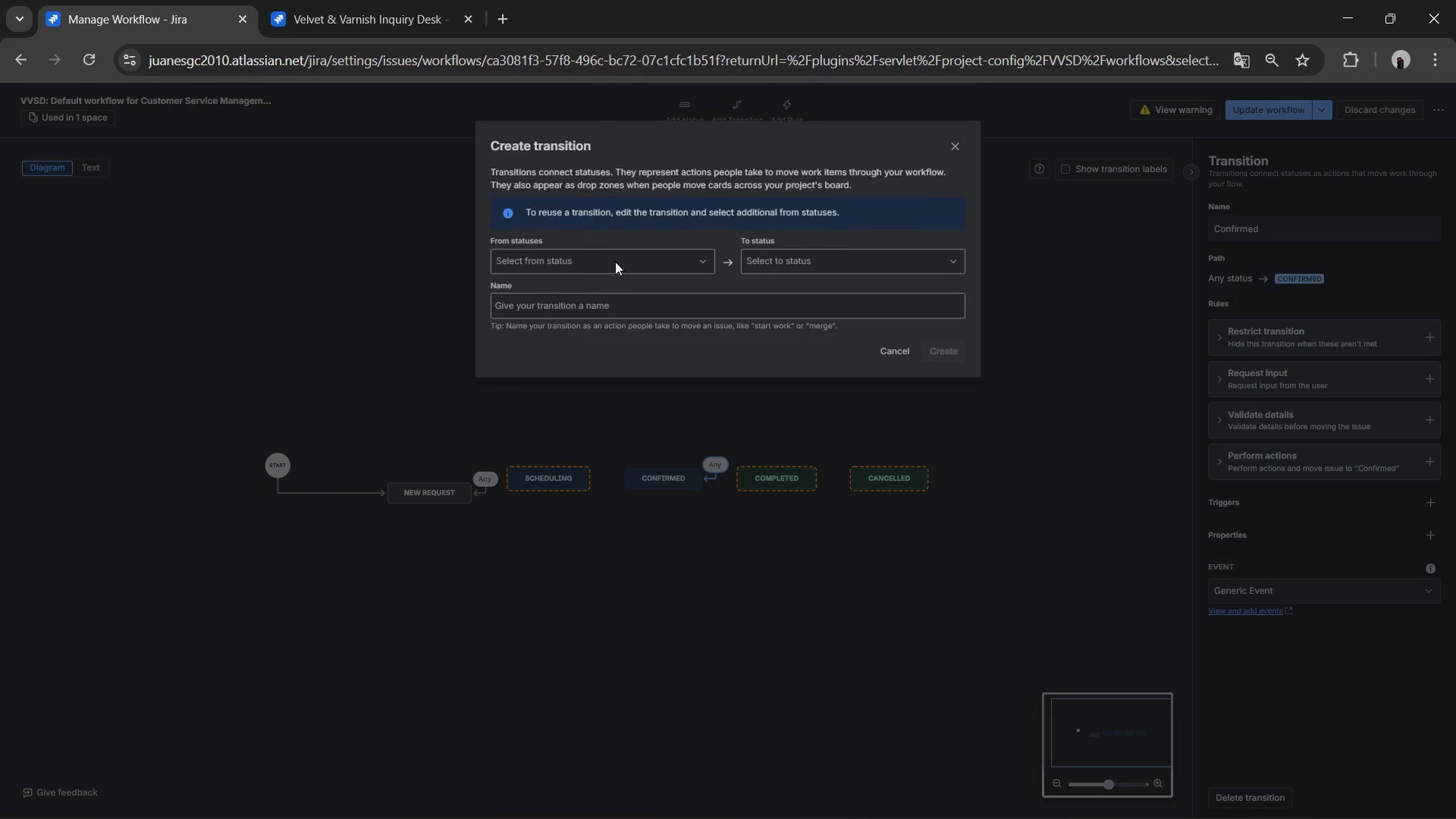 
left_click([611, 265])
 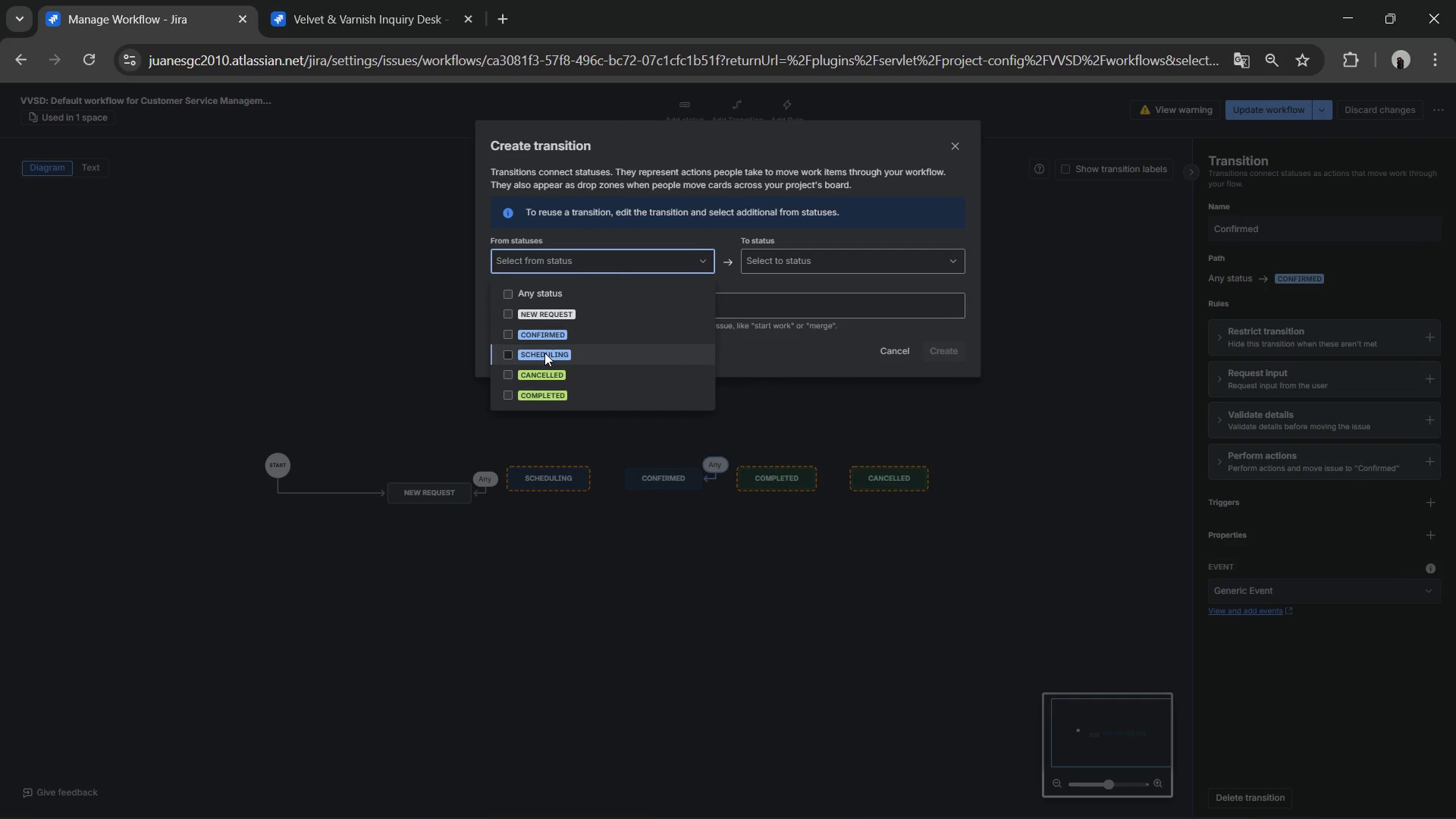 
left_click([543, 314])
 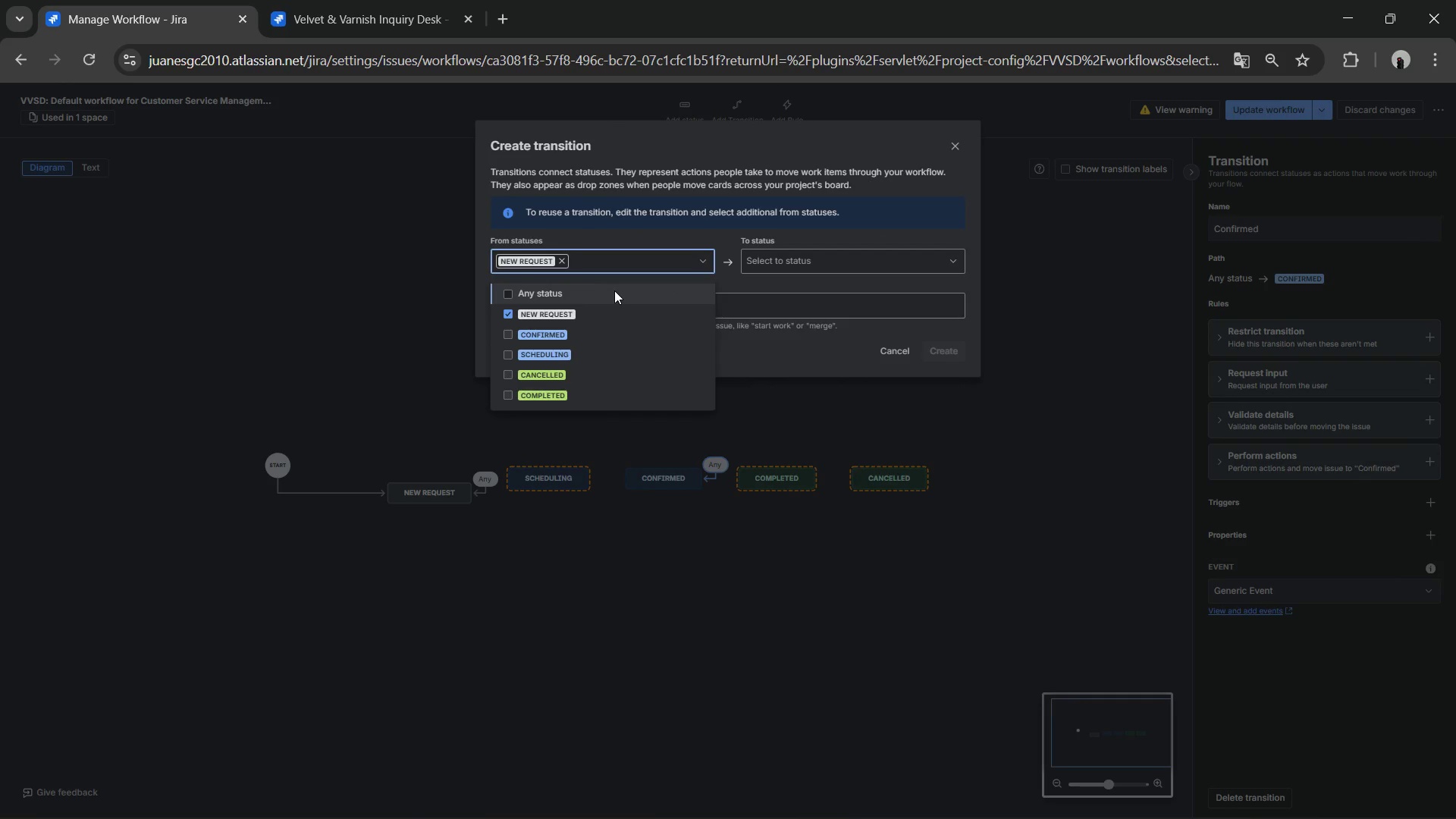 
left_click([614, 290])
 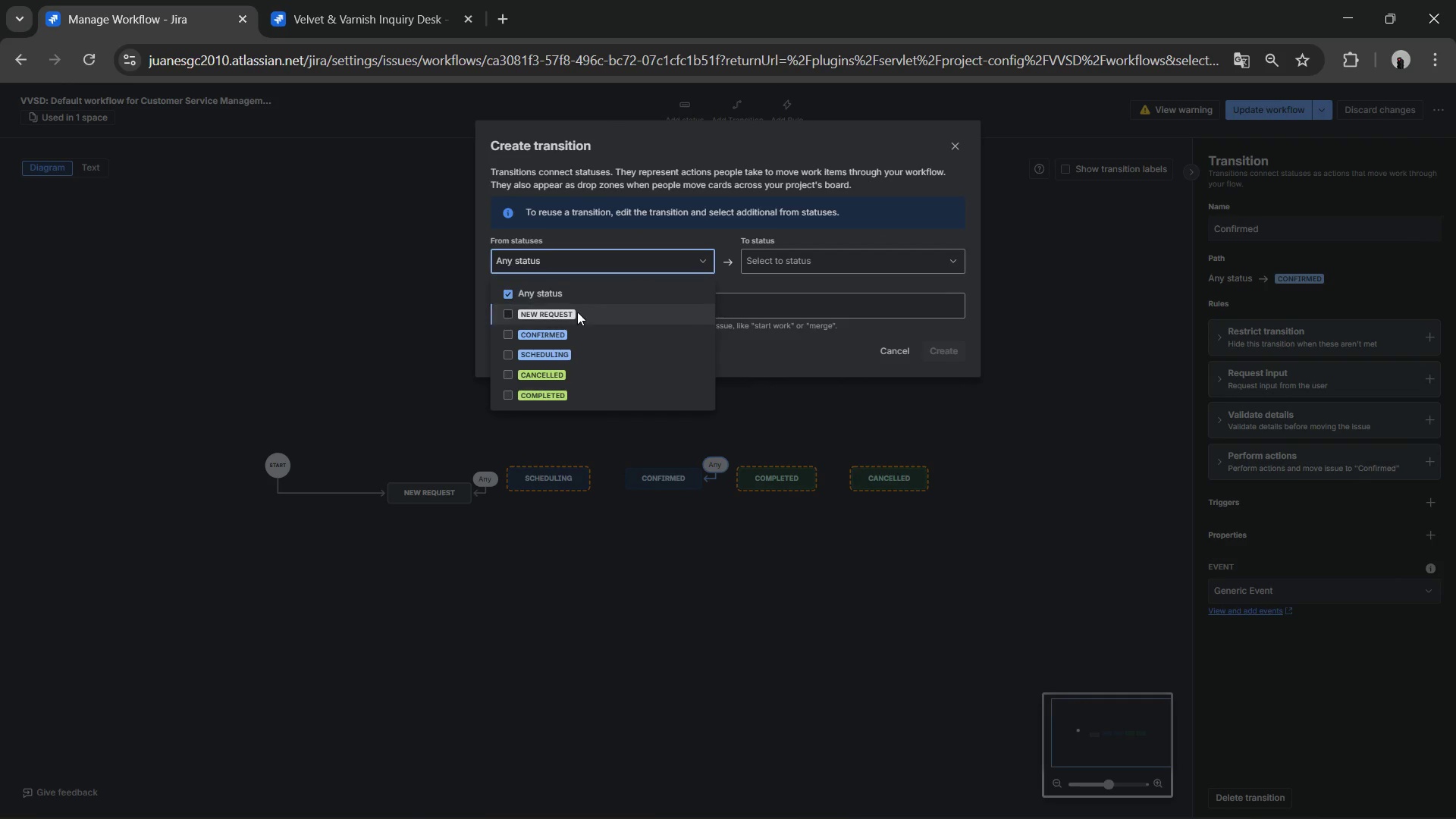 
left_click([577, 312])
 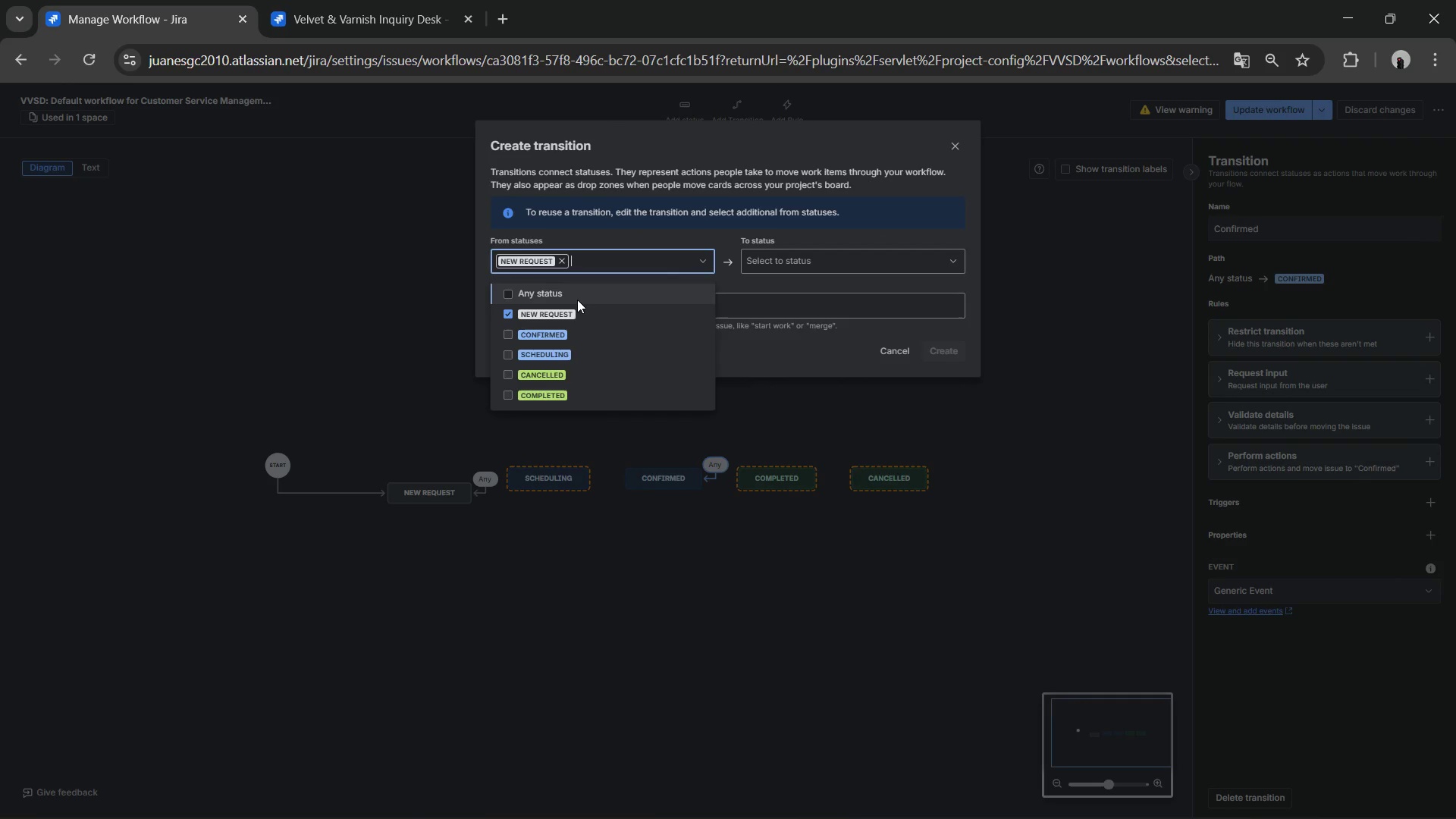 
left_click([577, 300])
 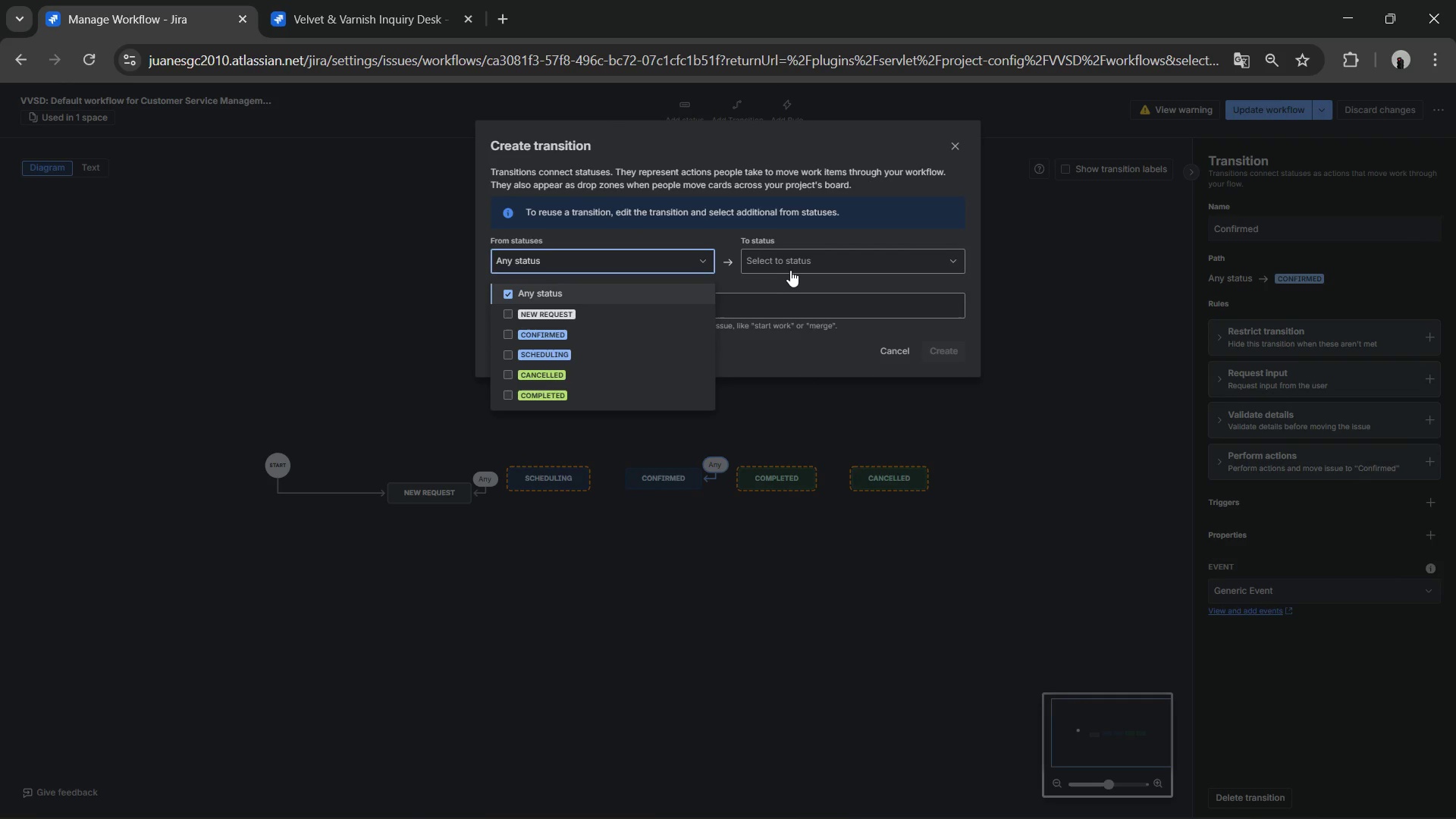 
left_click([792, 268])
 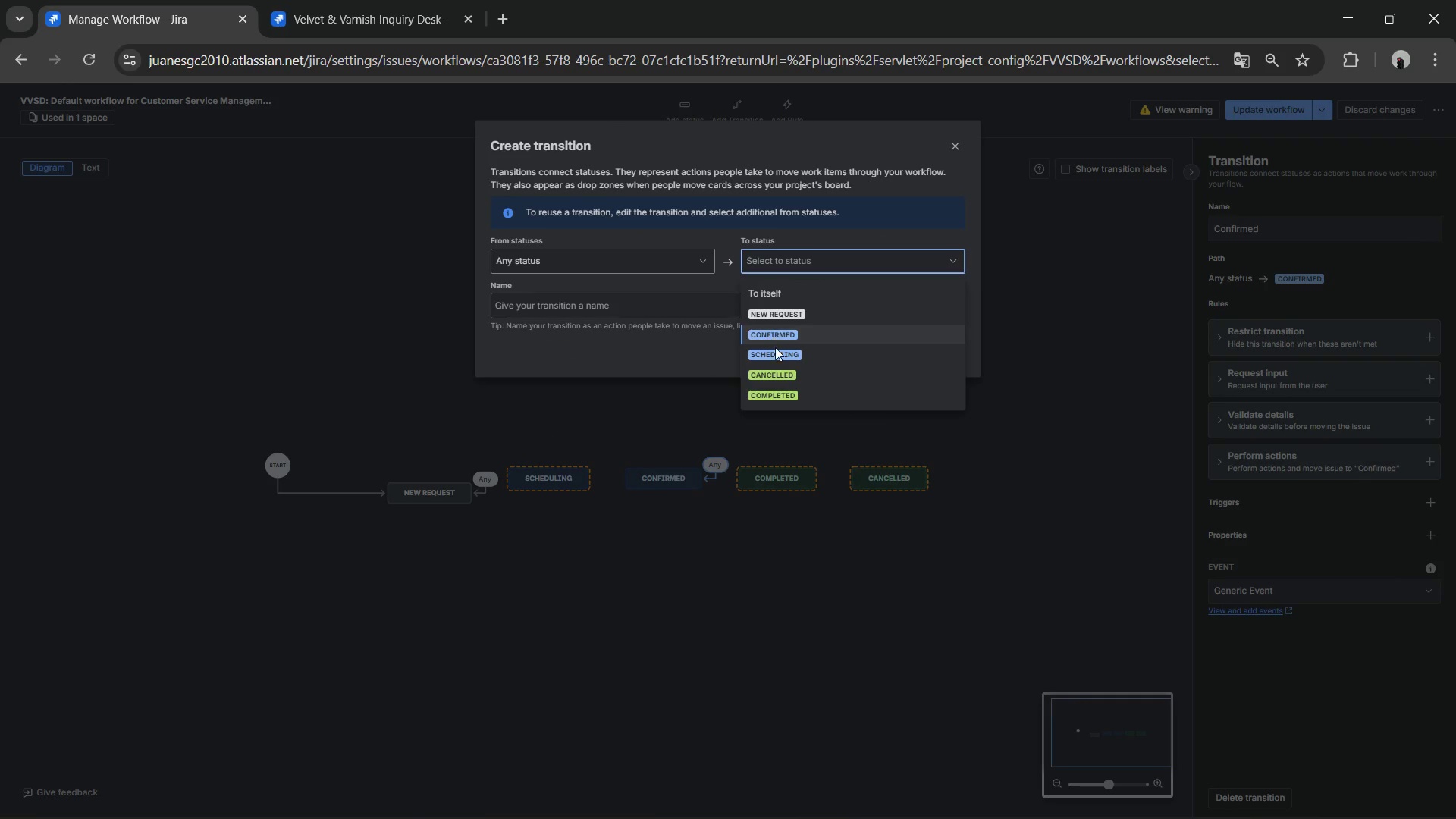 
left_click([774, 348])
 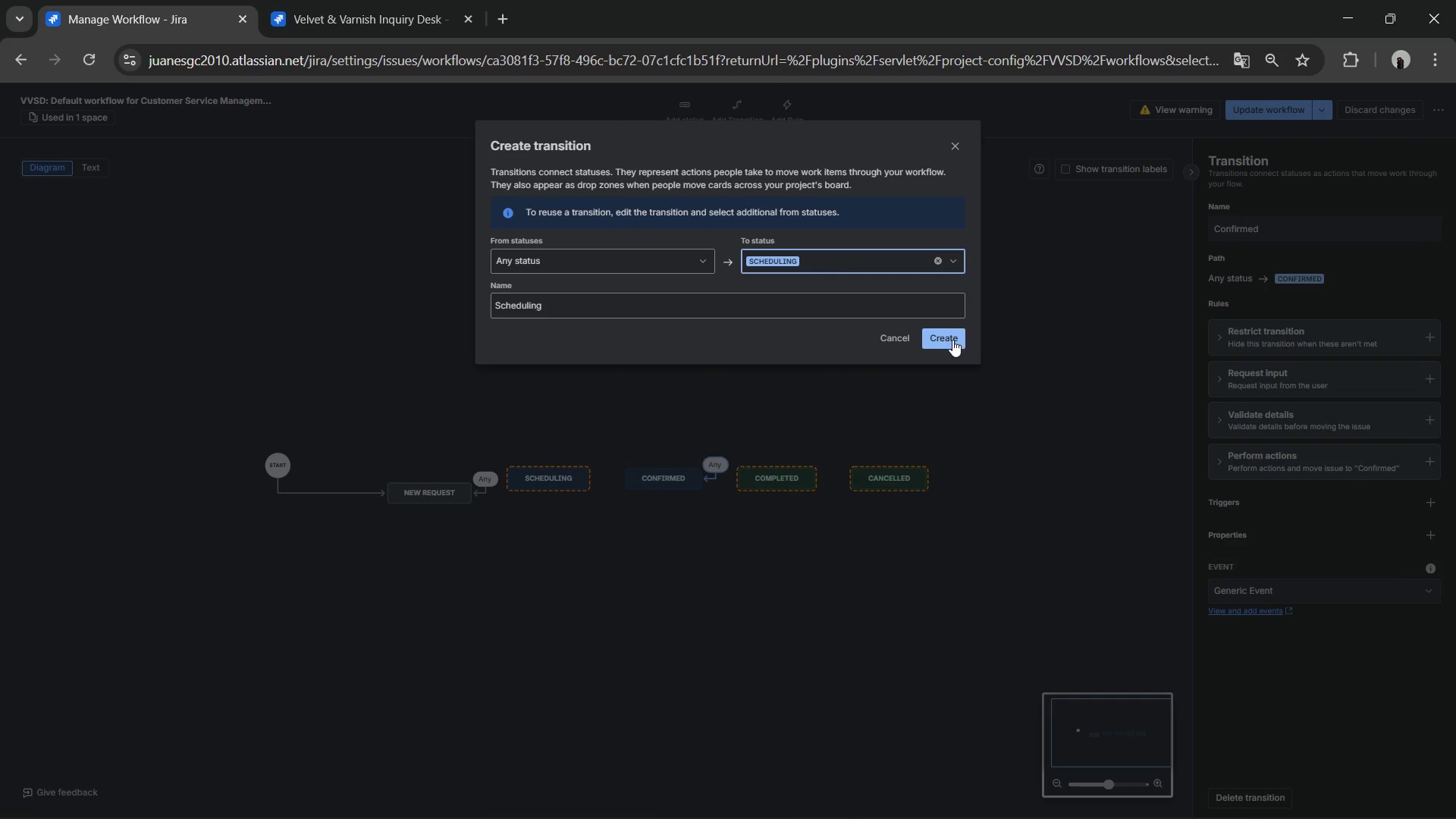 
left_click([952, 343])
 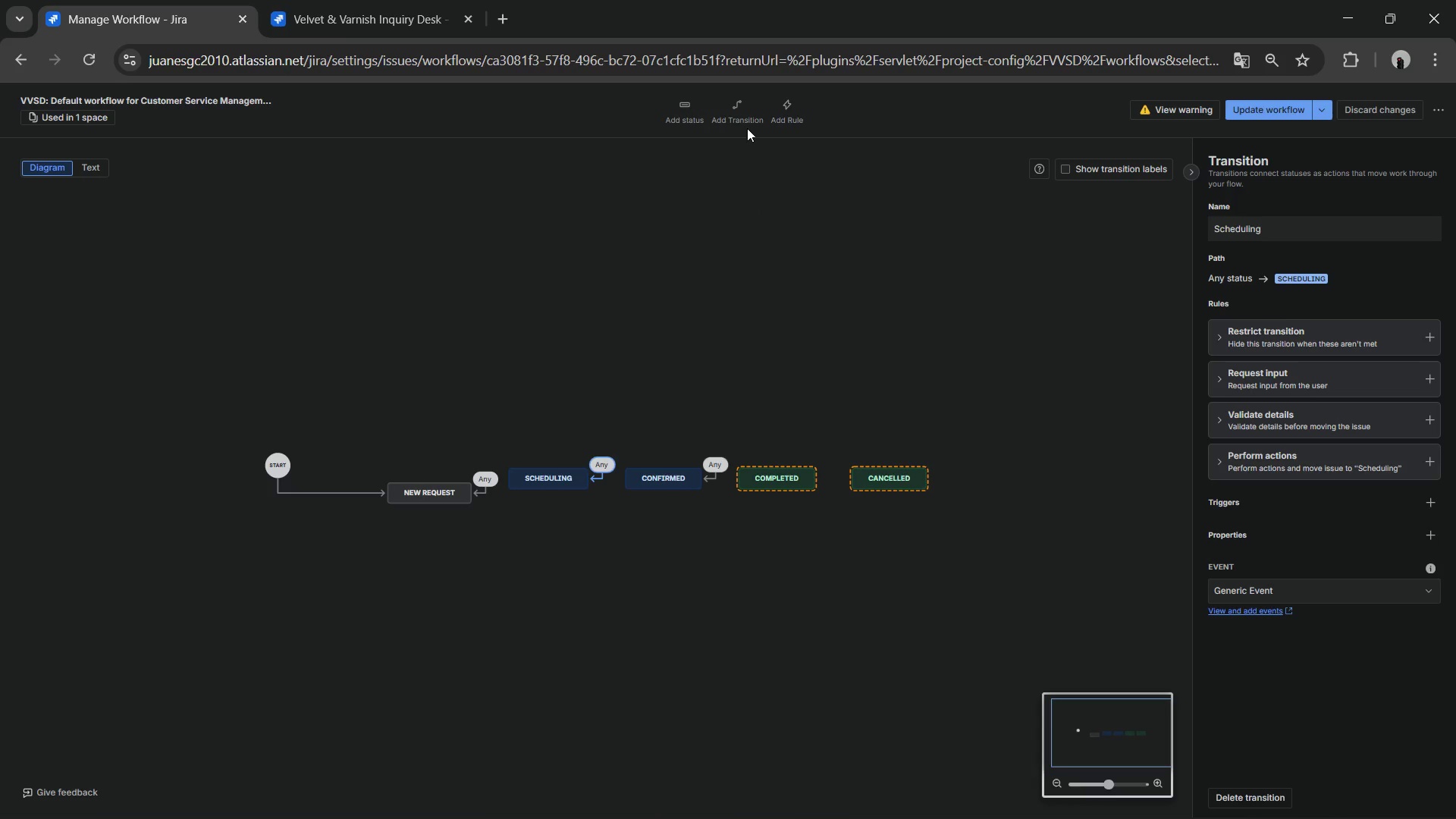 
left_click([735, 115])
 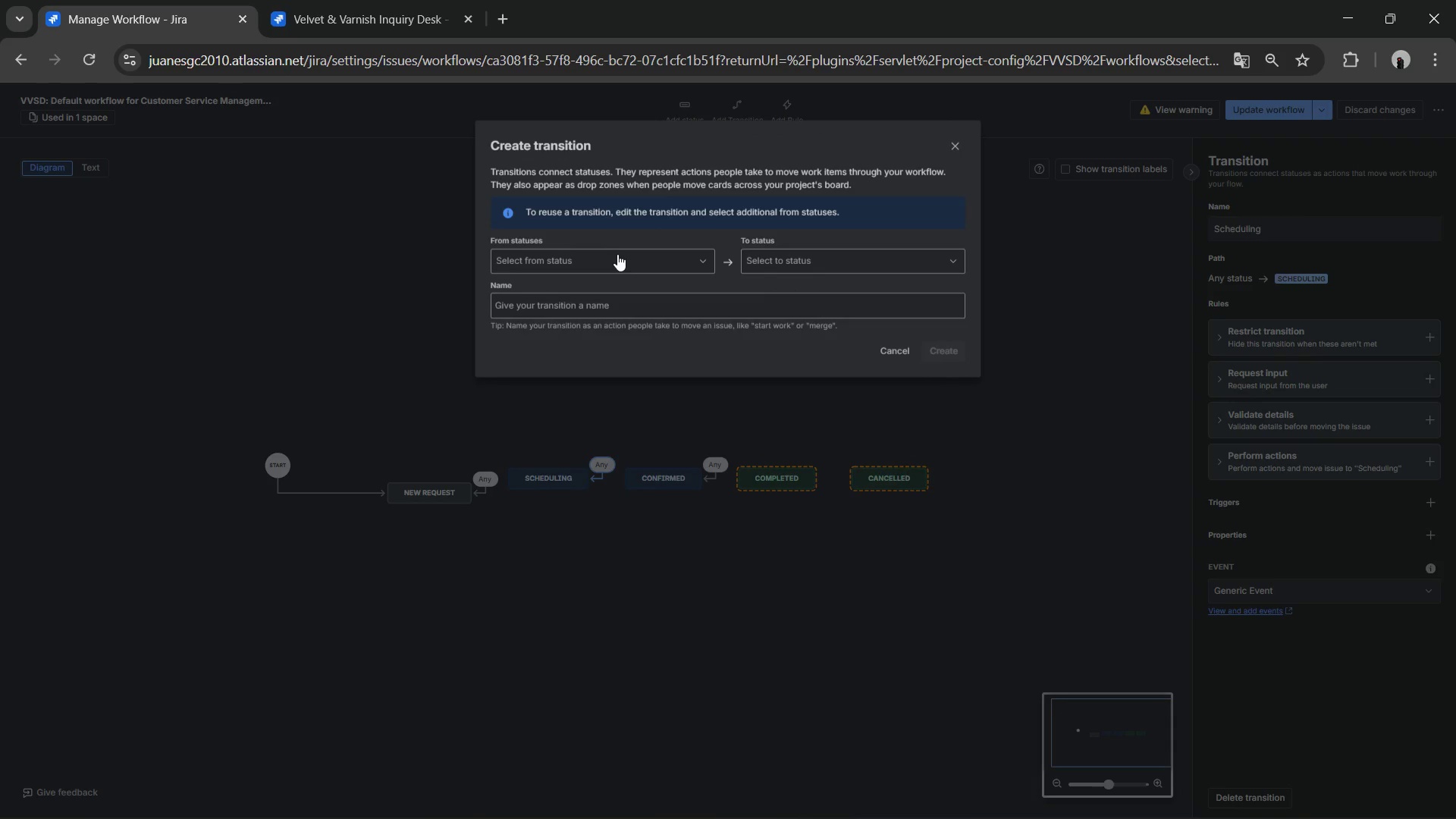 
left_click([609, 262])
 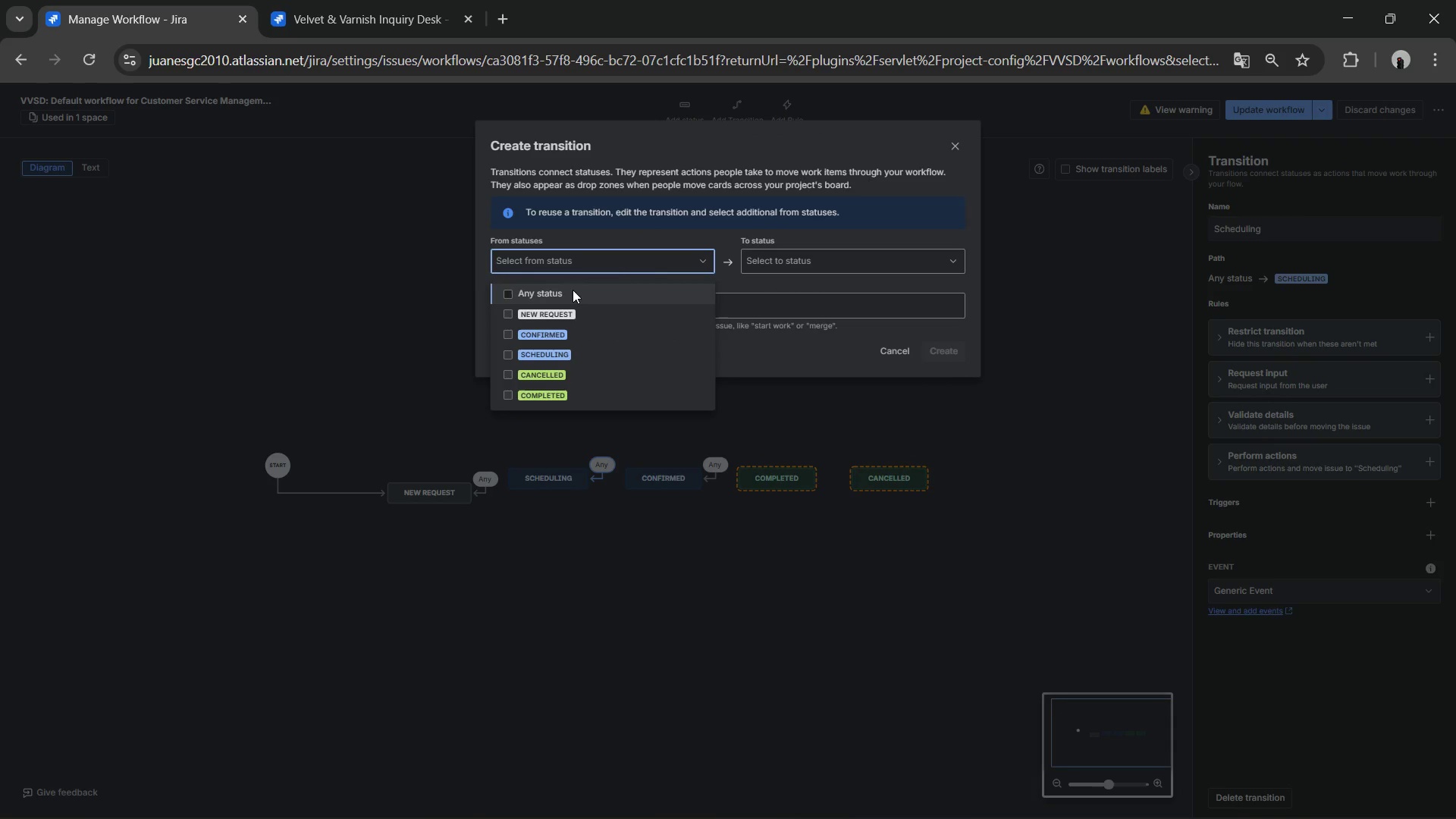 
left_click([573, 290])
 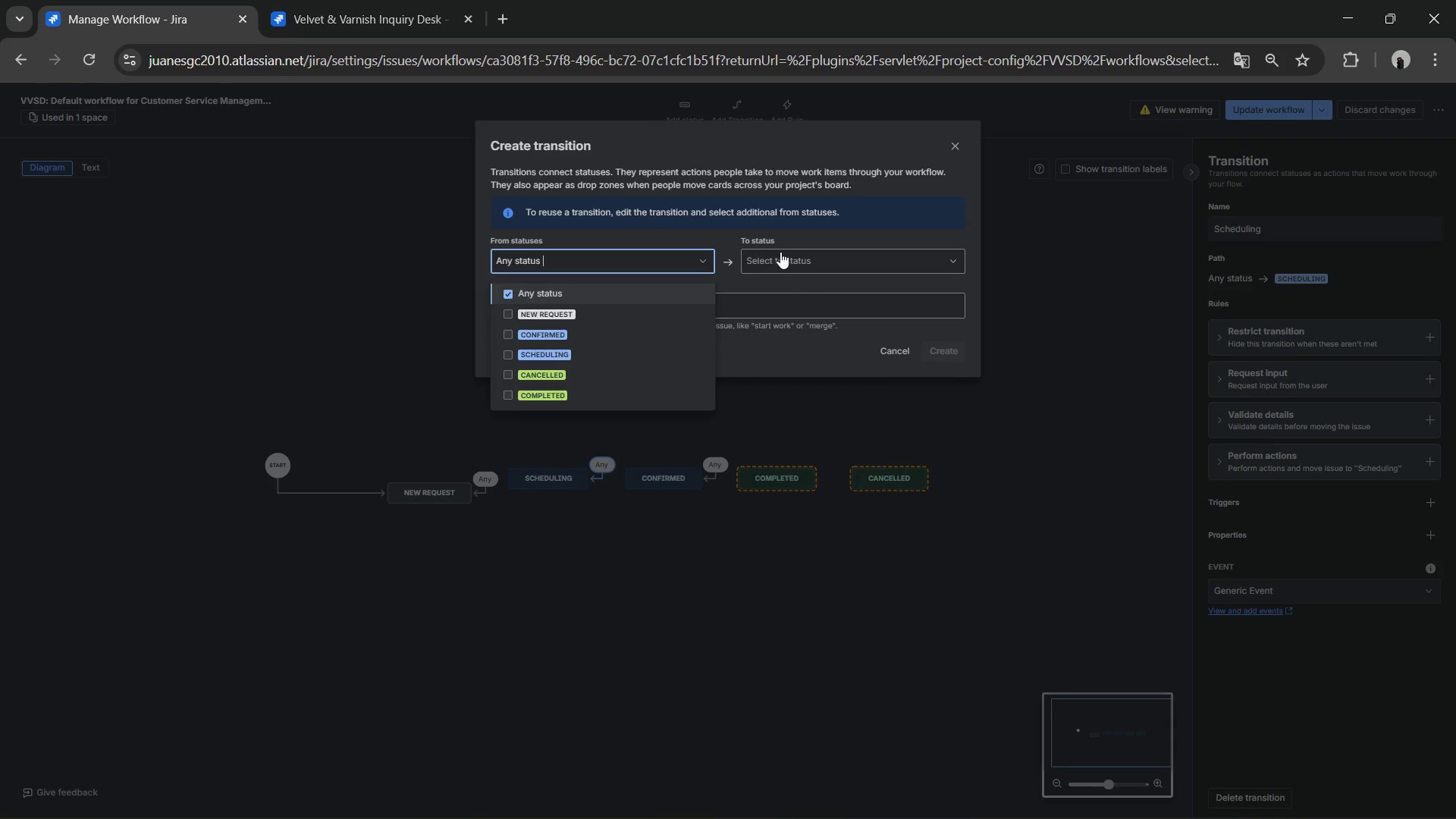 
left_click([783, 252])
 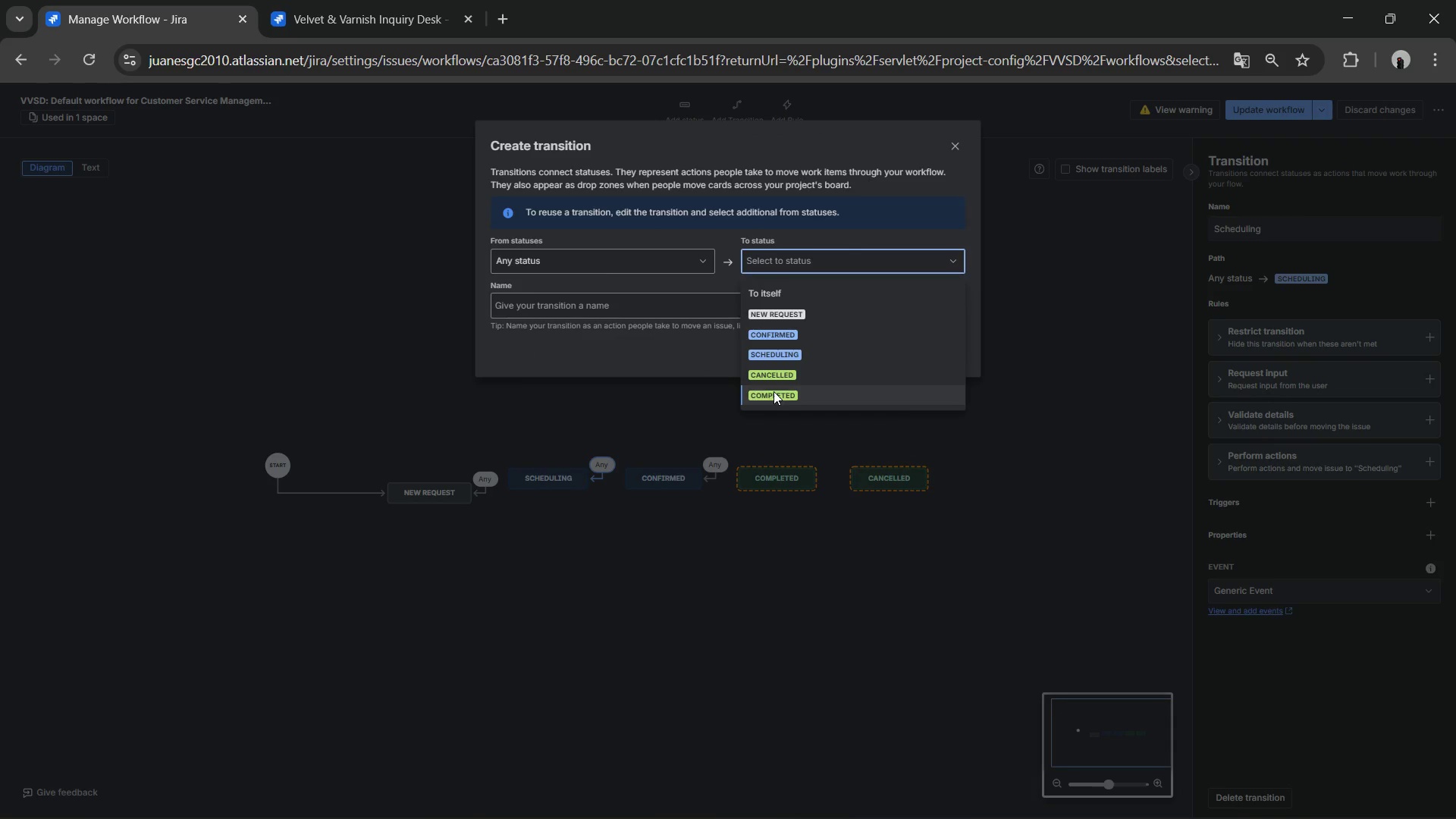 
left_click([770, 375])
 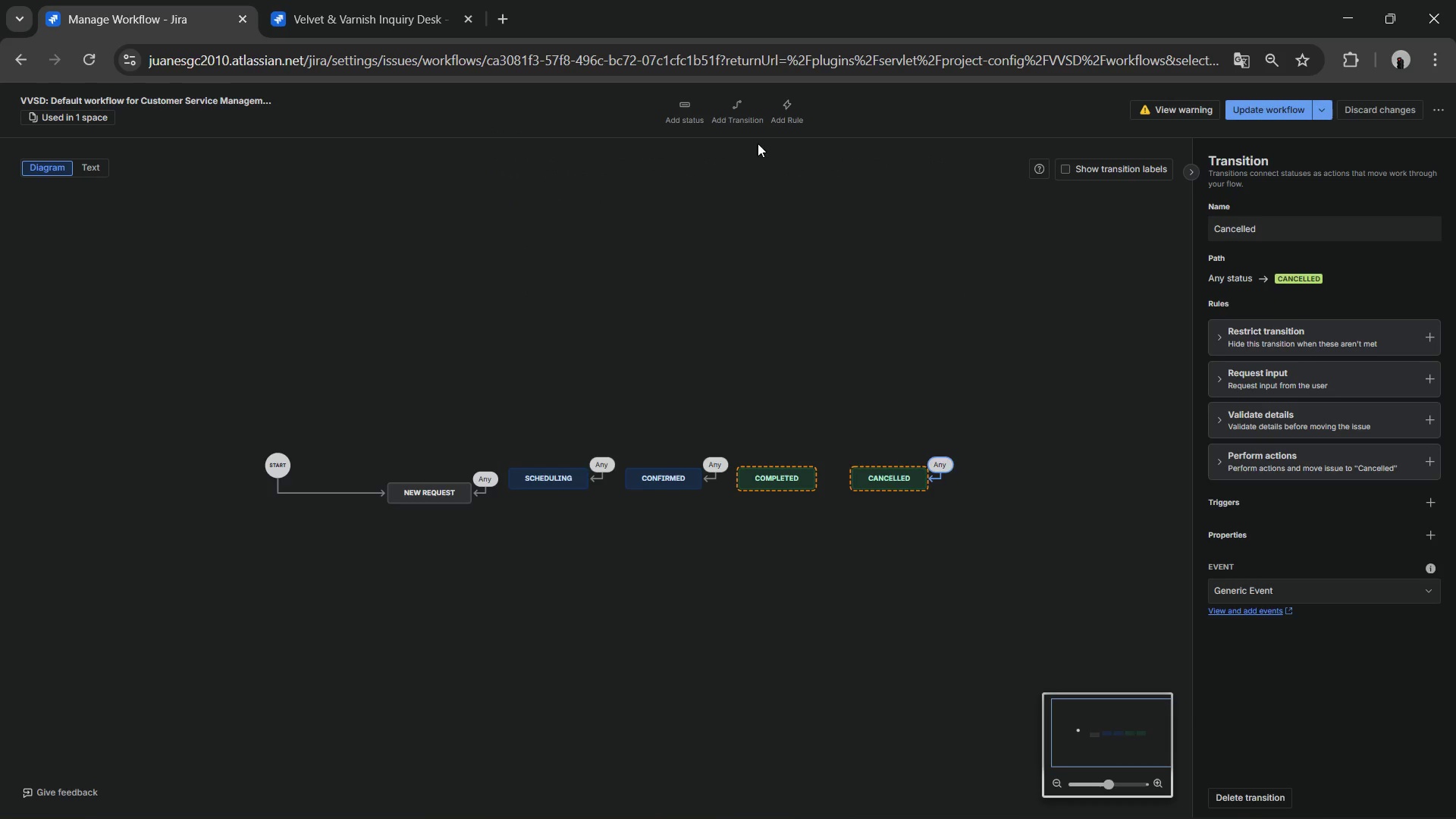 
double_click([753, 132])
 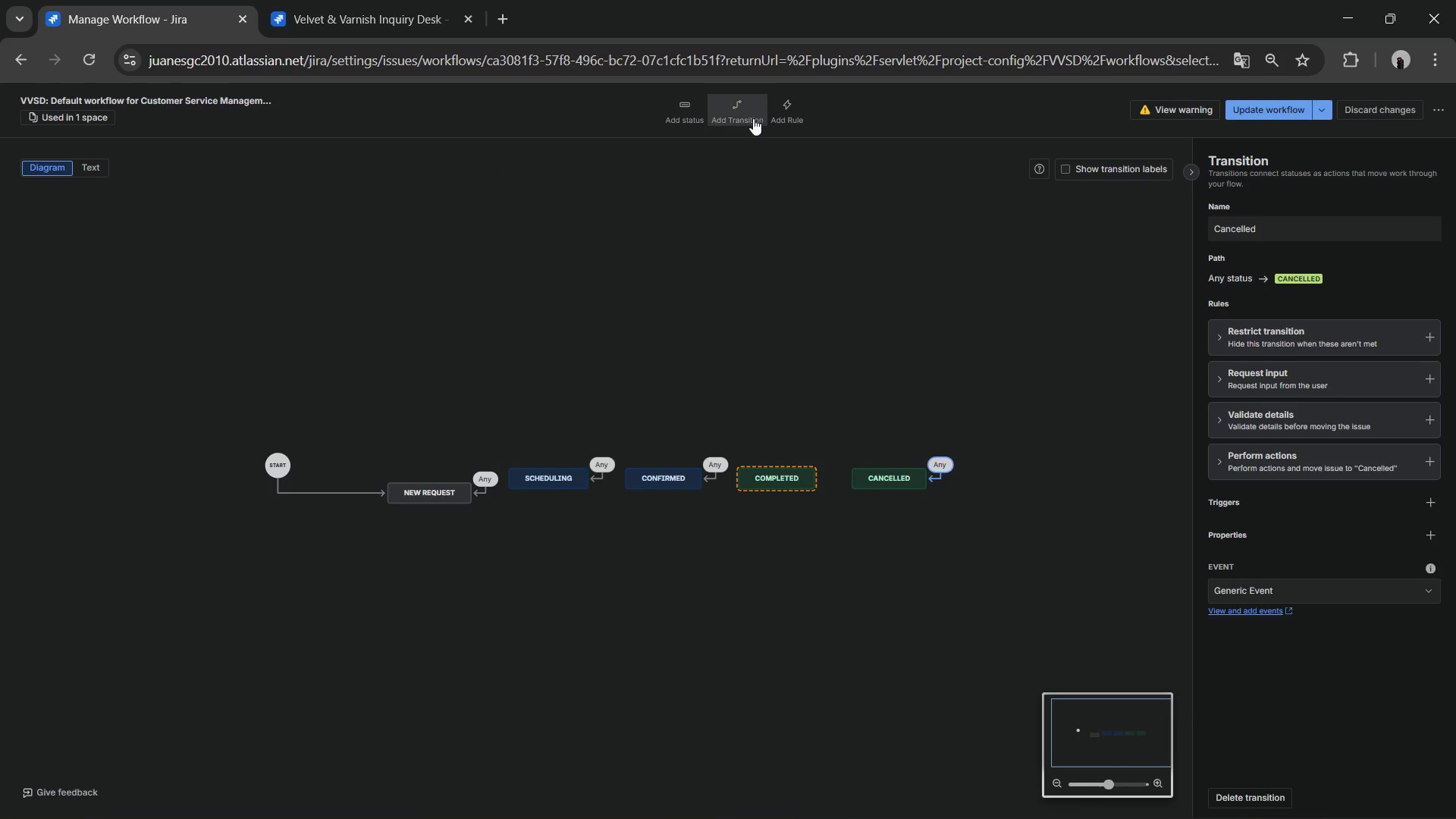 
triple_click([753, 118])
 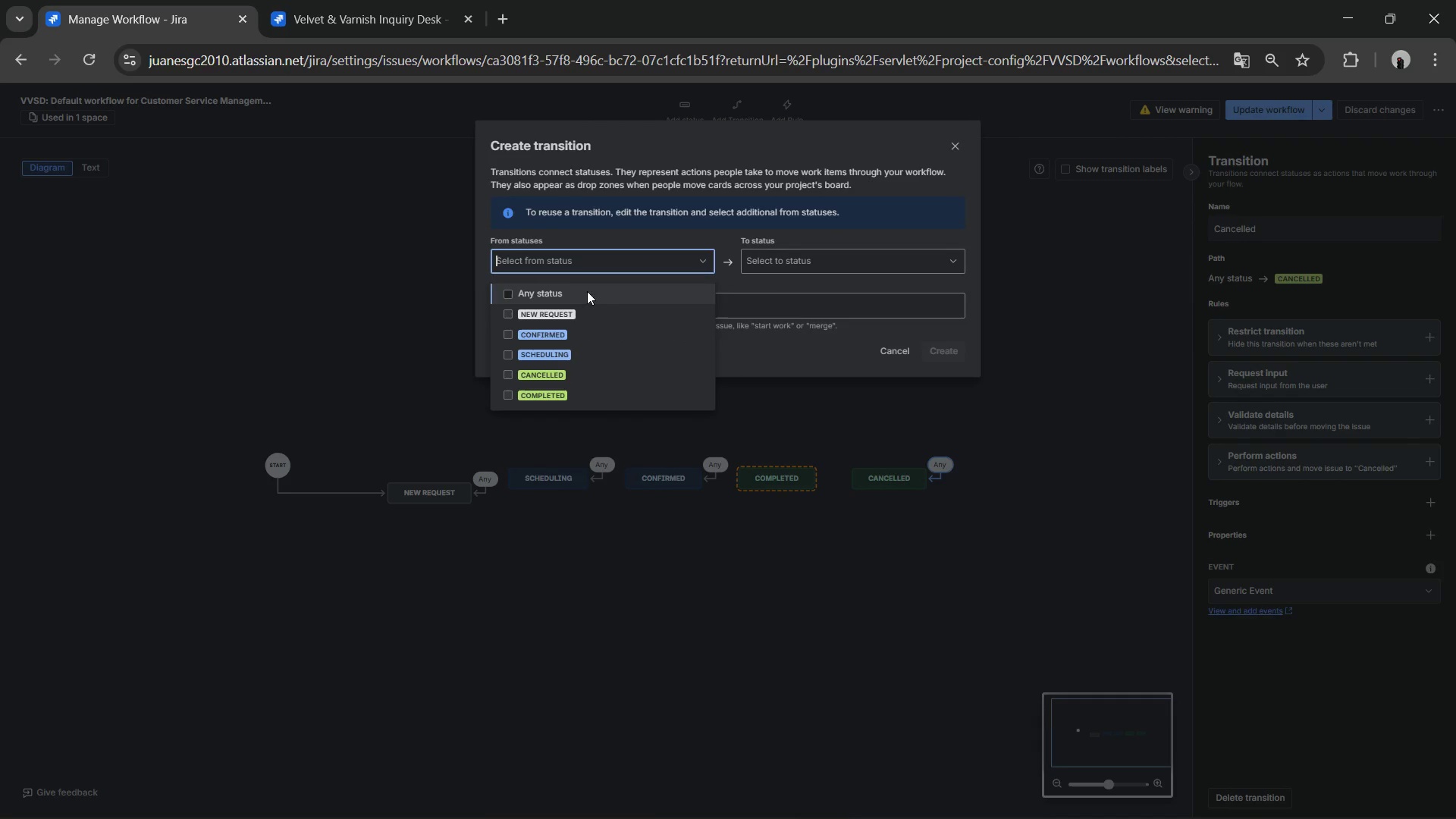 
left_click([575, 298])
 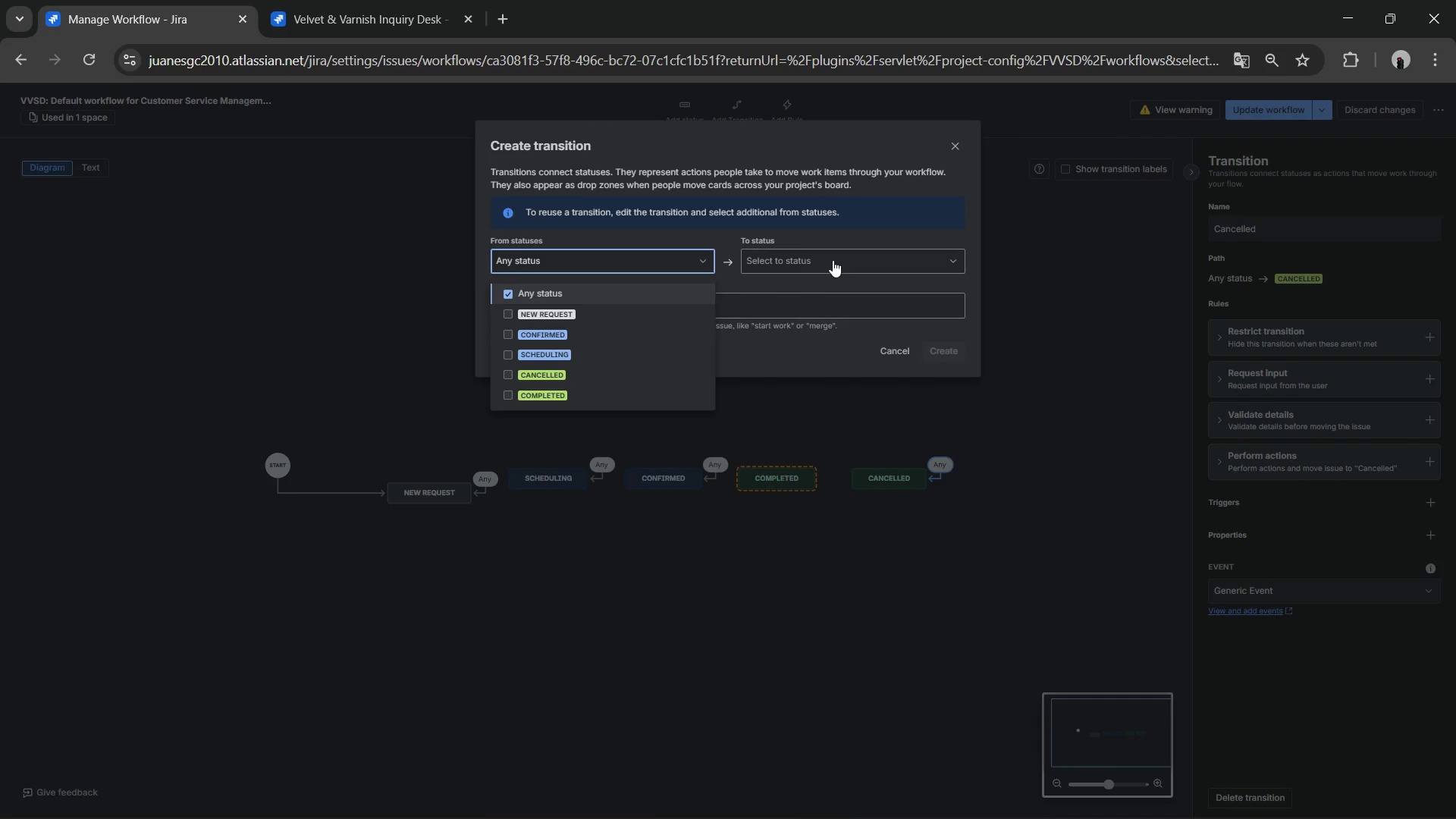 
left_click([833, 260])
 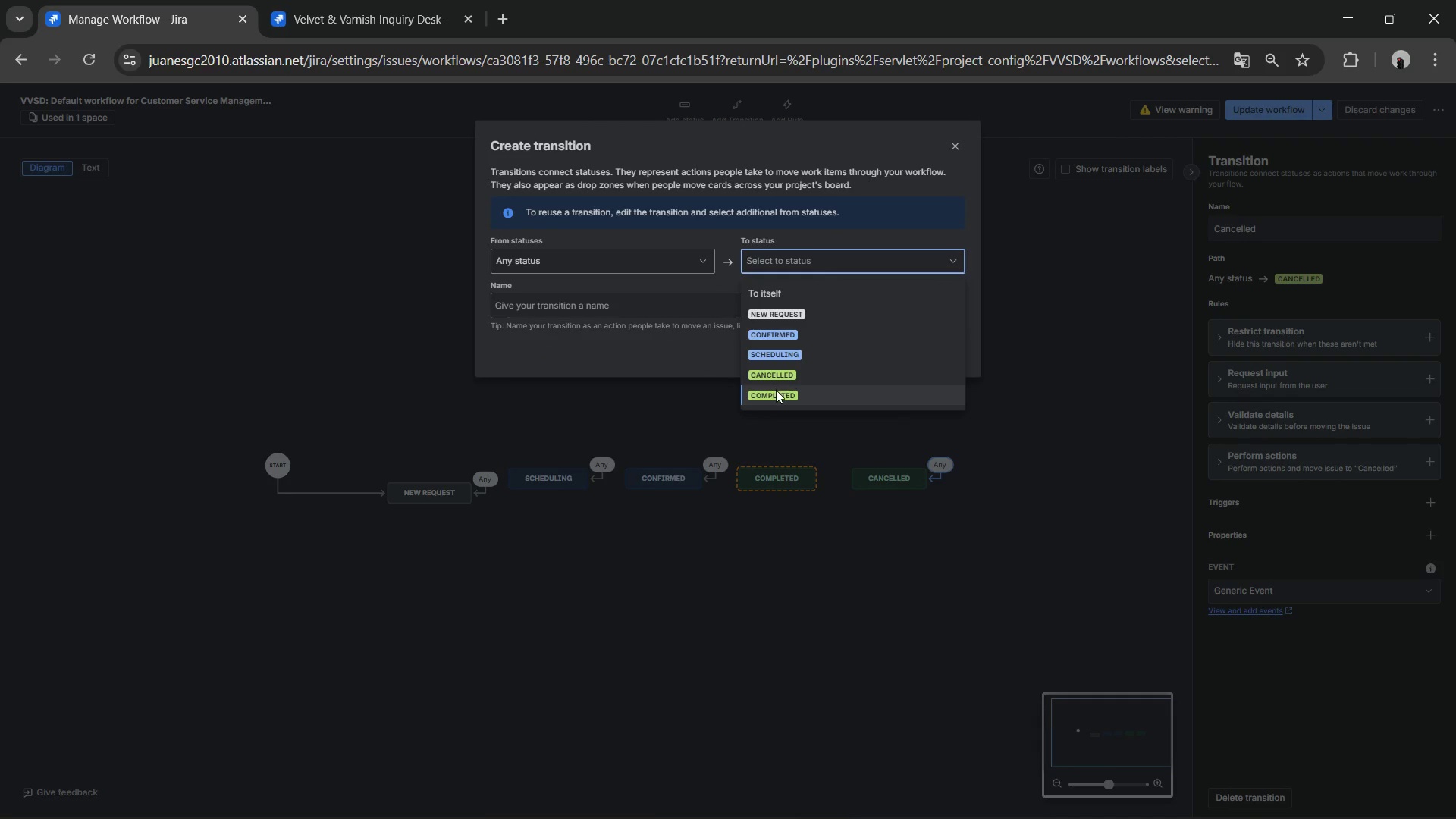 
left_click([776, 390])
 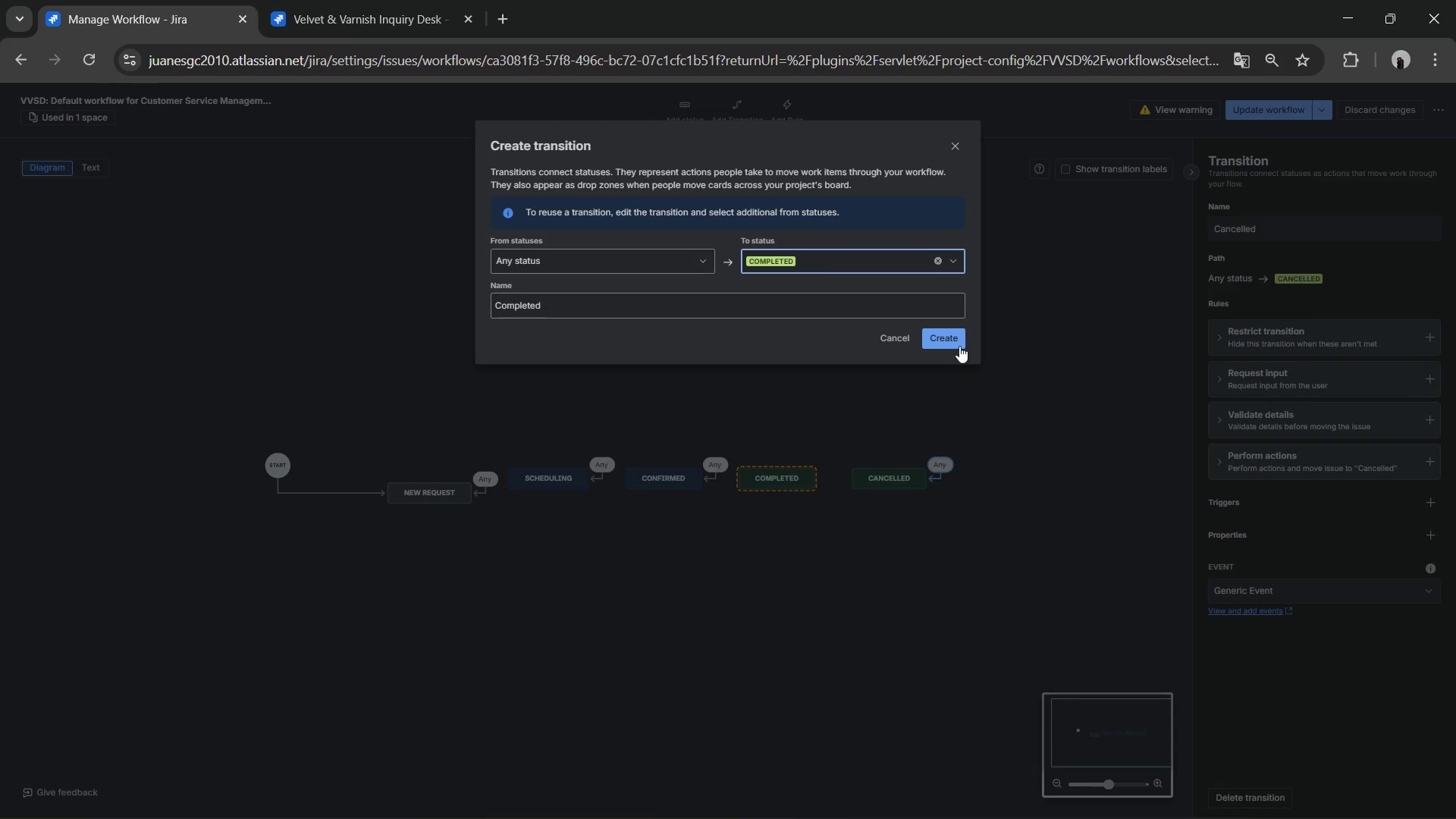 
left_click([952, 344])
 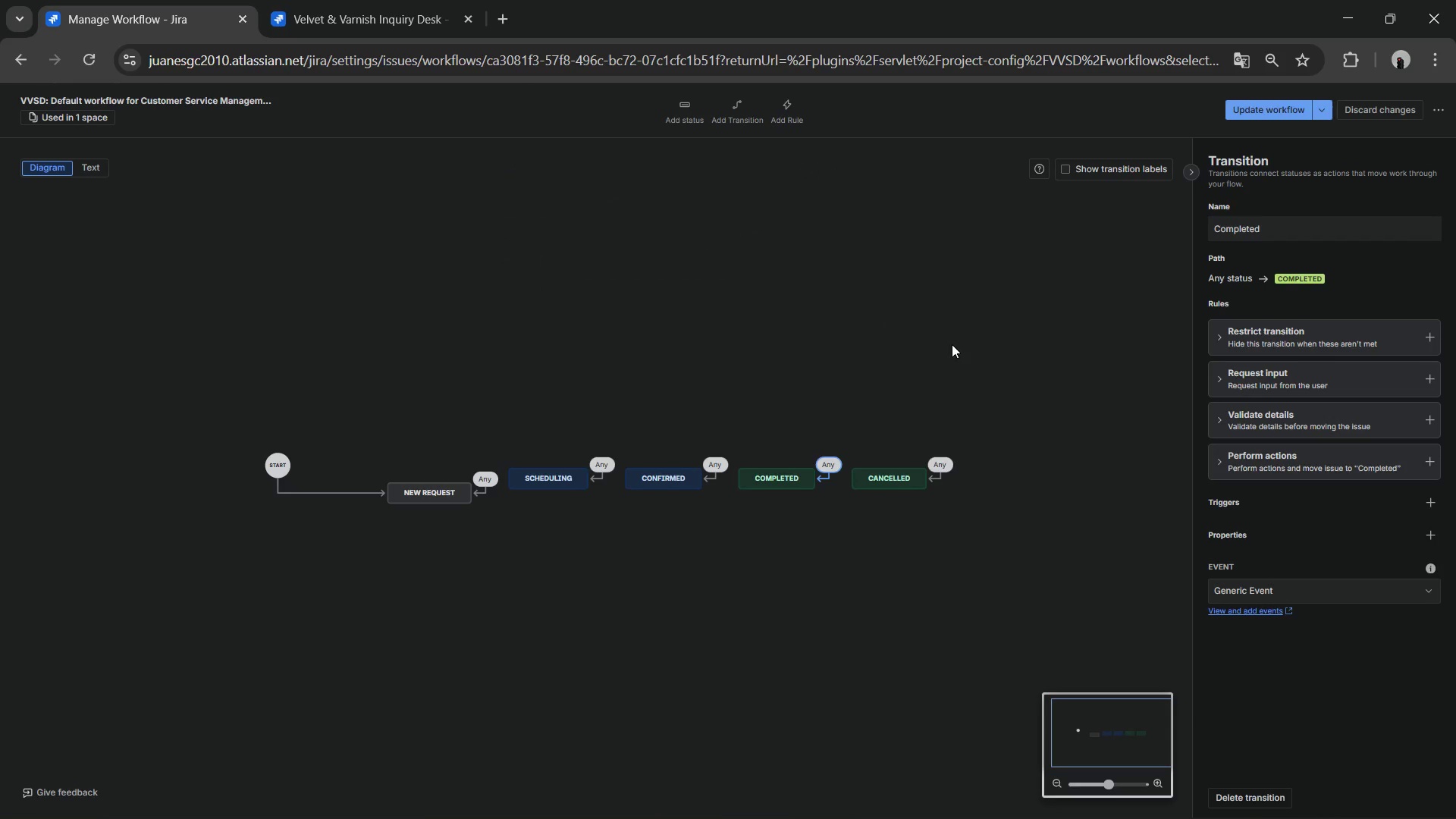 
wait(8.61)
 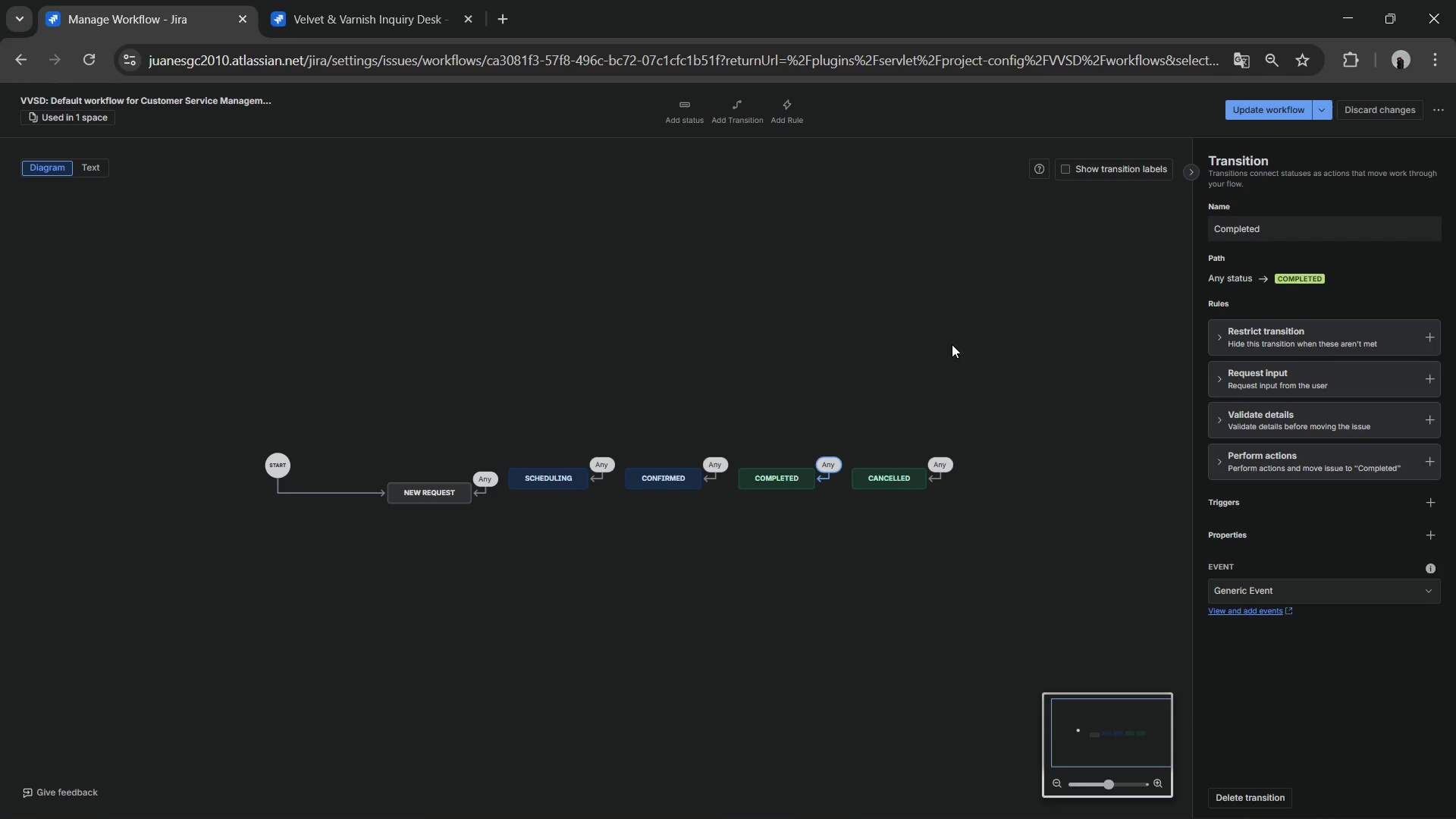 
left_click([1245, 113])
 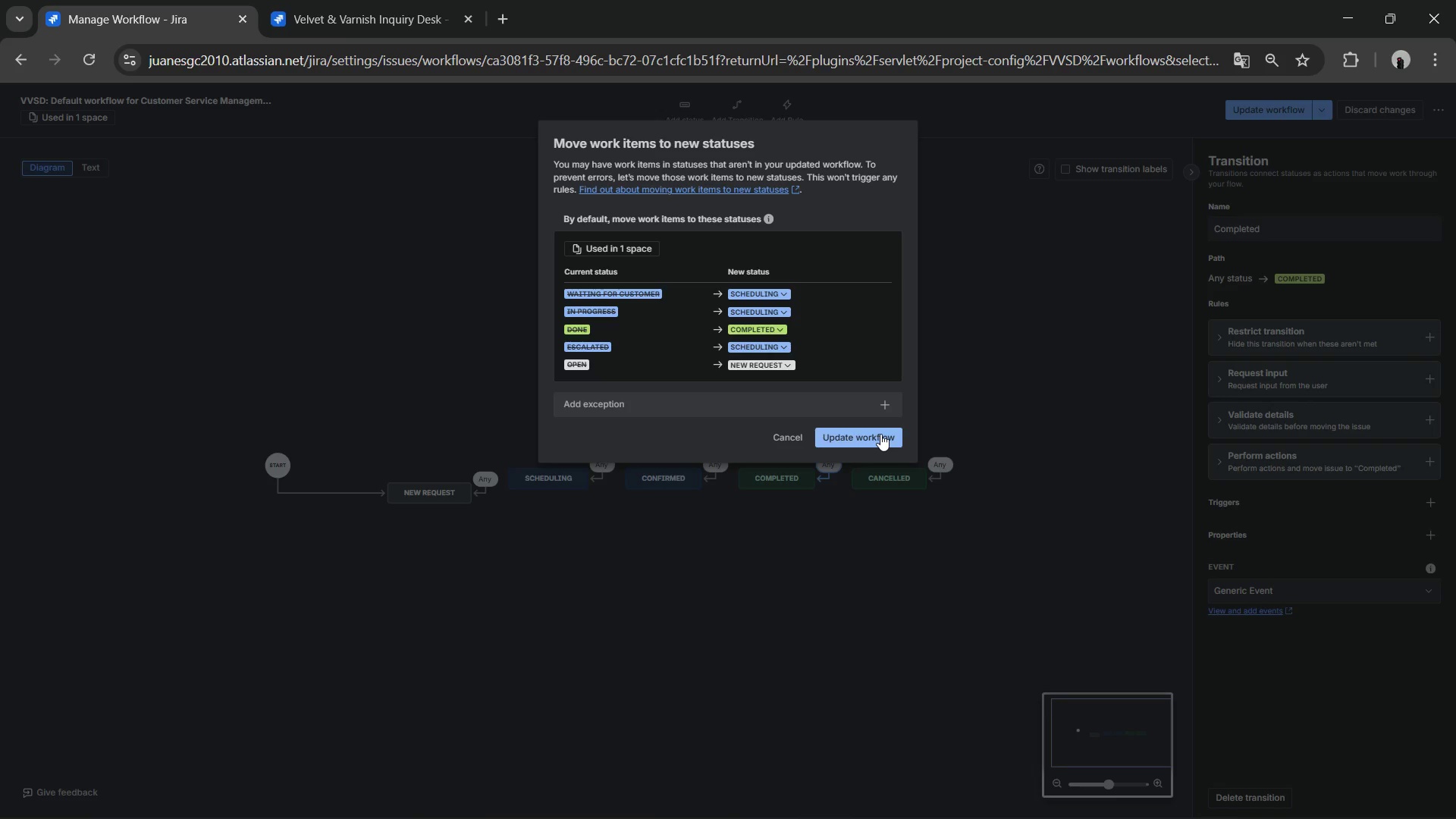 
left_click([880, 434])
 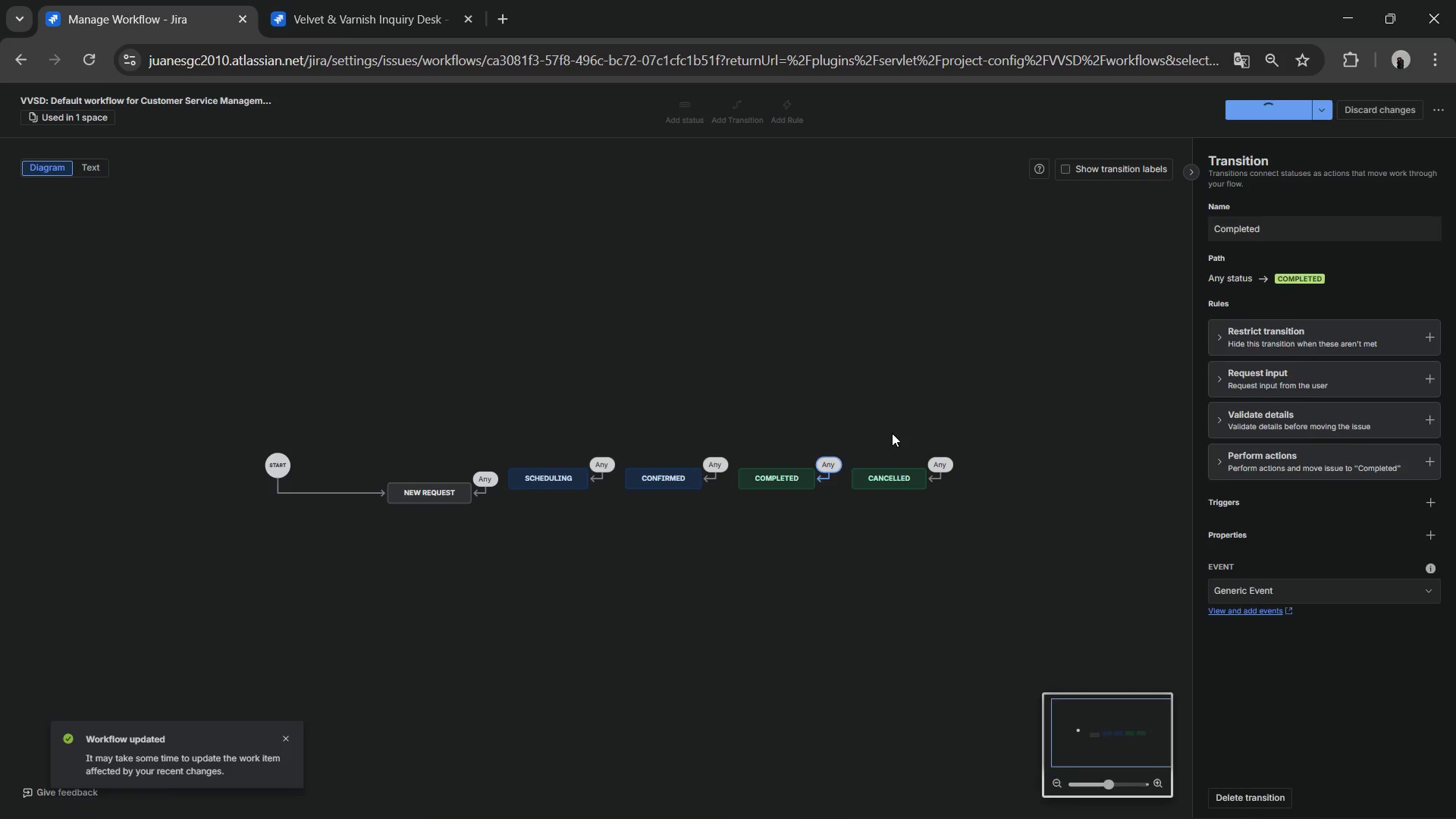 
left_click([1406, 116])
 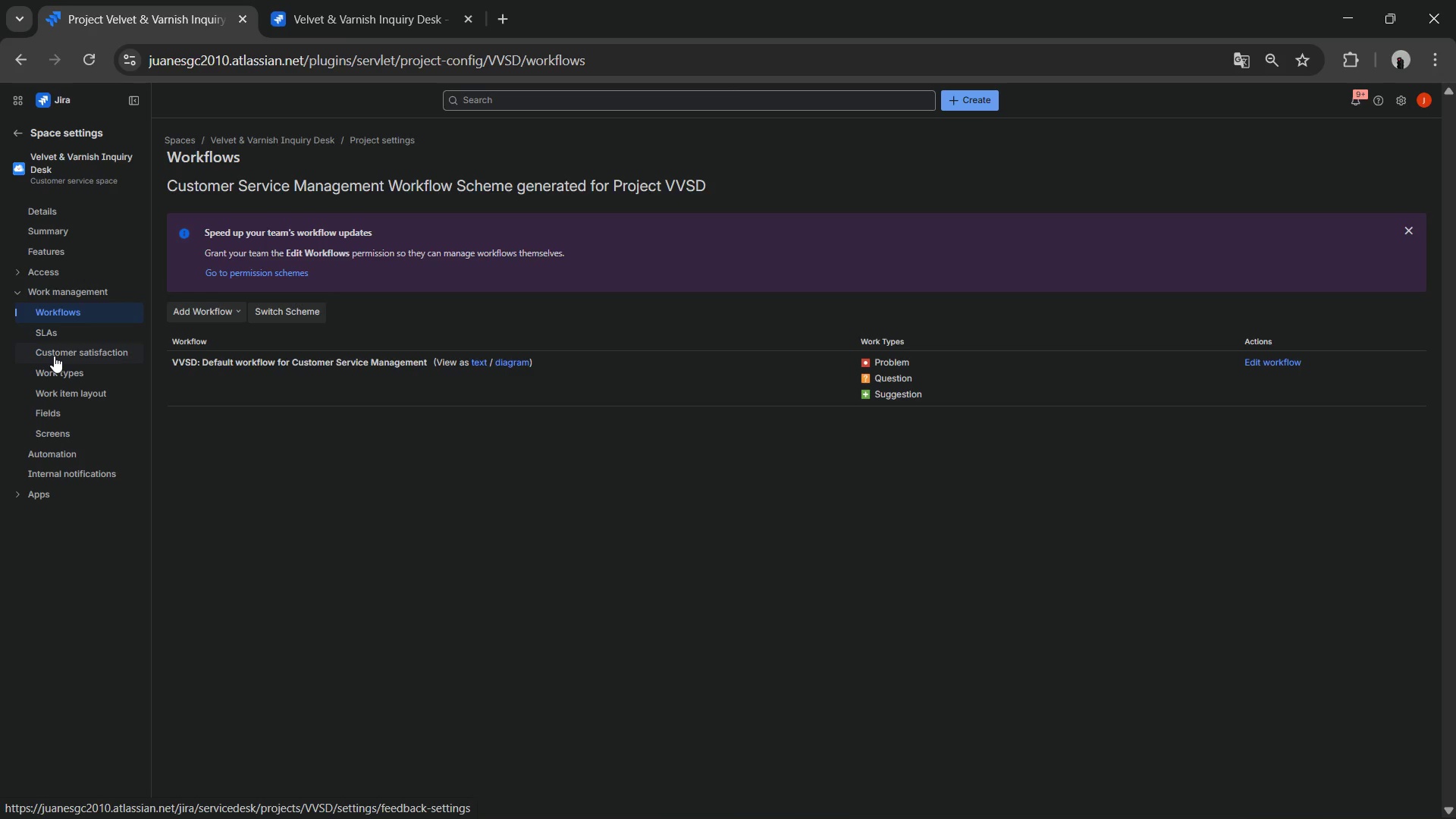 
wait(7.45)
 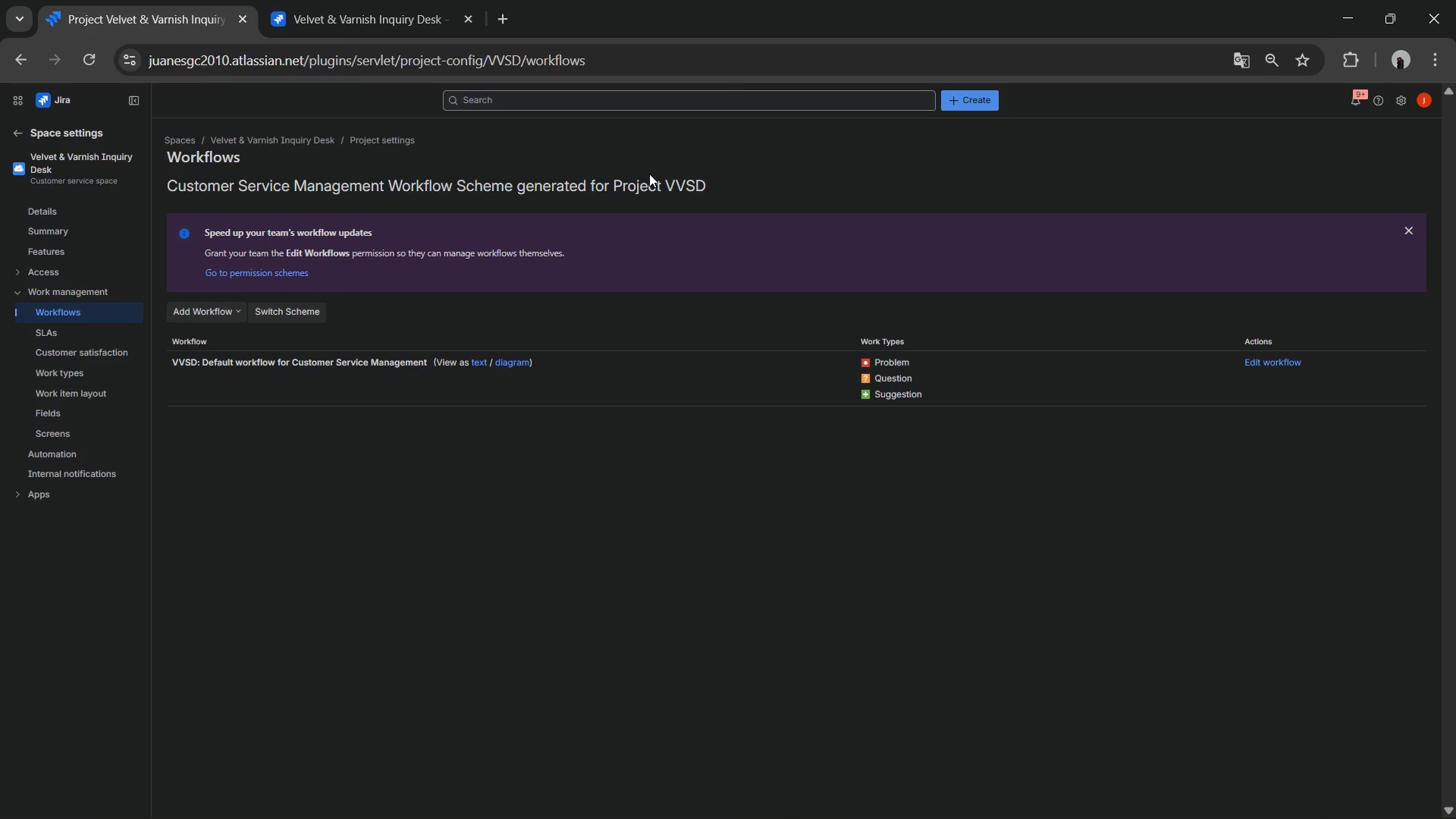 
left_click([20, 135])
 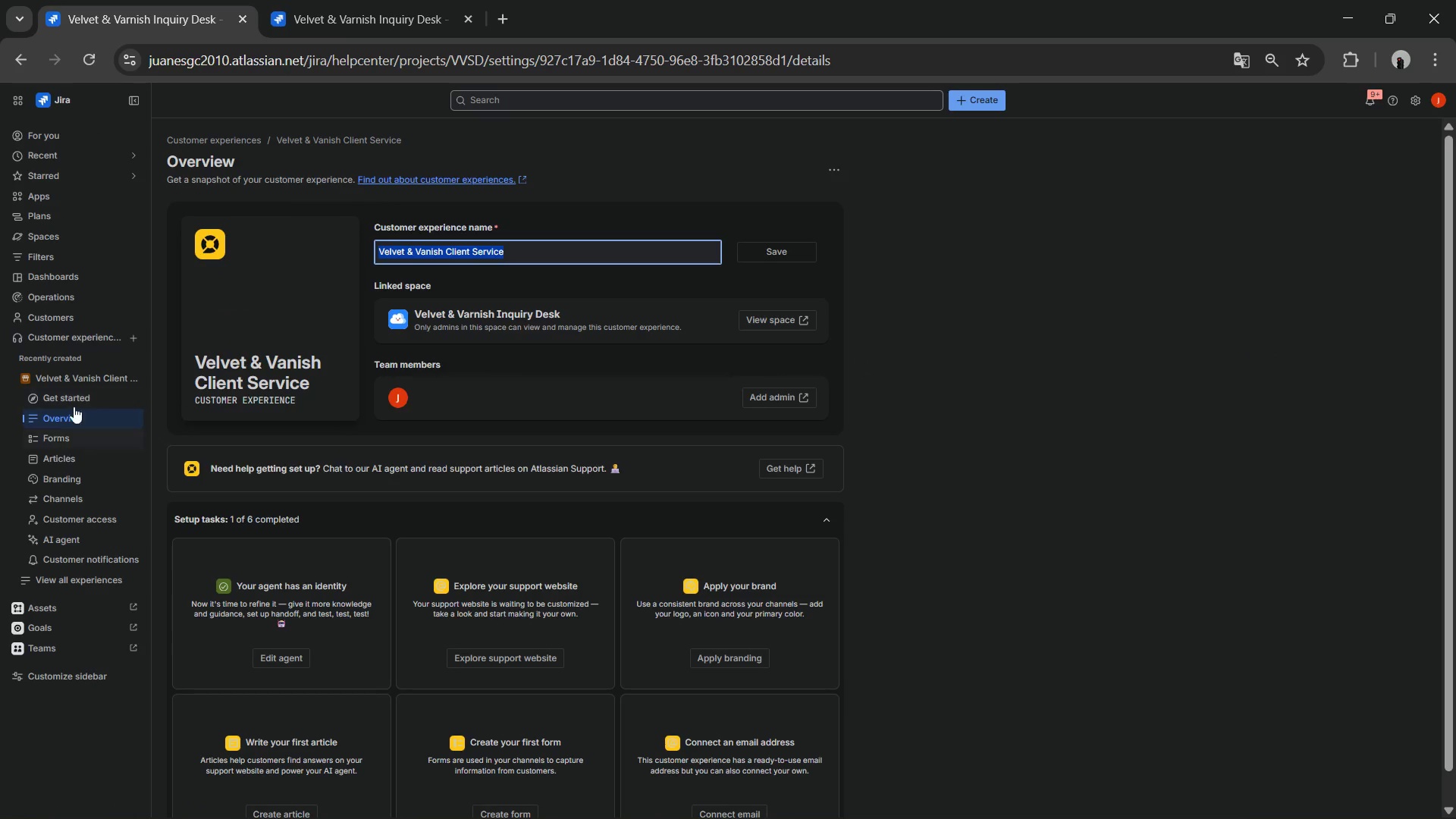 
left_click([61, 237])
 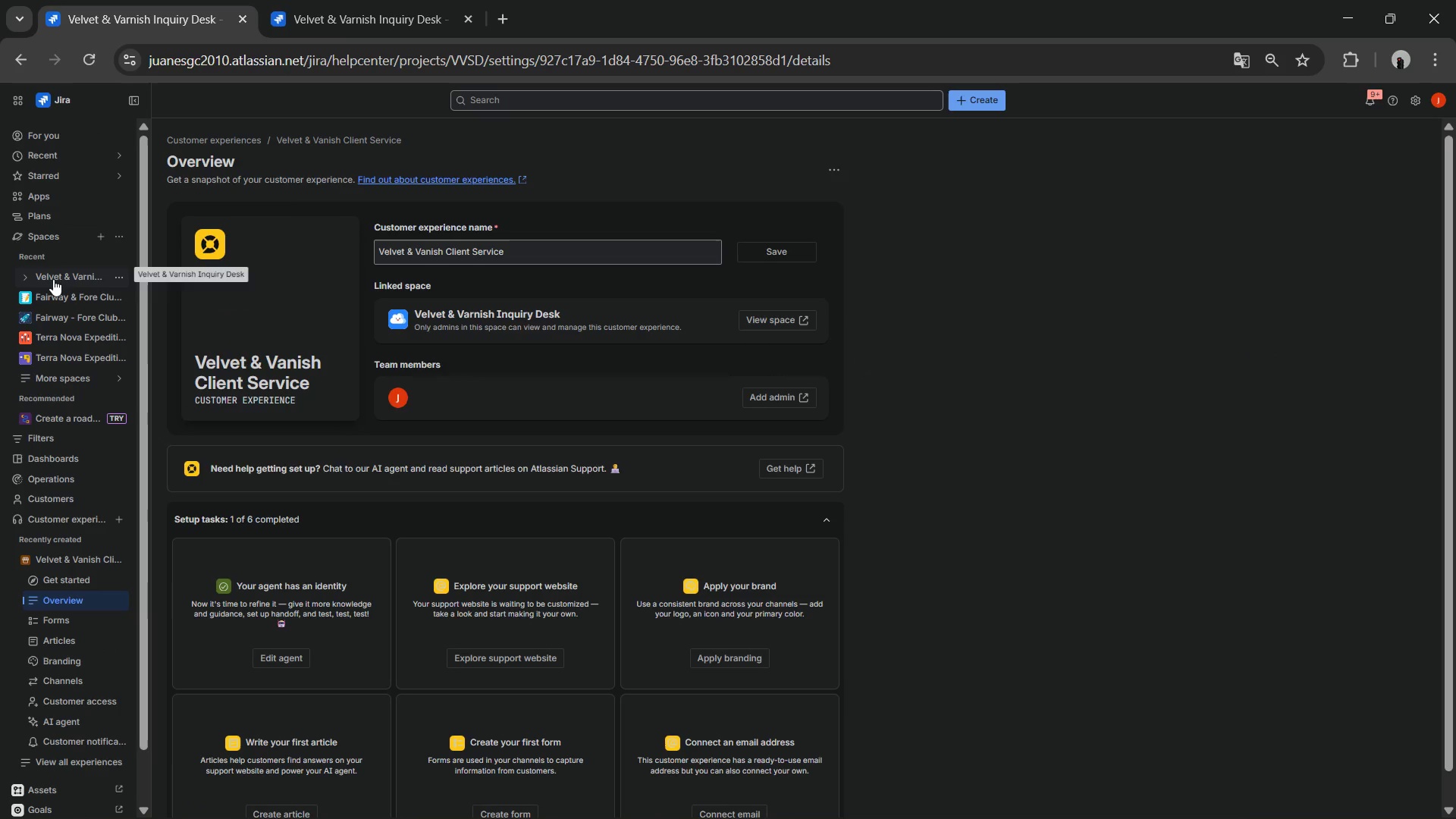 
left_click([53, 279])
 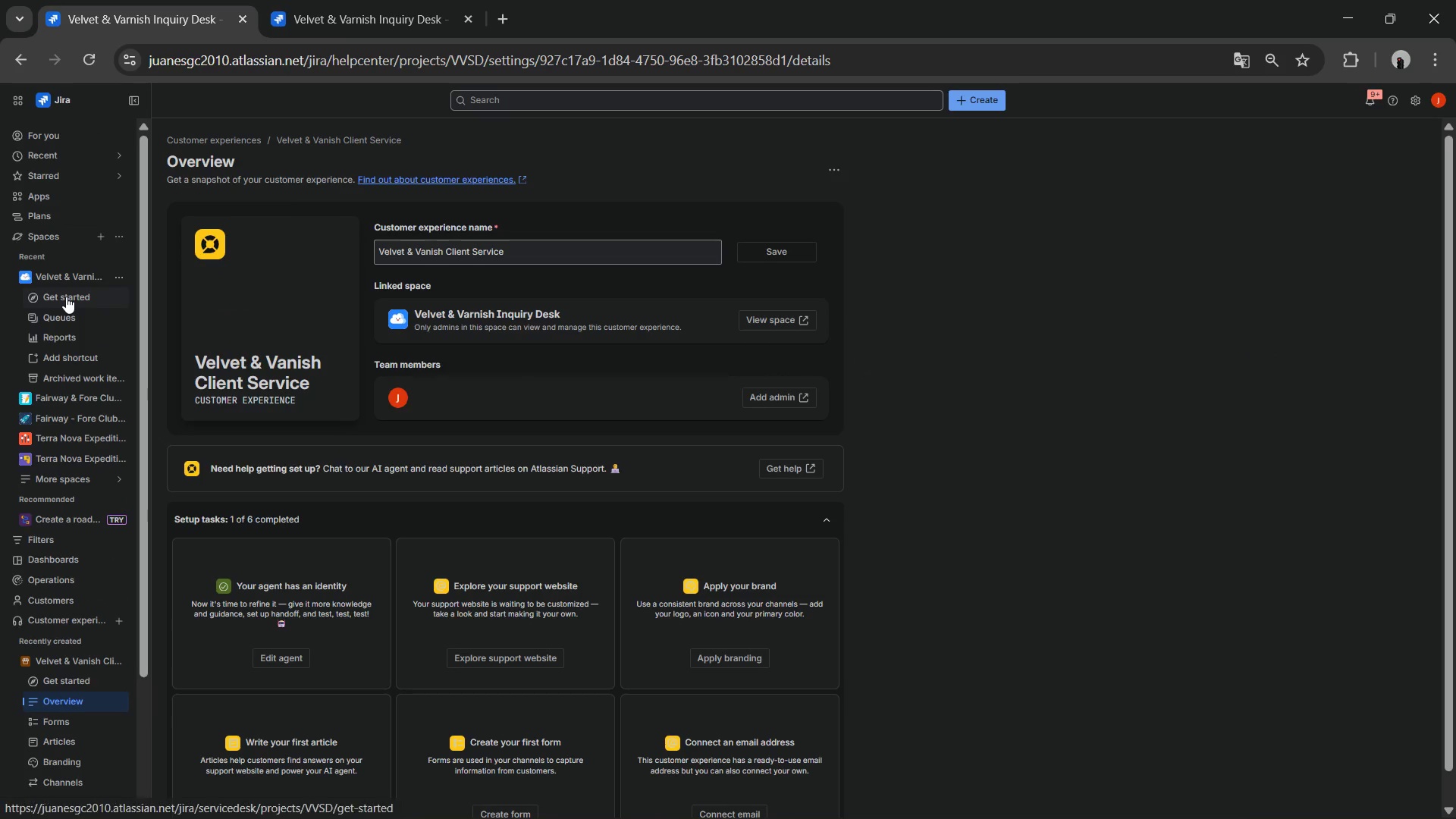 
left_click([66, 297])
 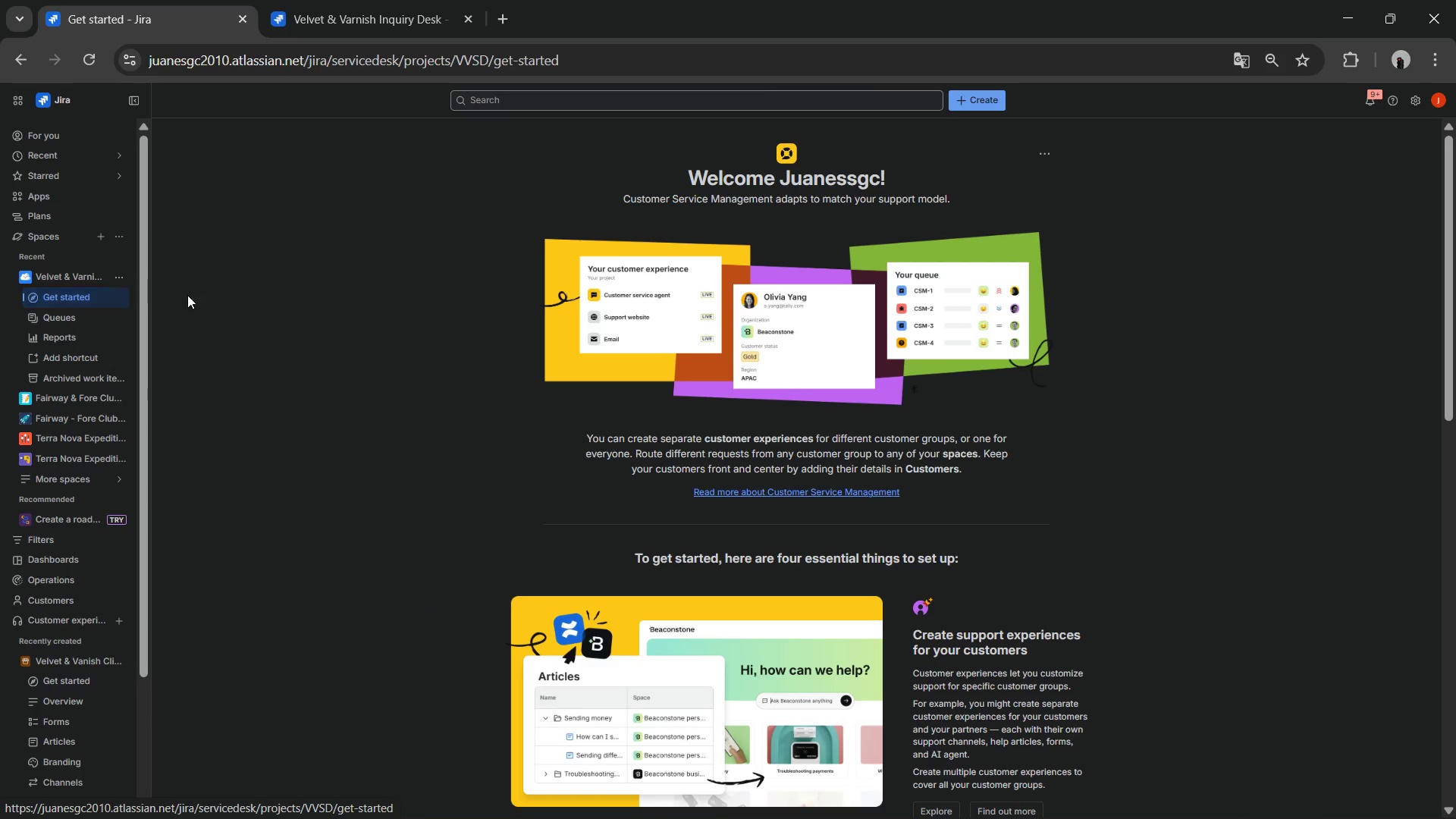 
scroll: coordinate [322, 291], scroll_direction: down, amount: 14.0
 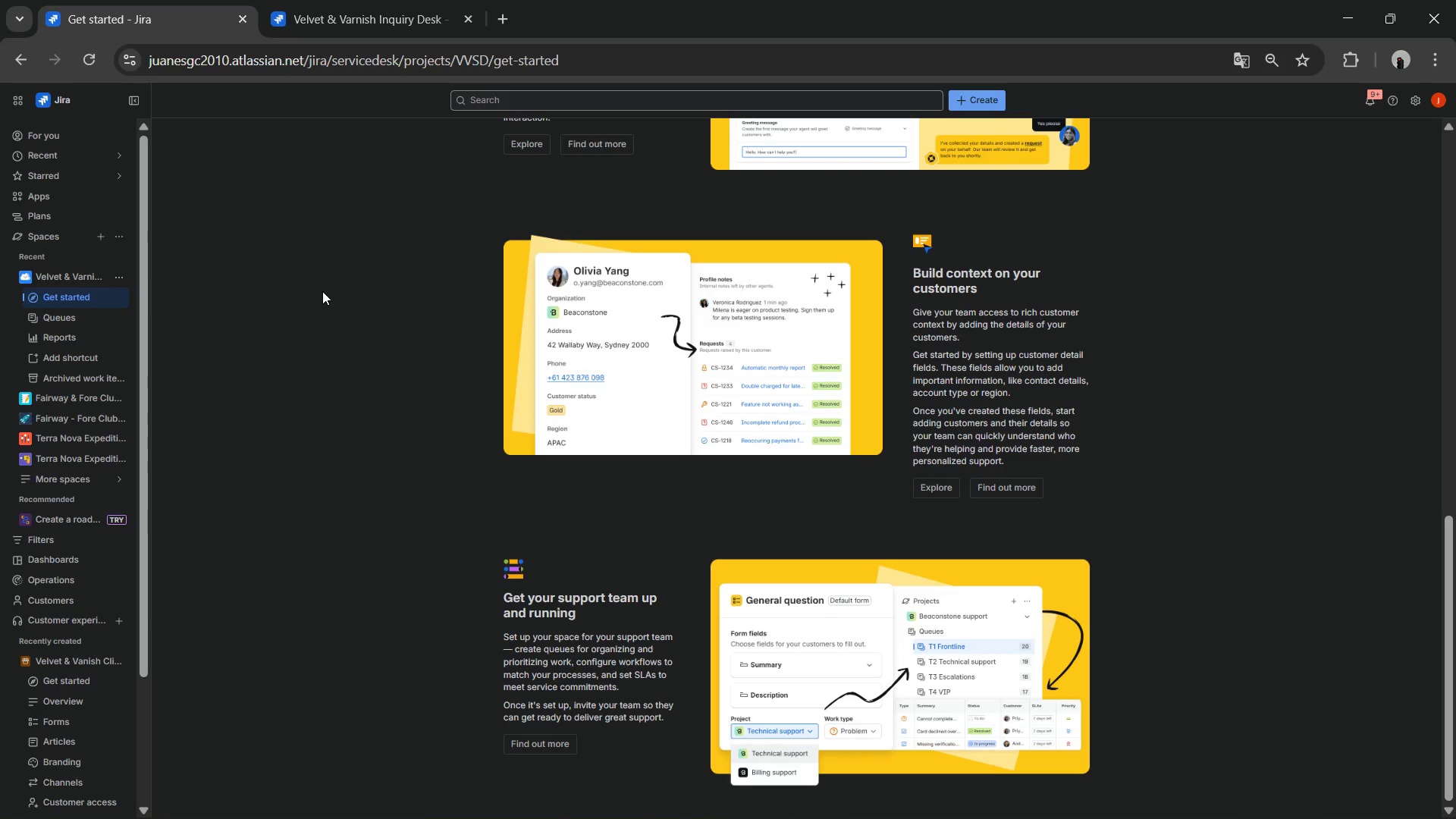 
wait(17.15)
 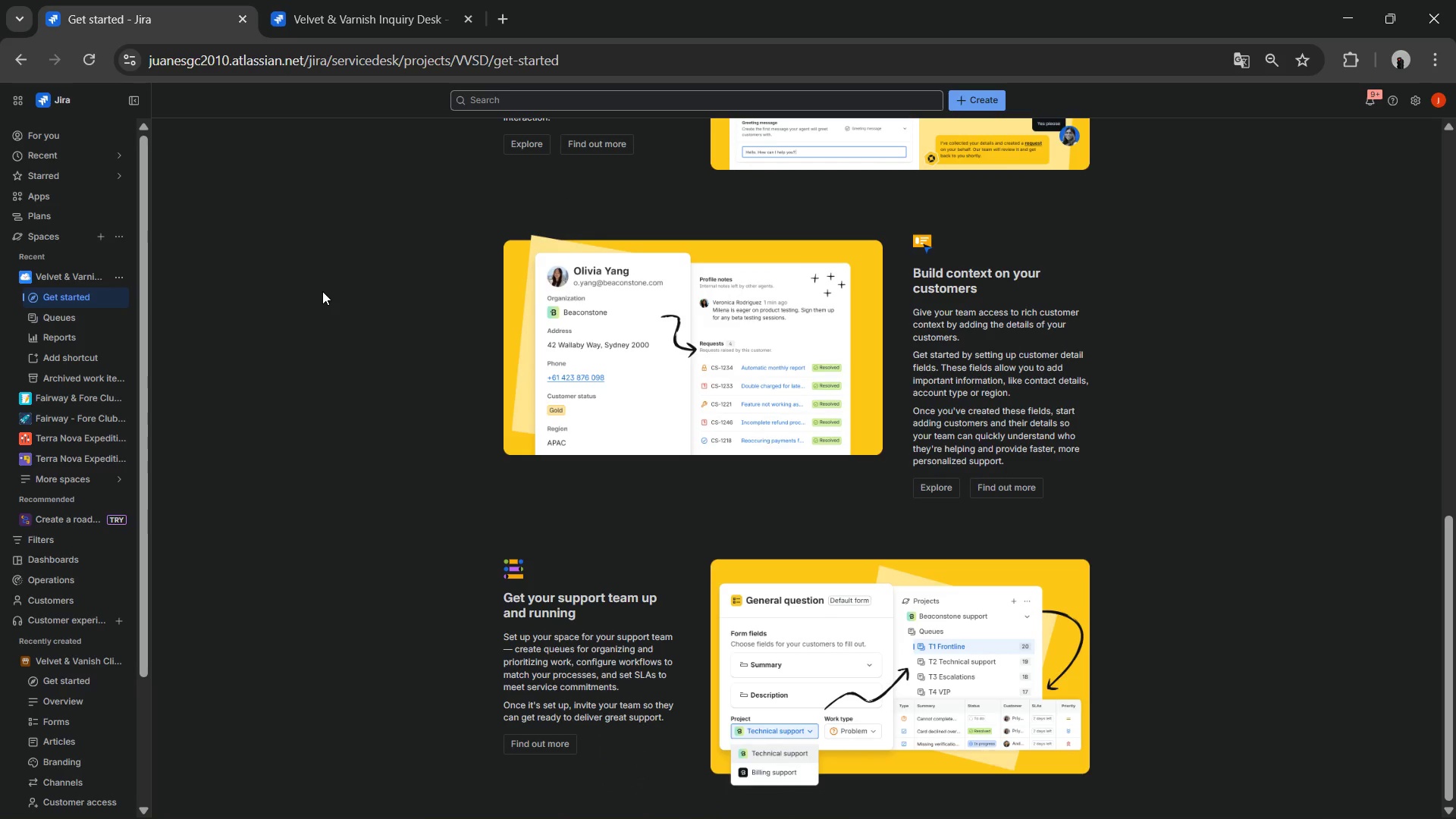 
mouse_move([99, 278])
 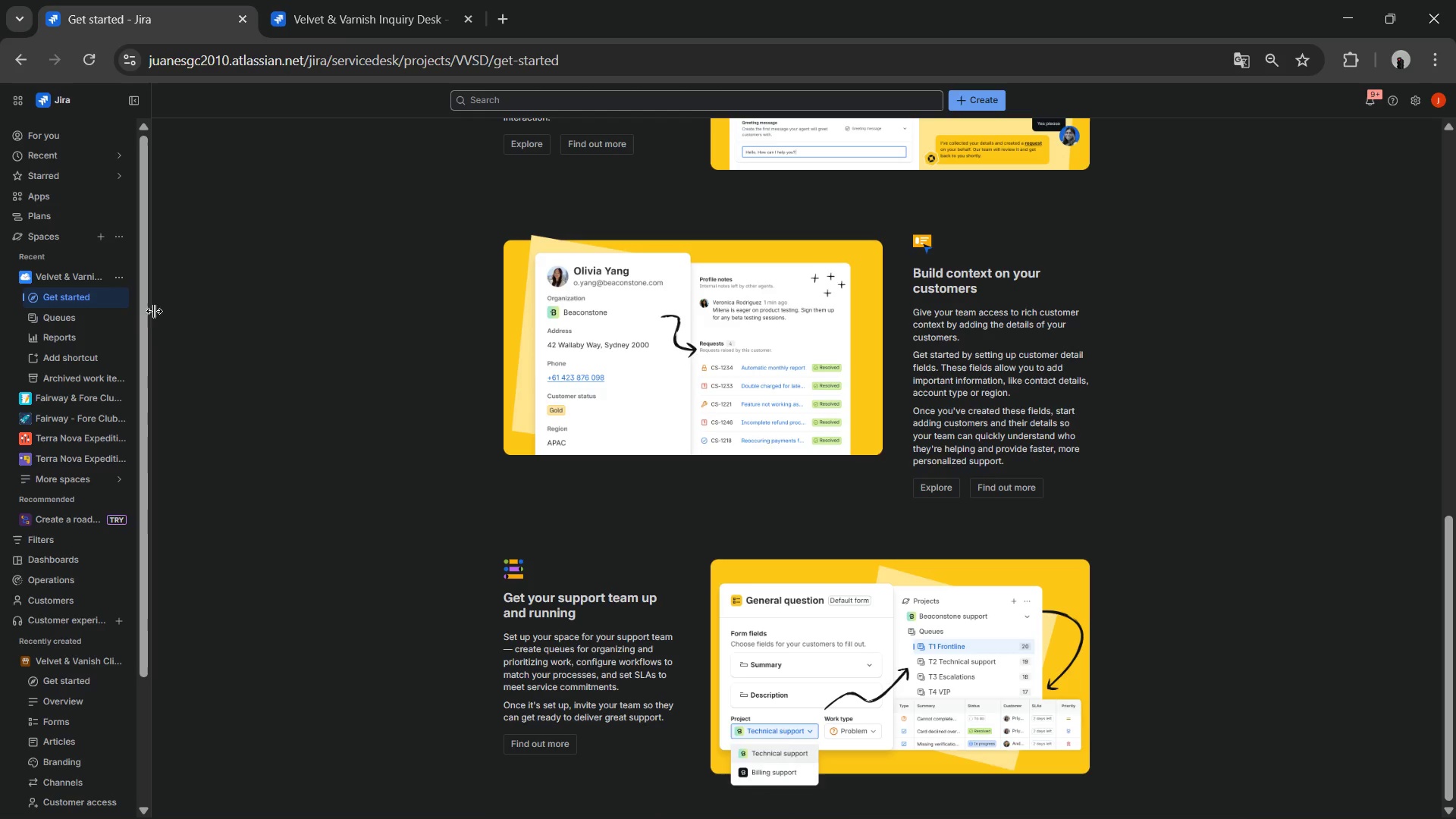 
left_click([119, 275])
 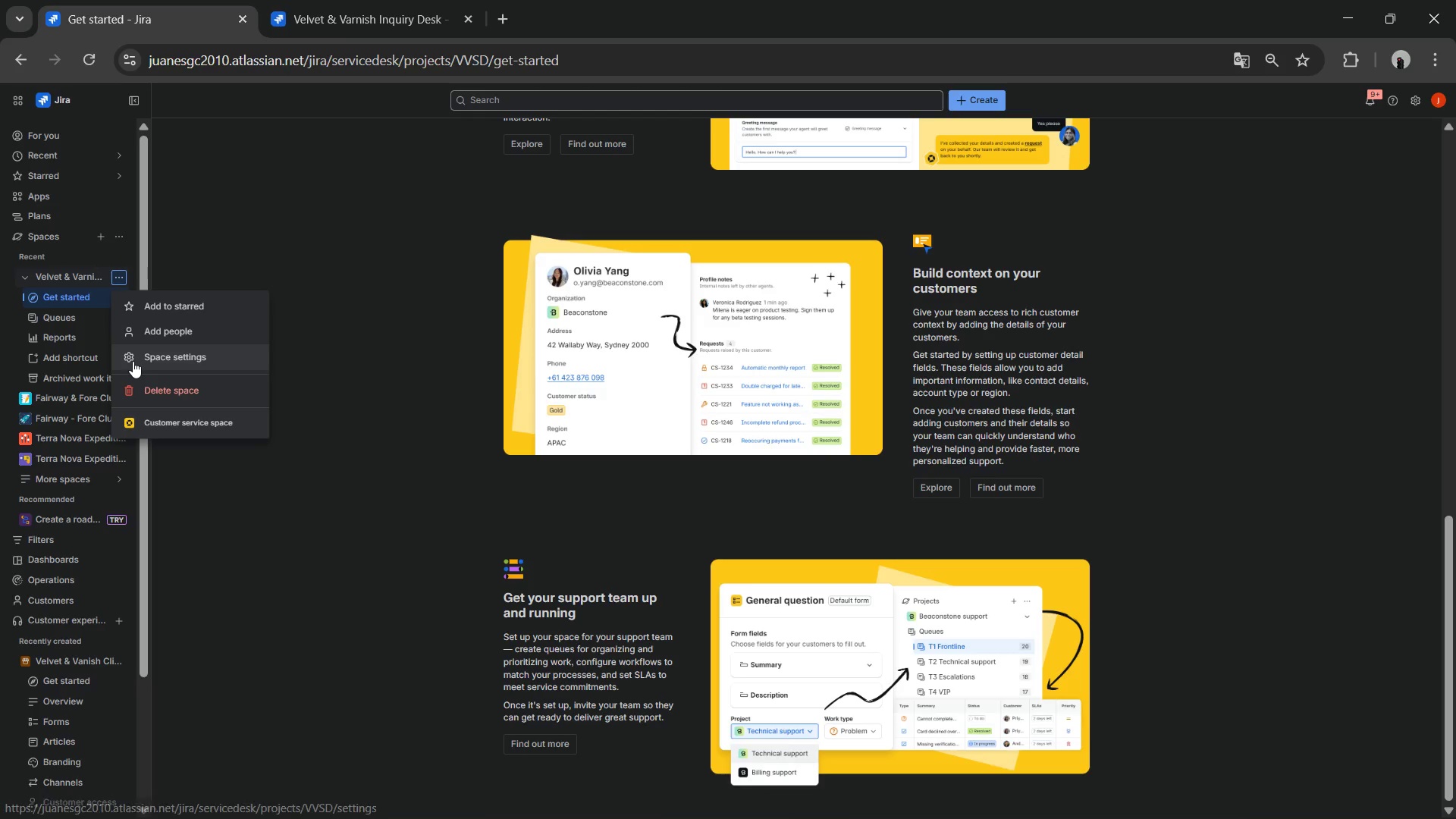 
left_click([133, 361])
 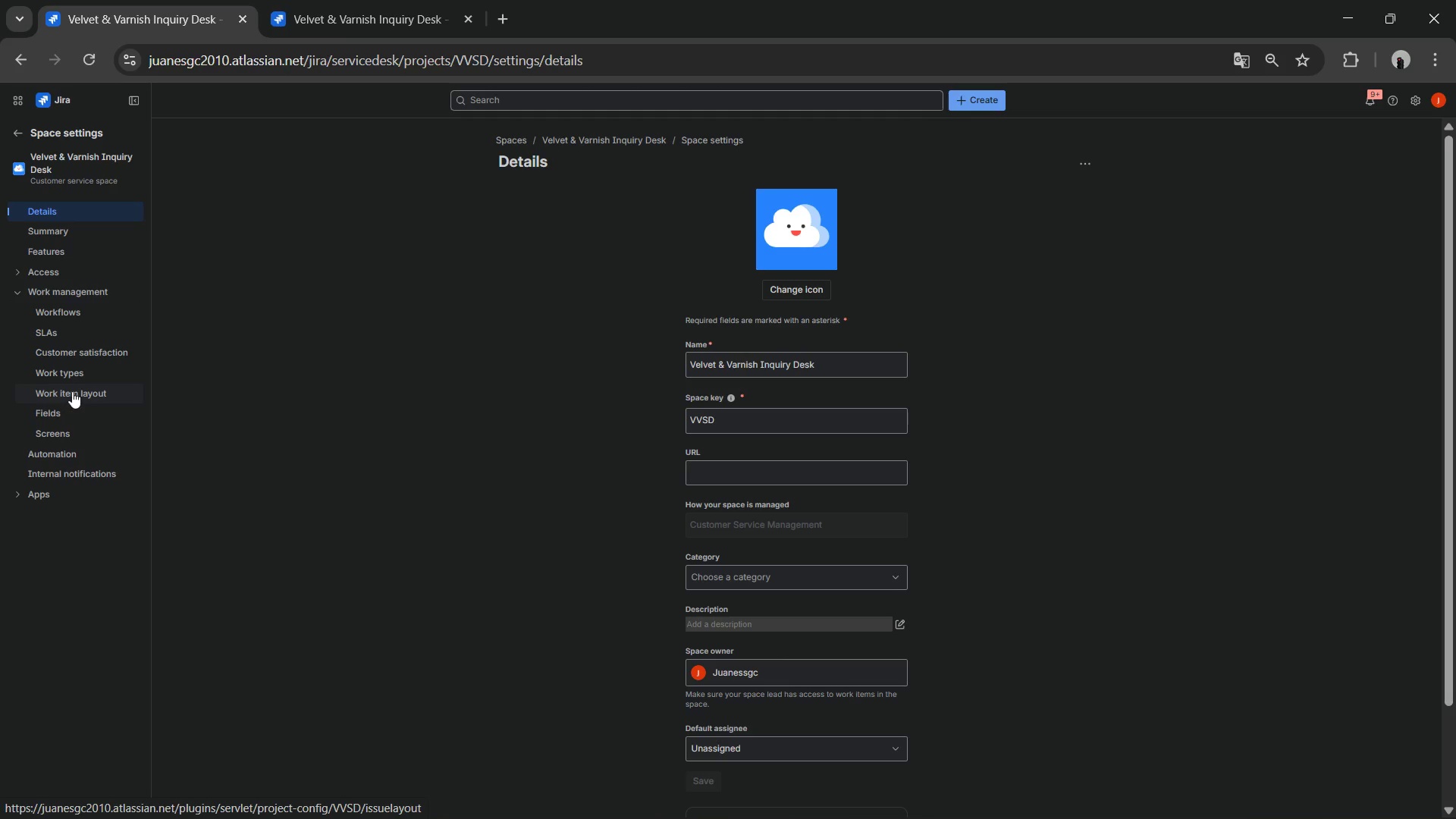 
wait(14.55)
 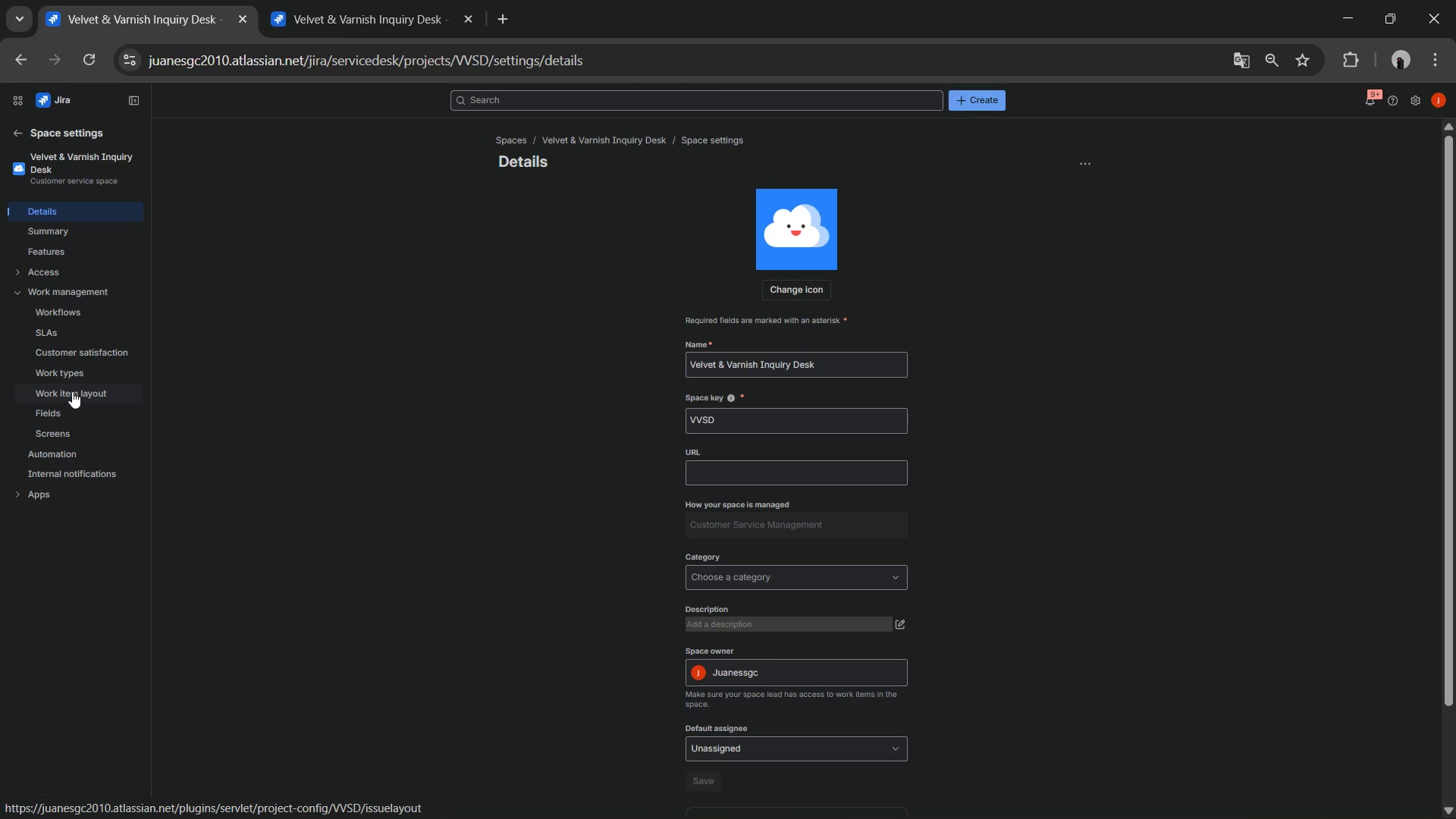 
left_click([75, 381])
 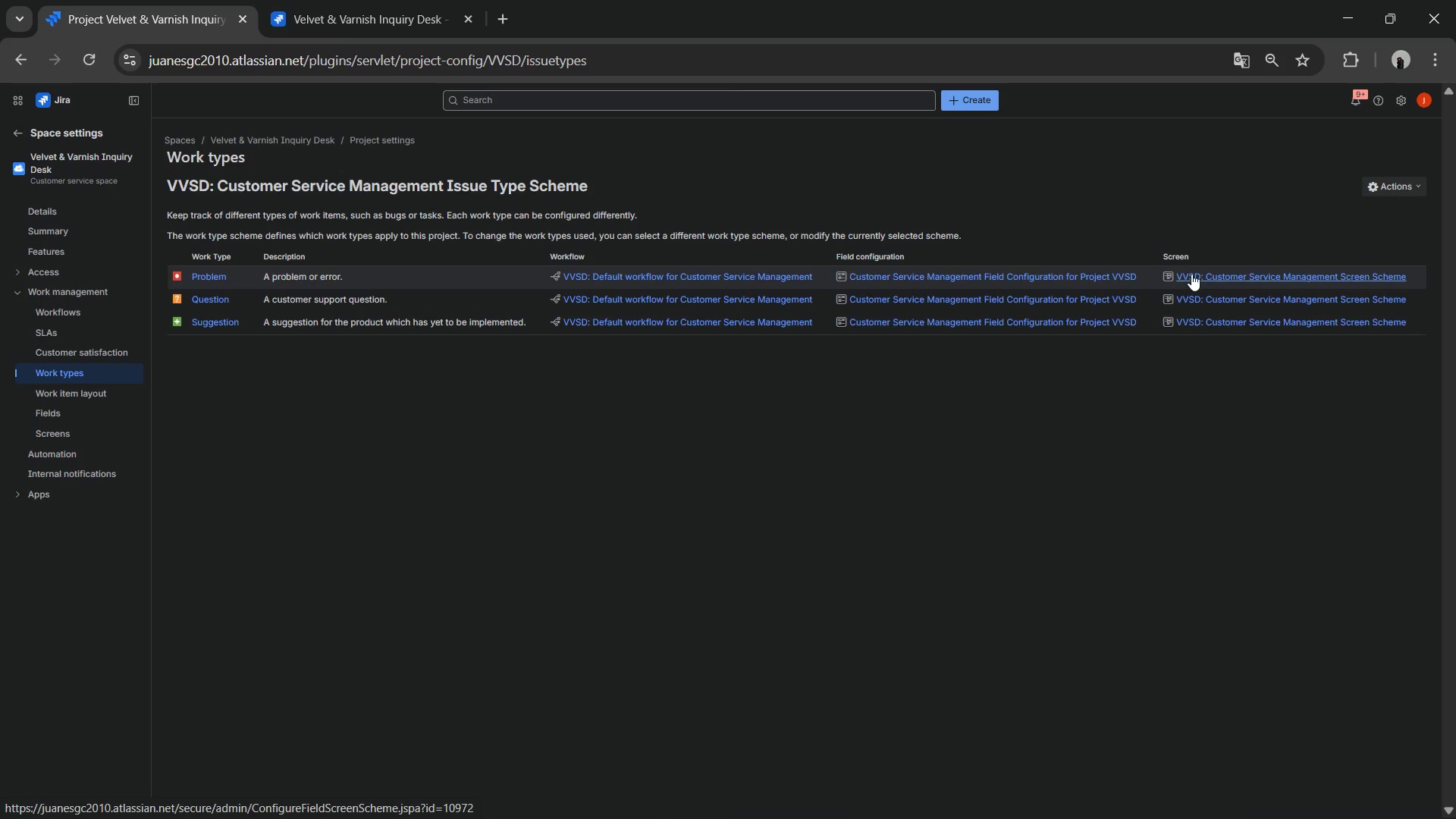 
wait(7.28)
 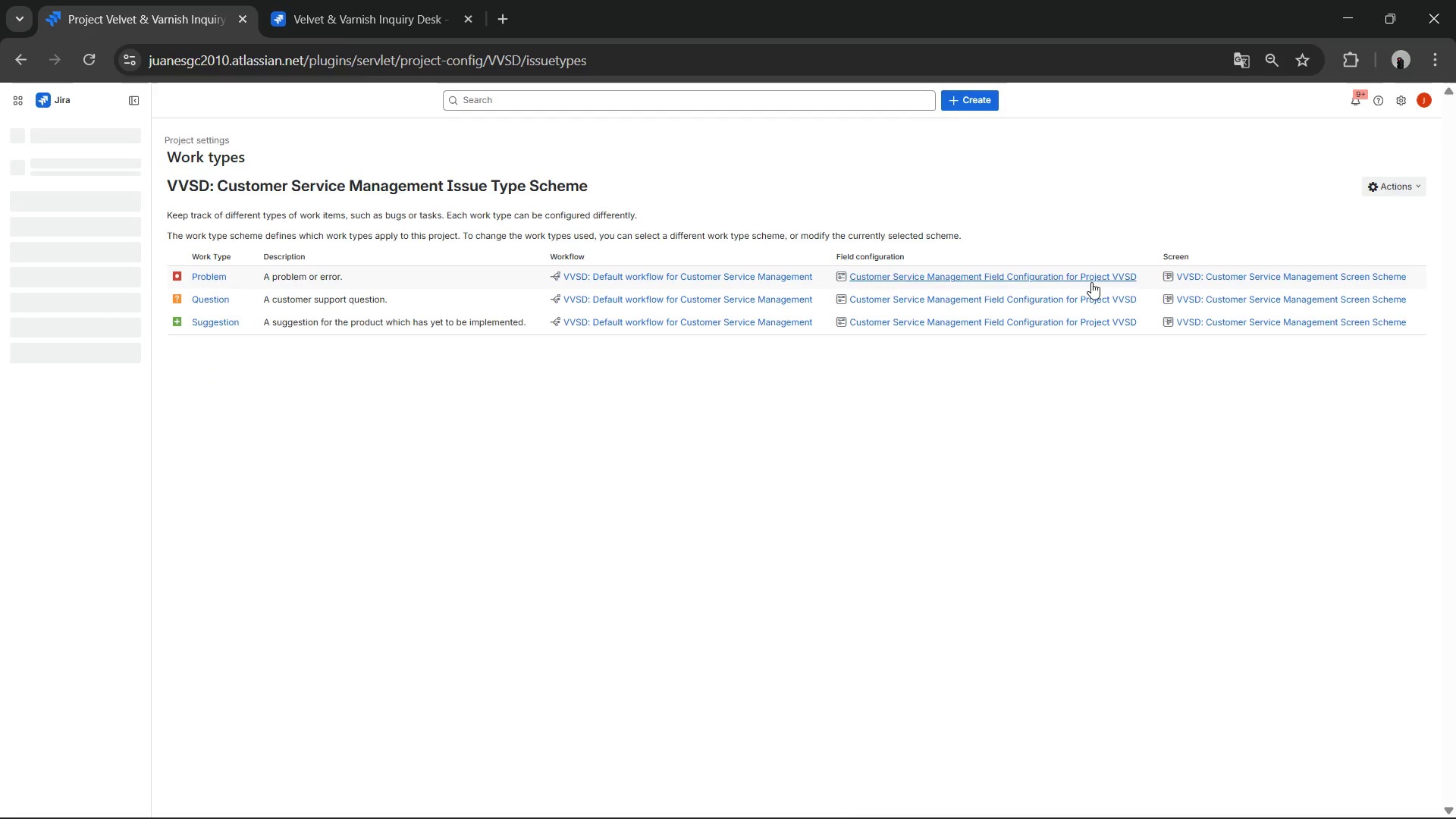 
left_click([1389, 101])
 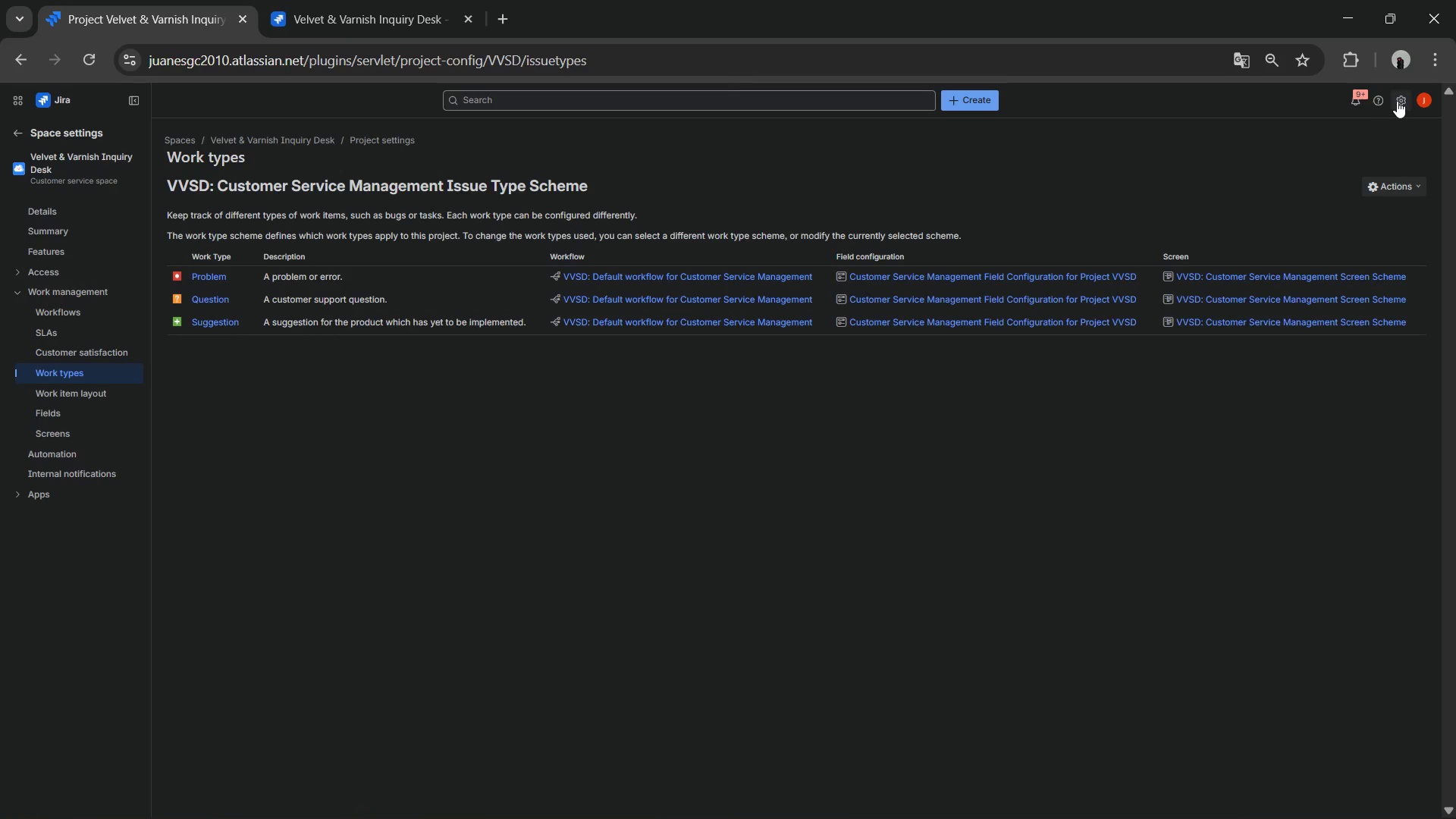 
left_click([1397, 101])
 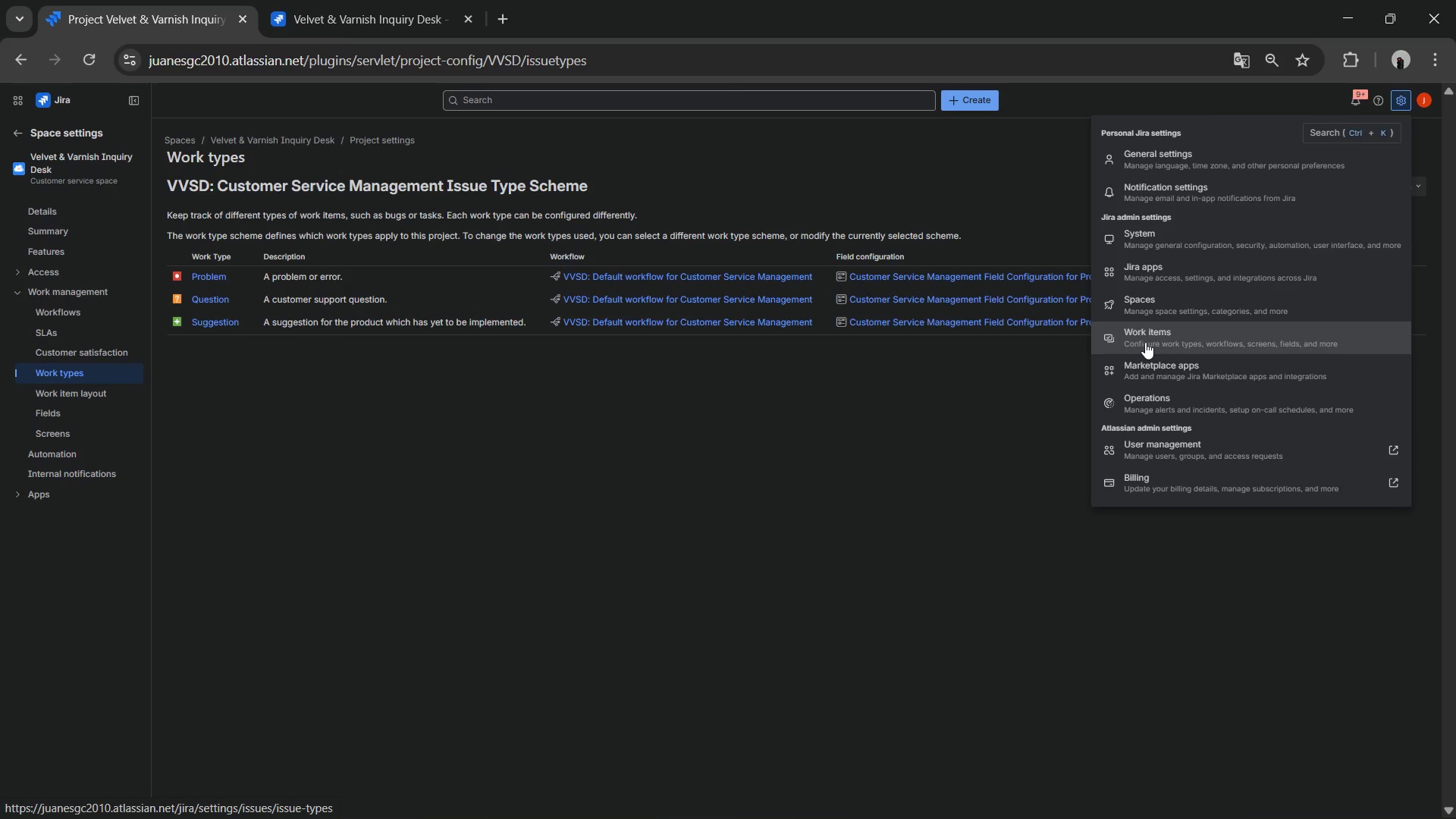 
left_click([1145, 342])
 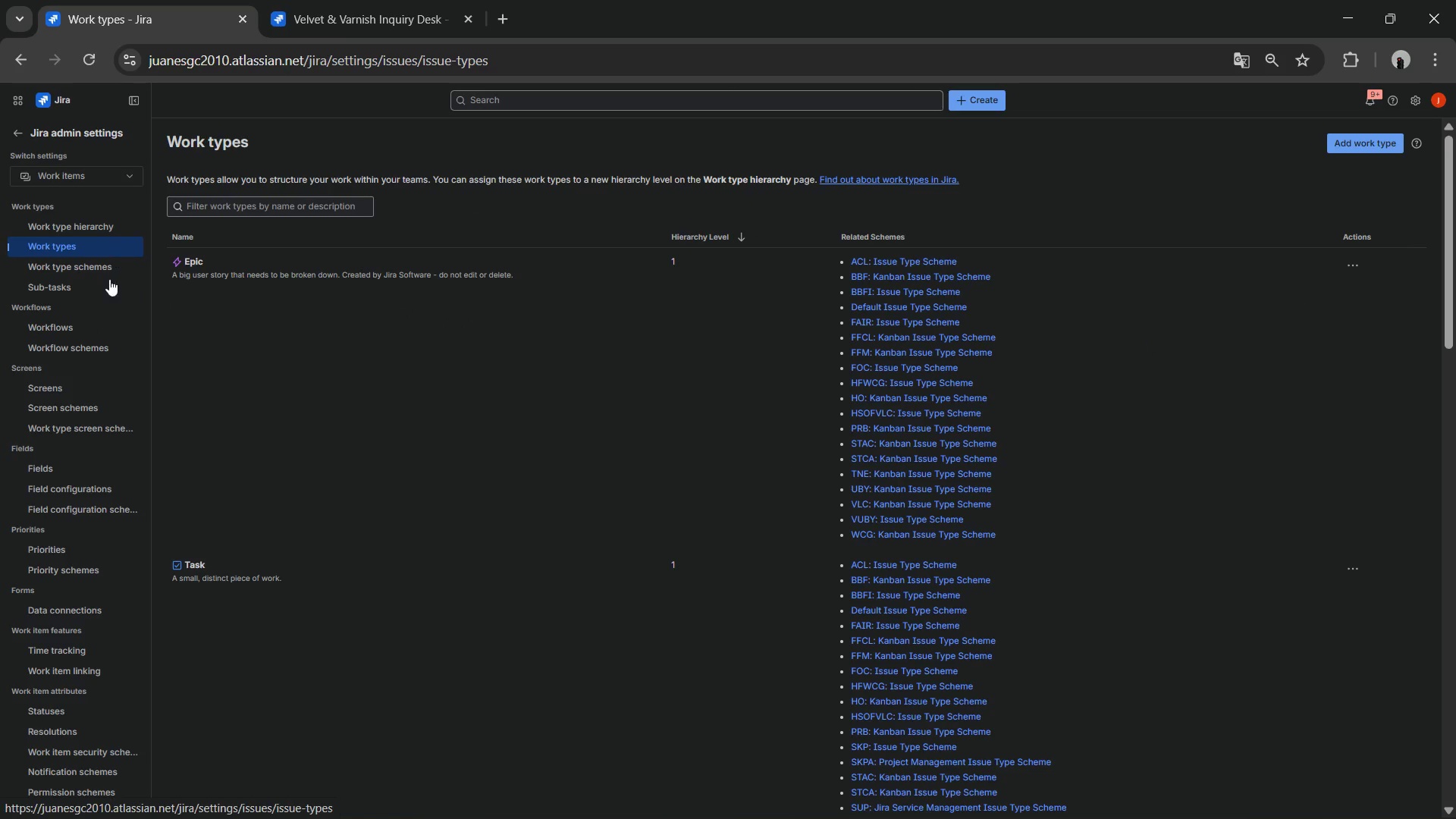 
scroll: coordinate [39, 329], scroll_direction: up, amount: 1.0
 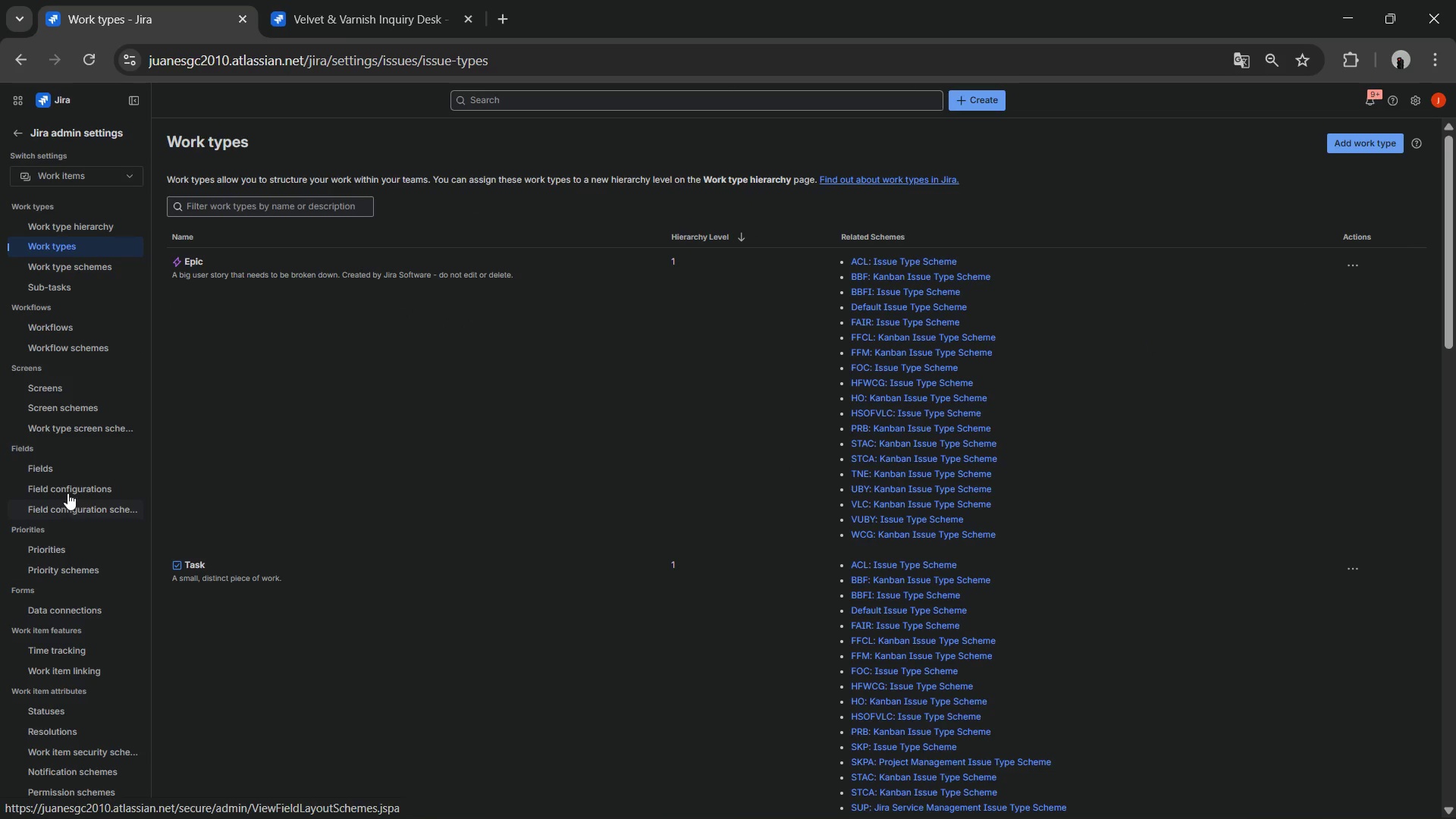 
left_click([67, 475])
 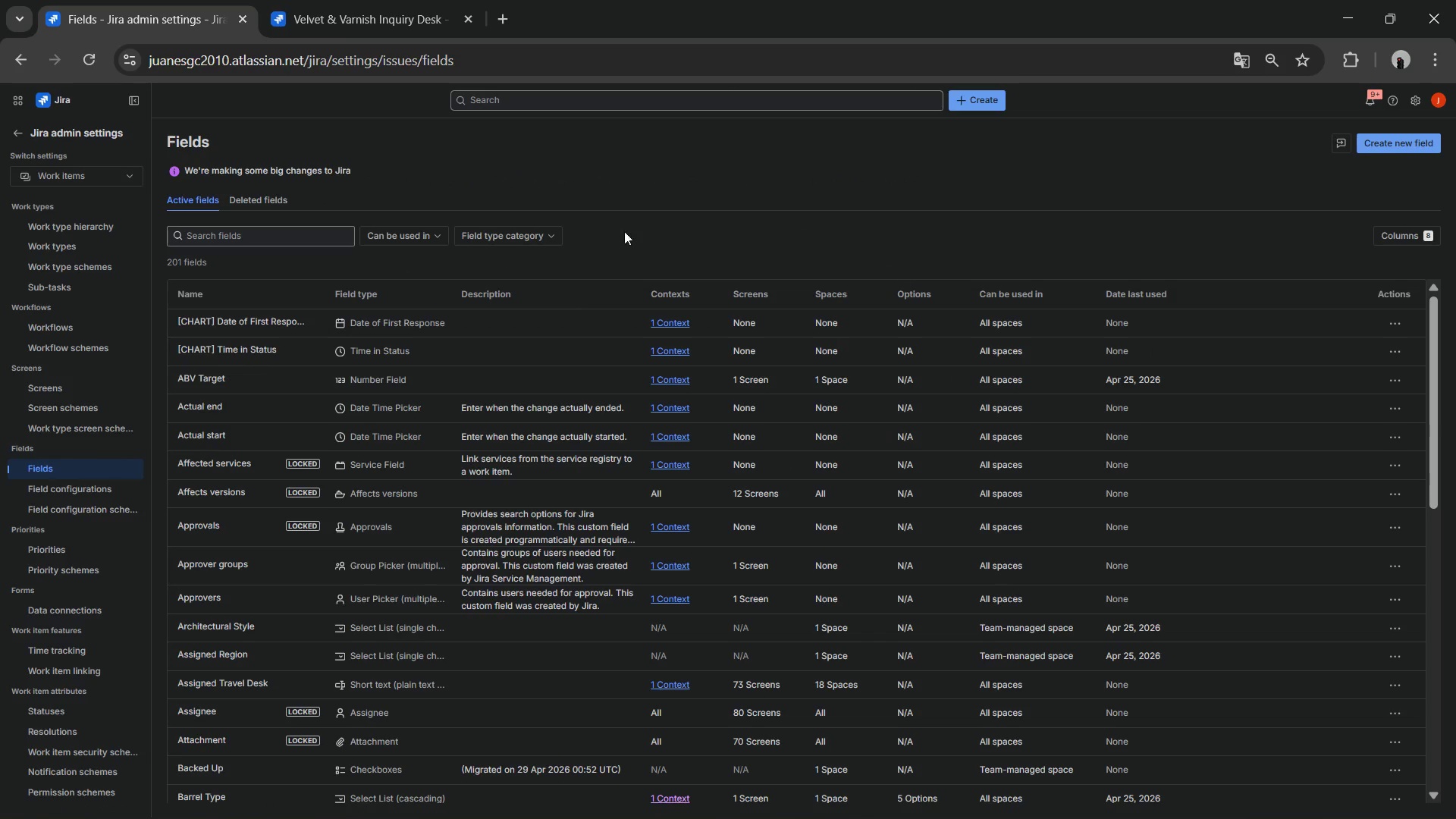 
double_click([215, 233])
 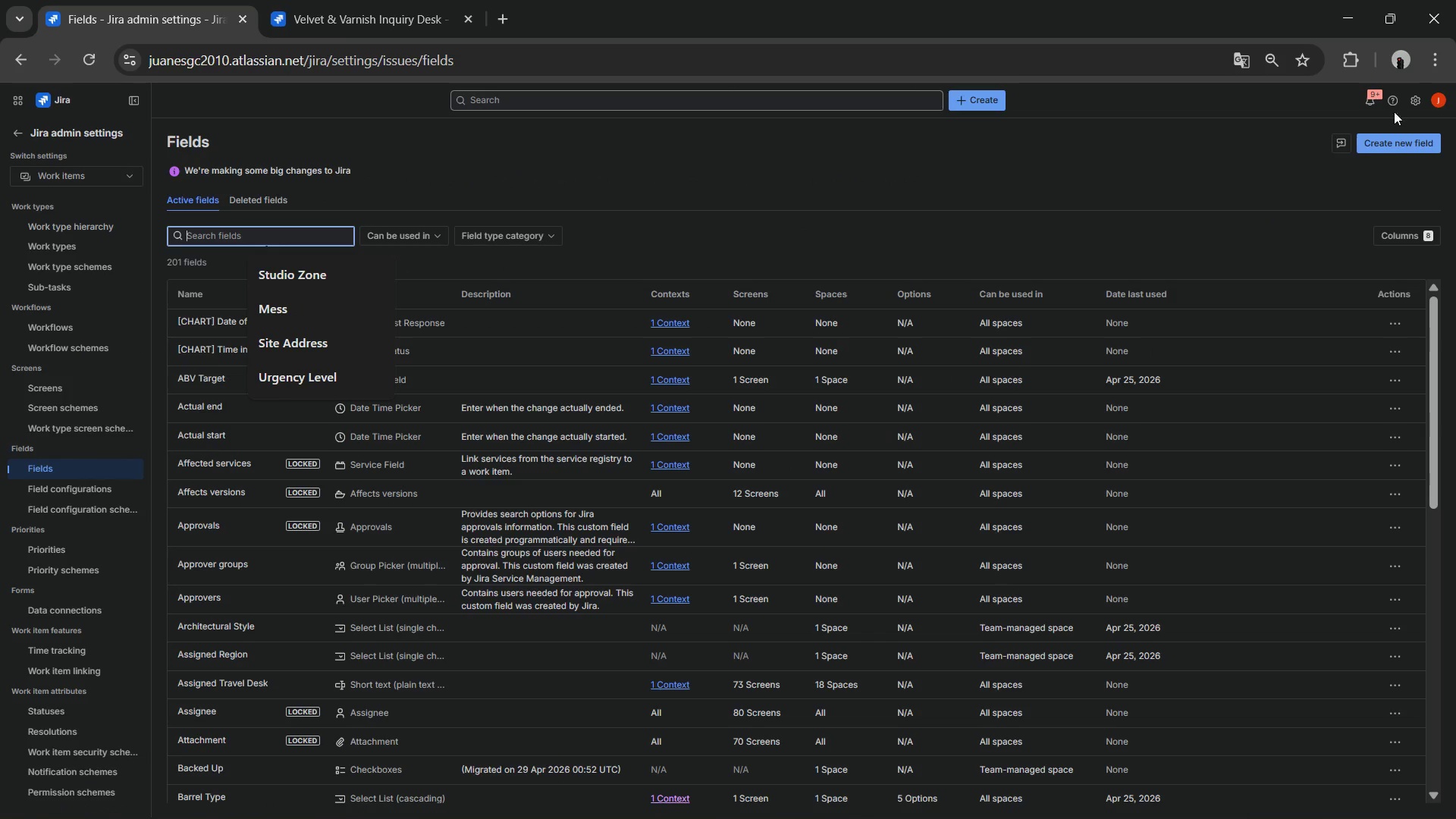 
left_click([1389, 136])
 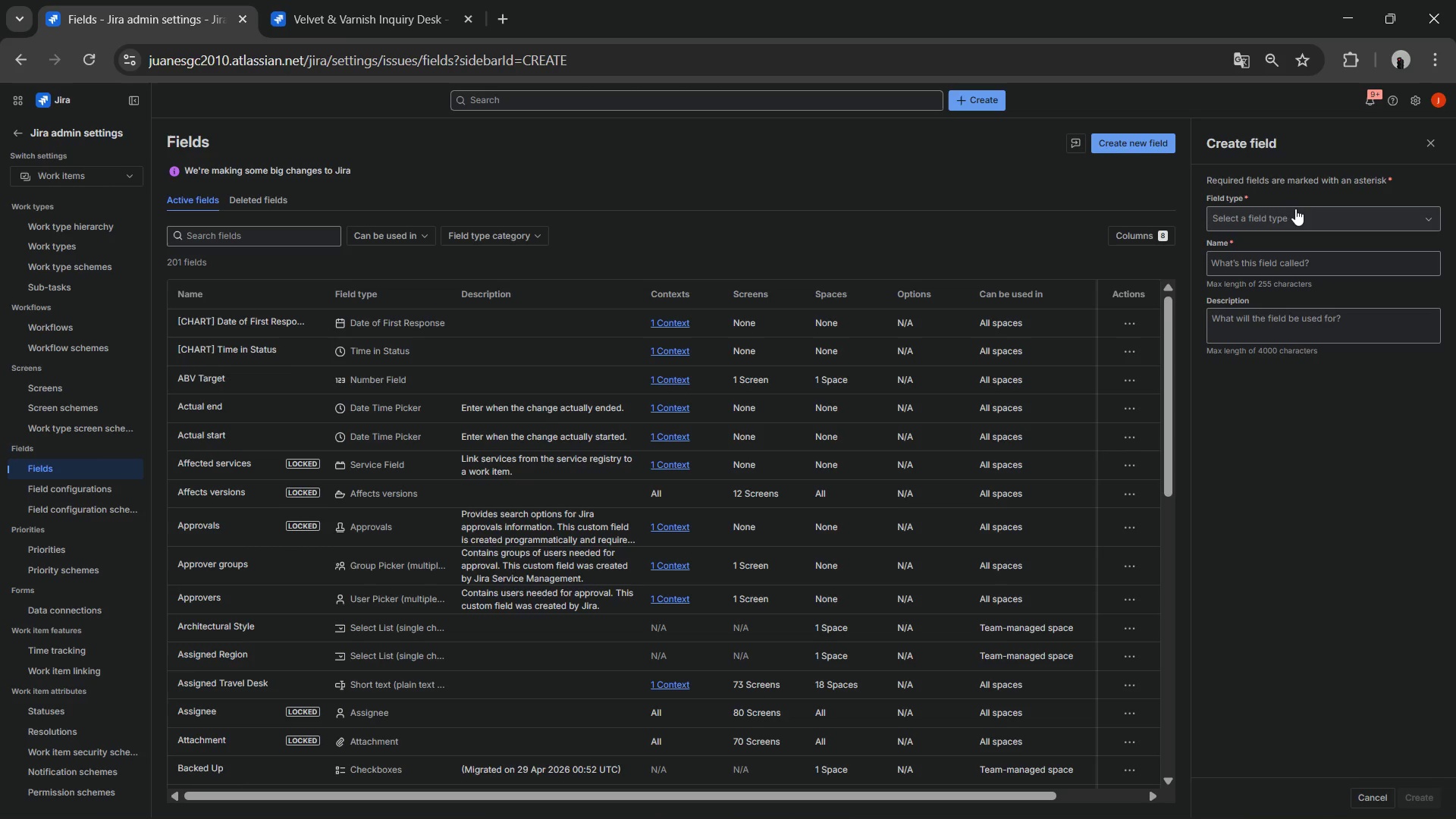 
left_click([1287, 209])
 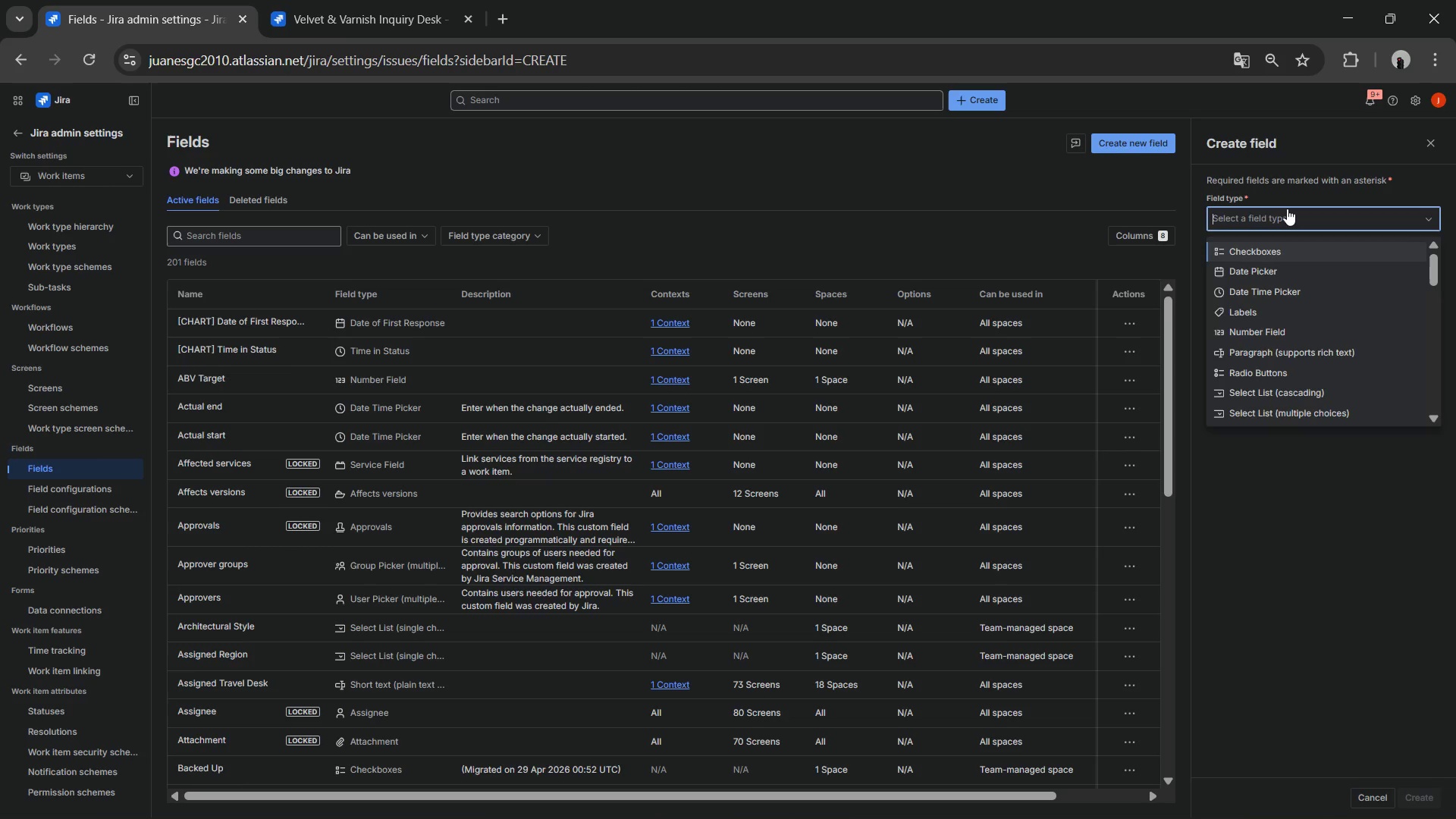 
type(single)
 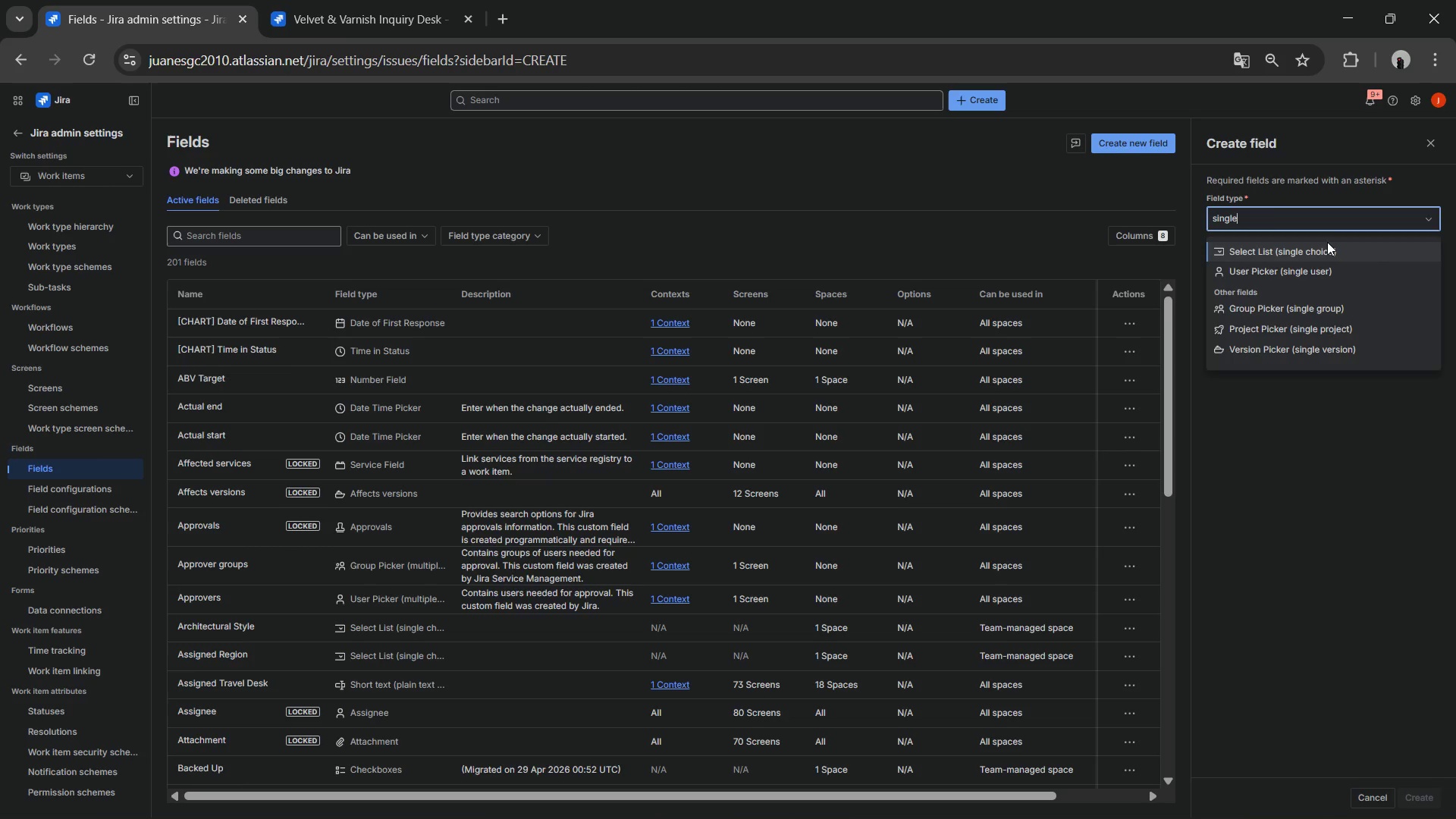 
left_click([1306, 251])
 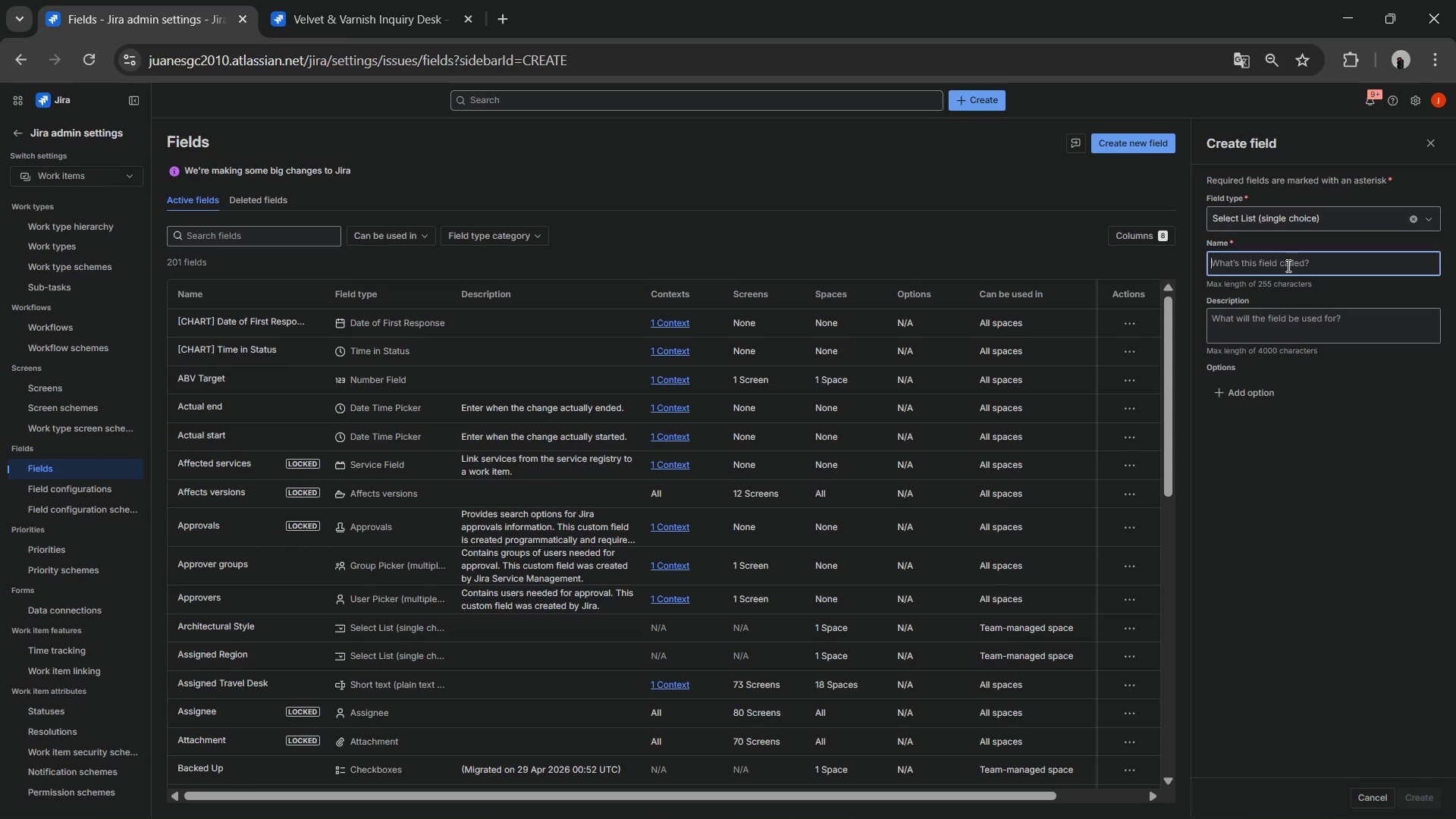 
hold_key(key=ShiftLeft, duration=1.47)
 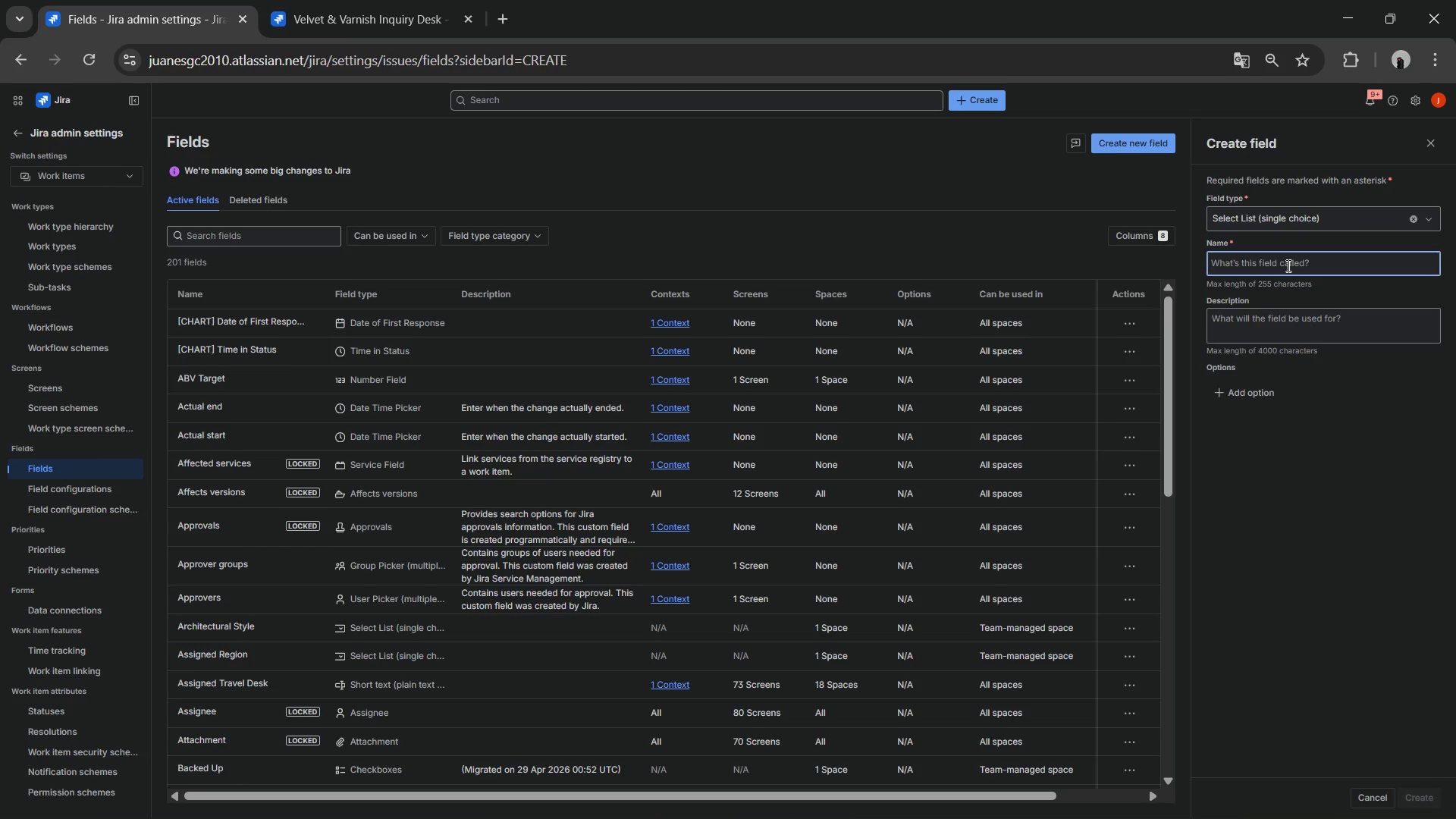 
type(Service Type)
 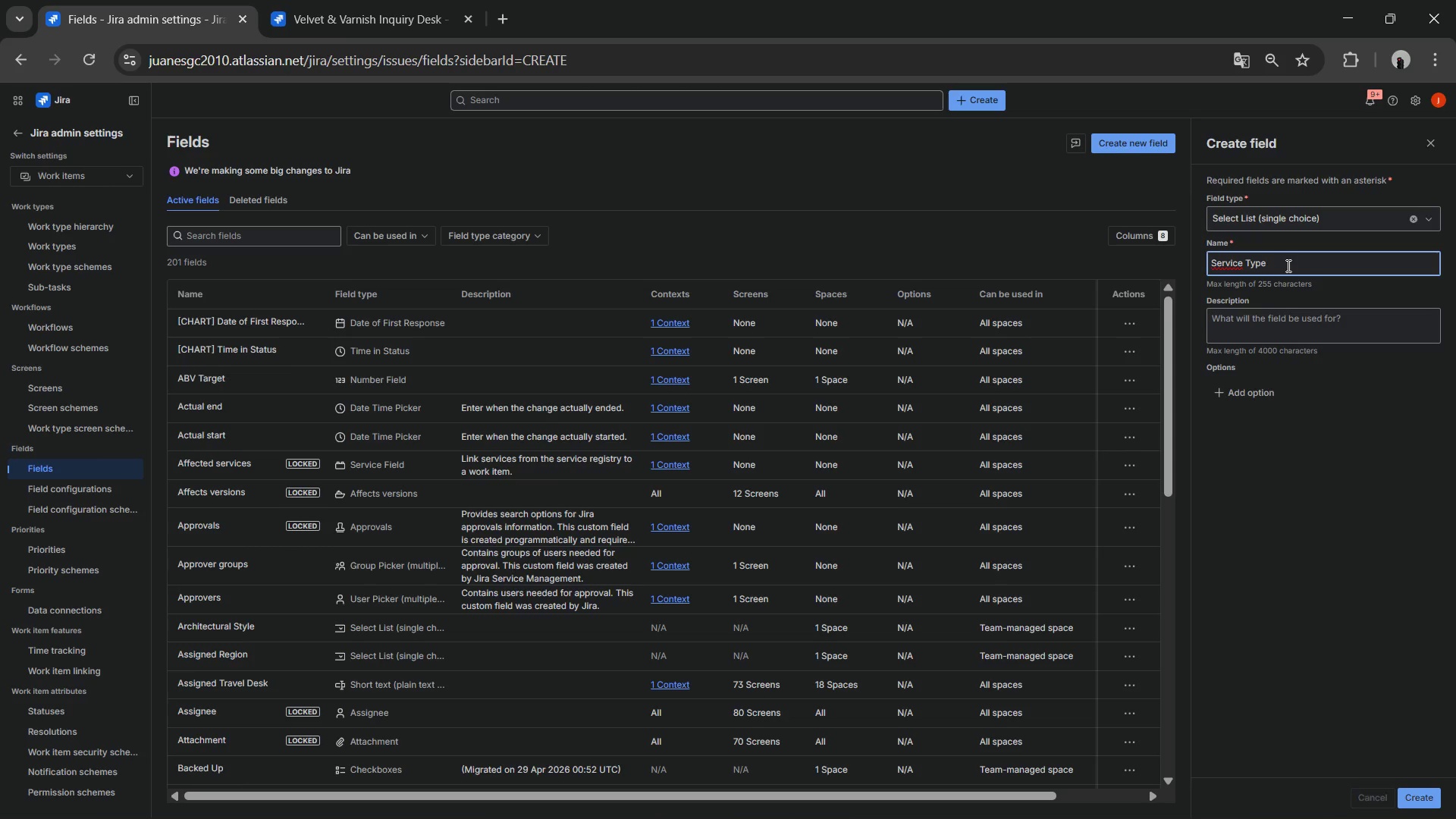 
 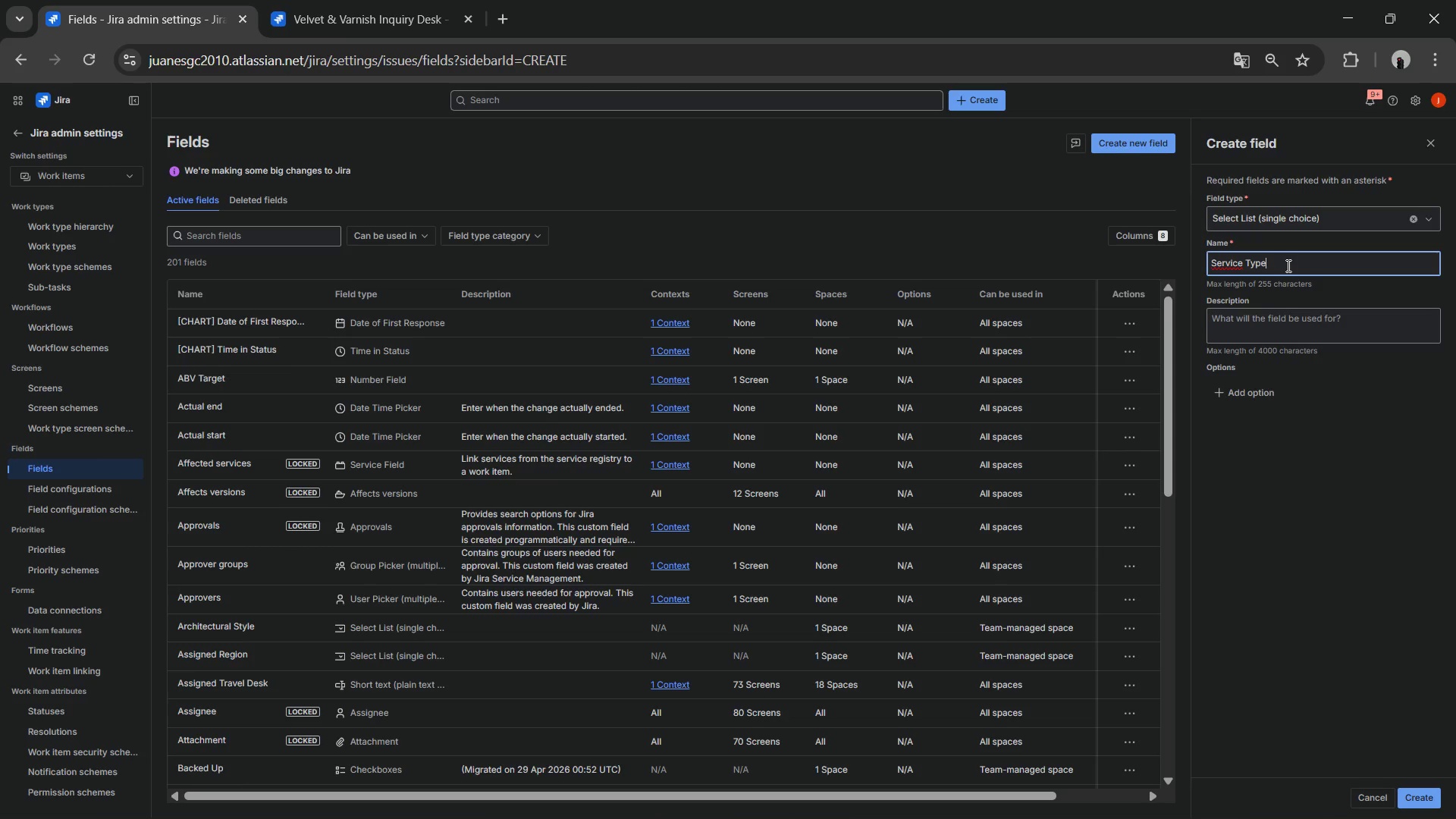 
key(Enter)
 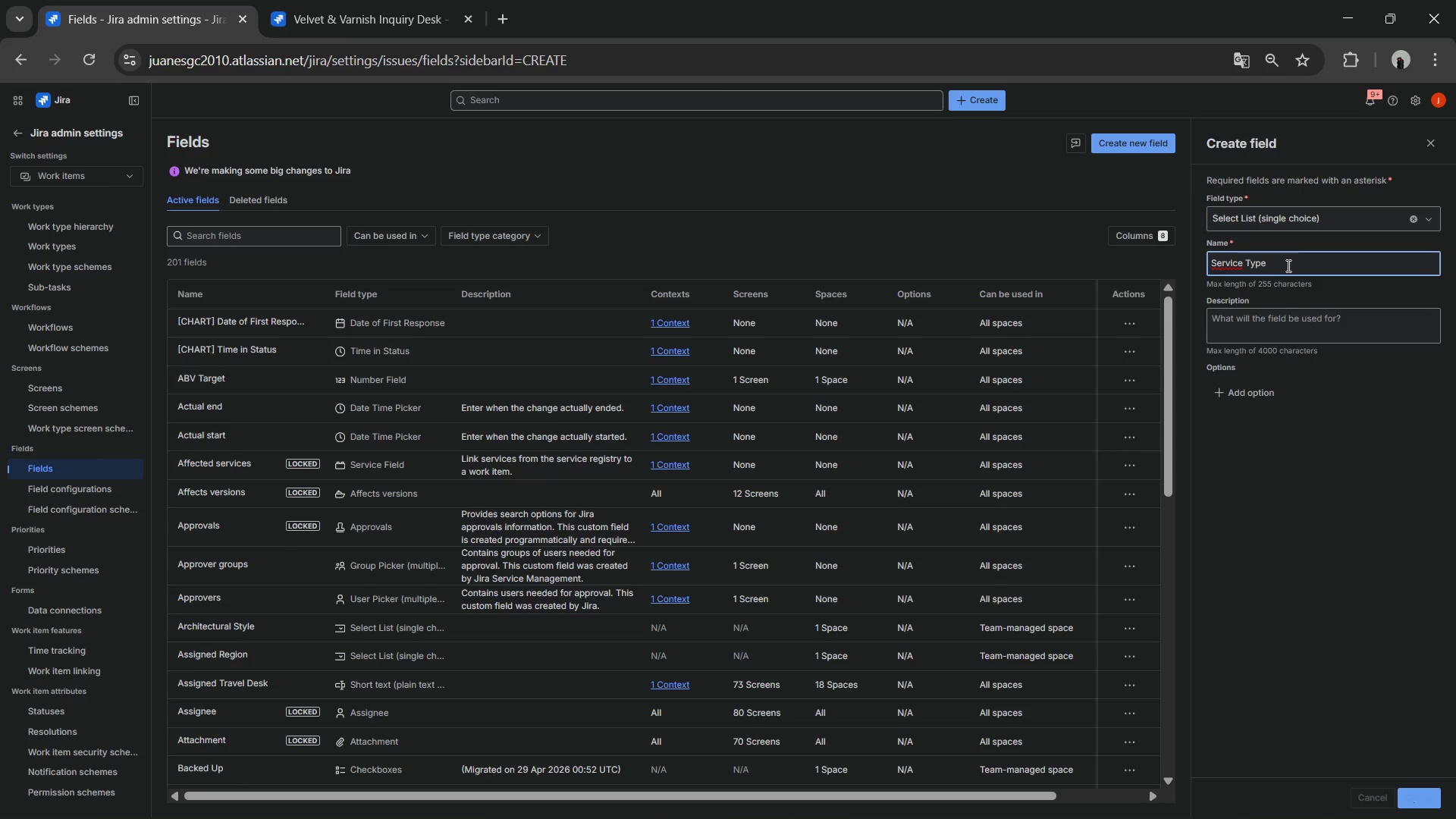 
key(Tab)
 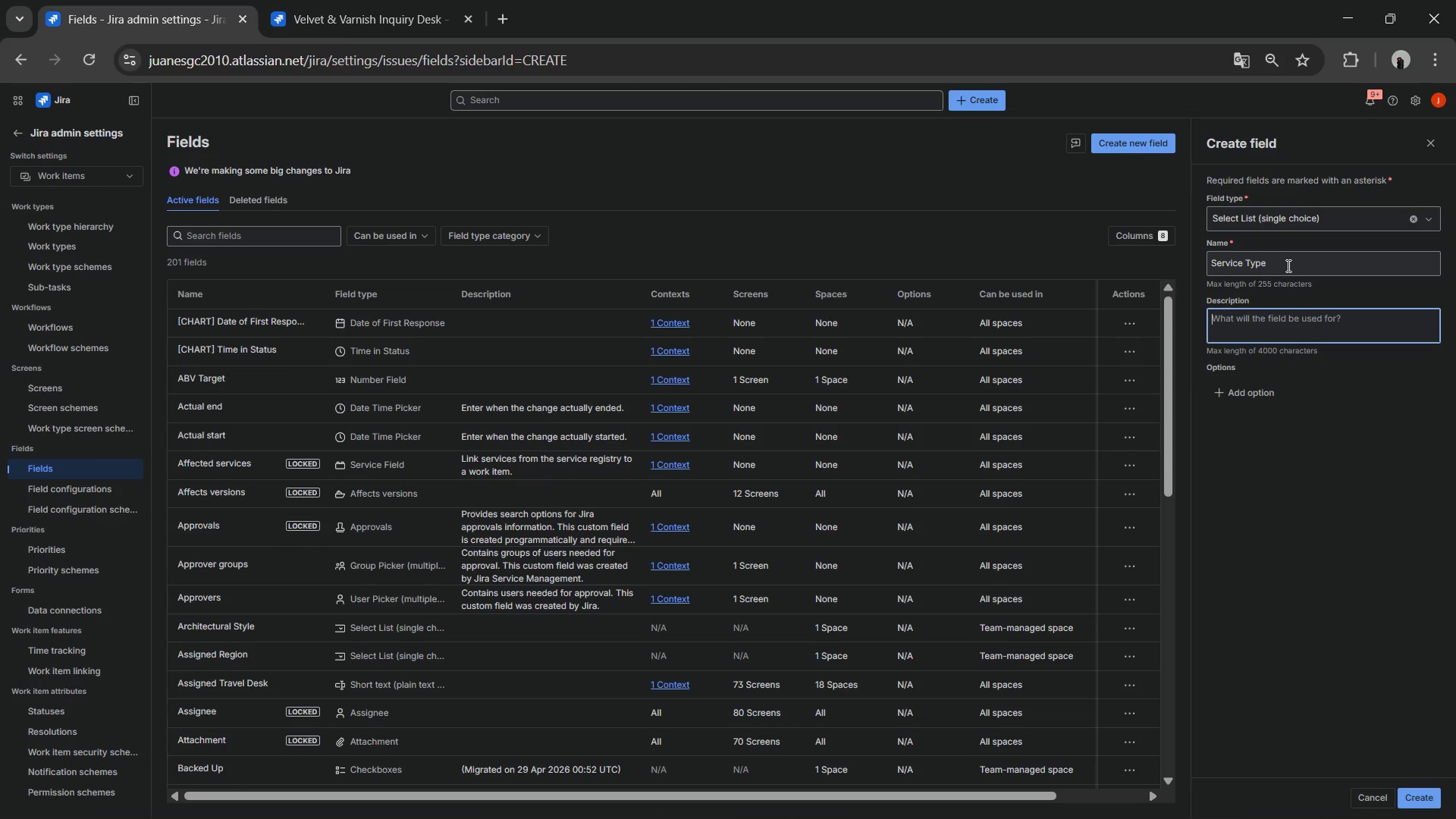 
key(Tab)
 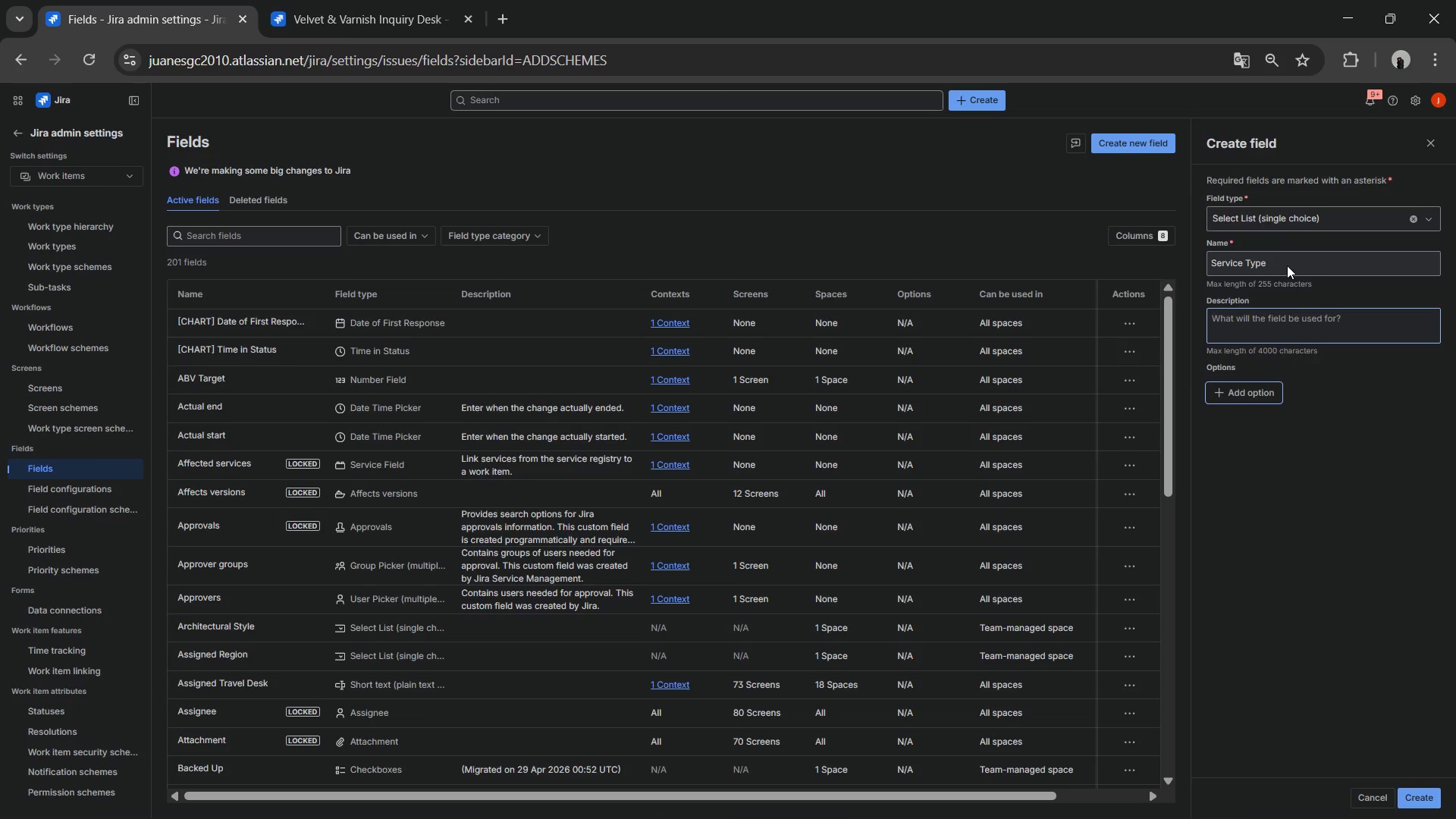 
key(Enter)
 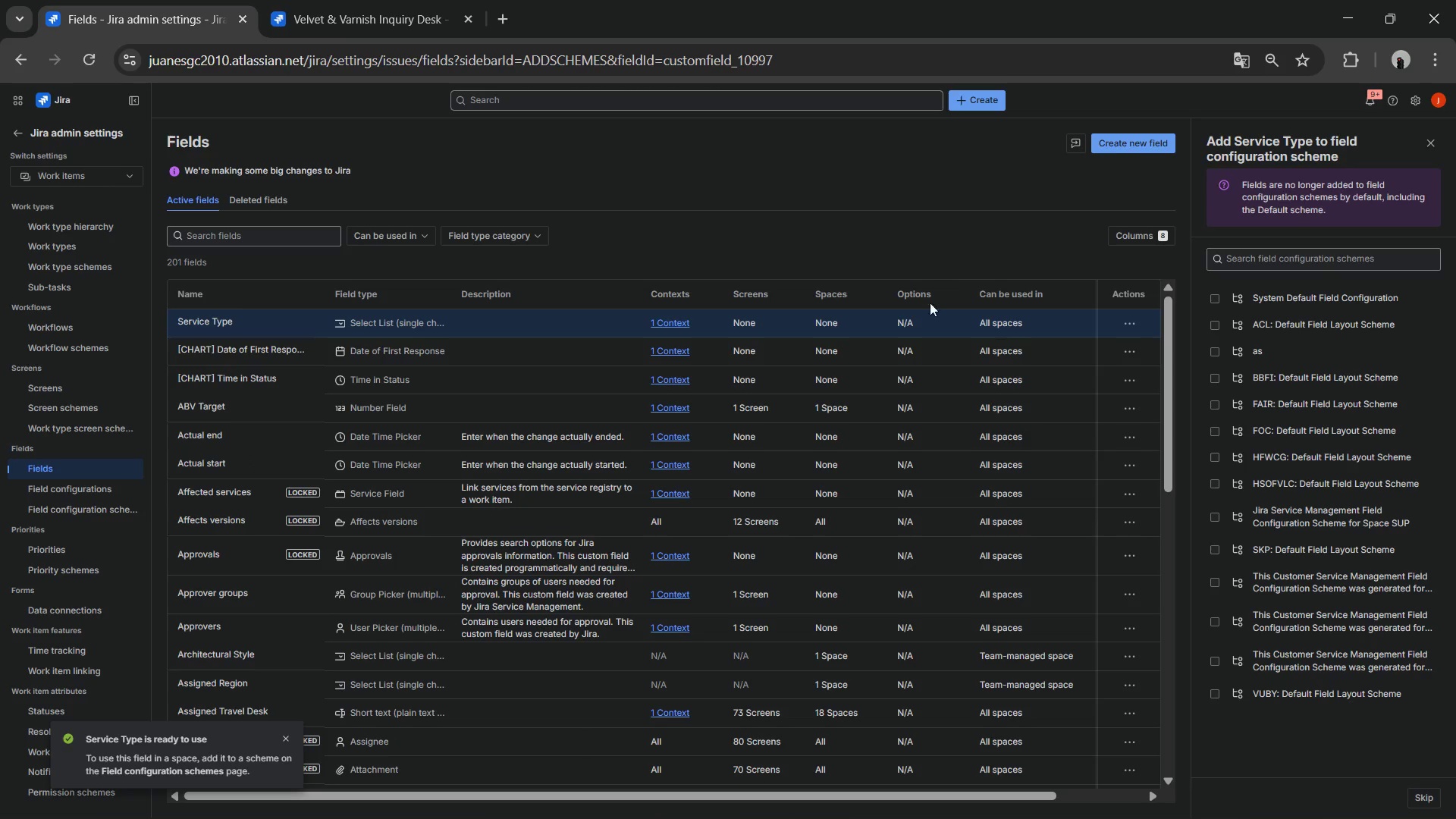 
left_click([1120, 315])
 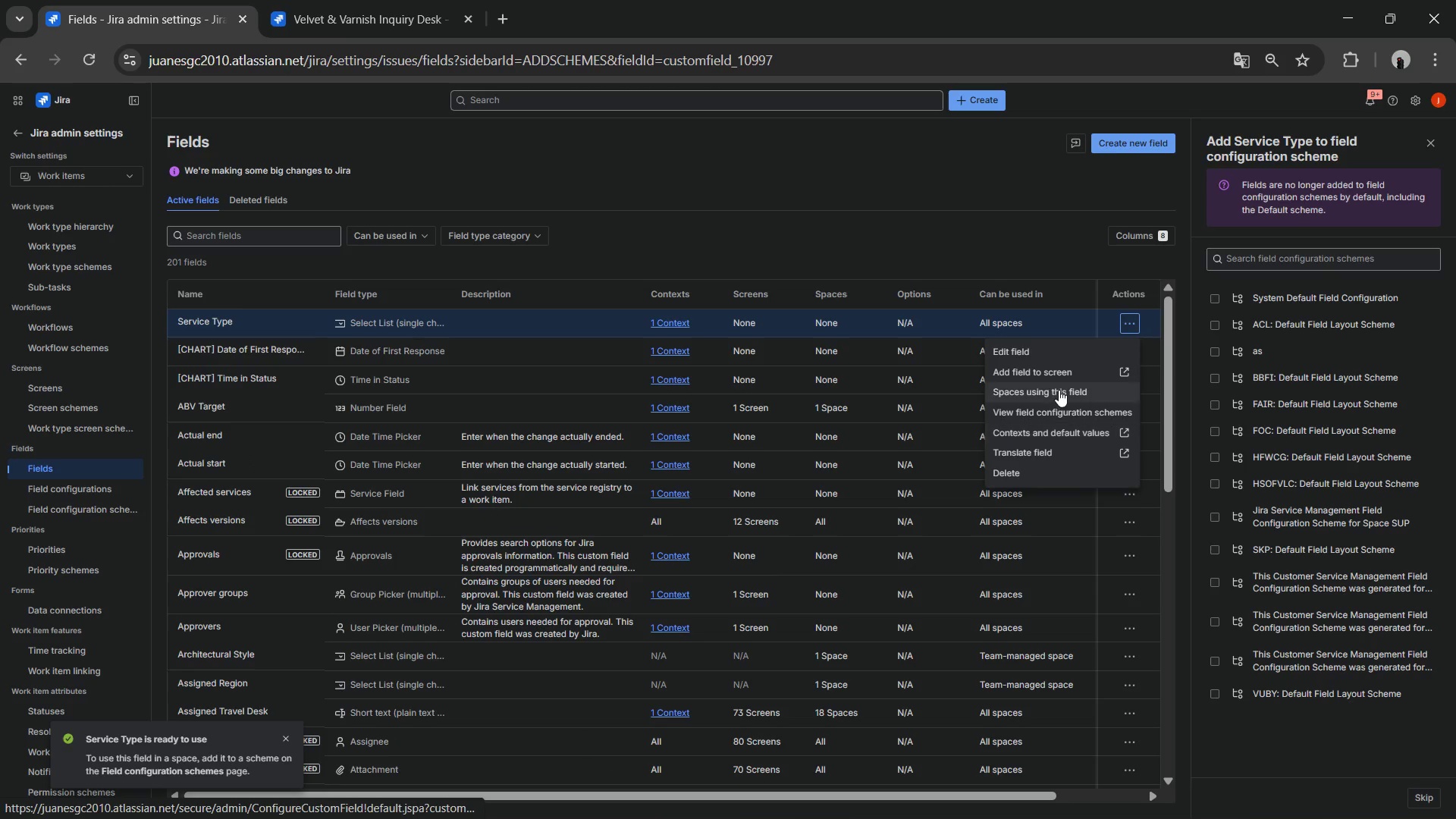 
left_click([1041, 353])
 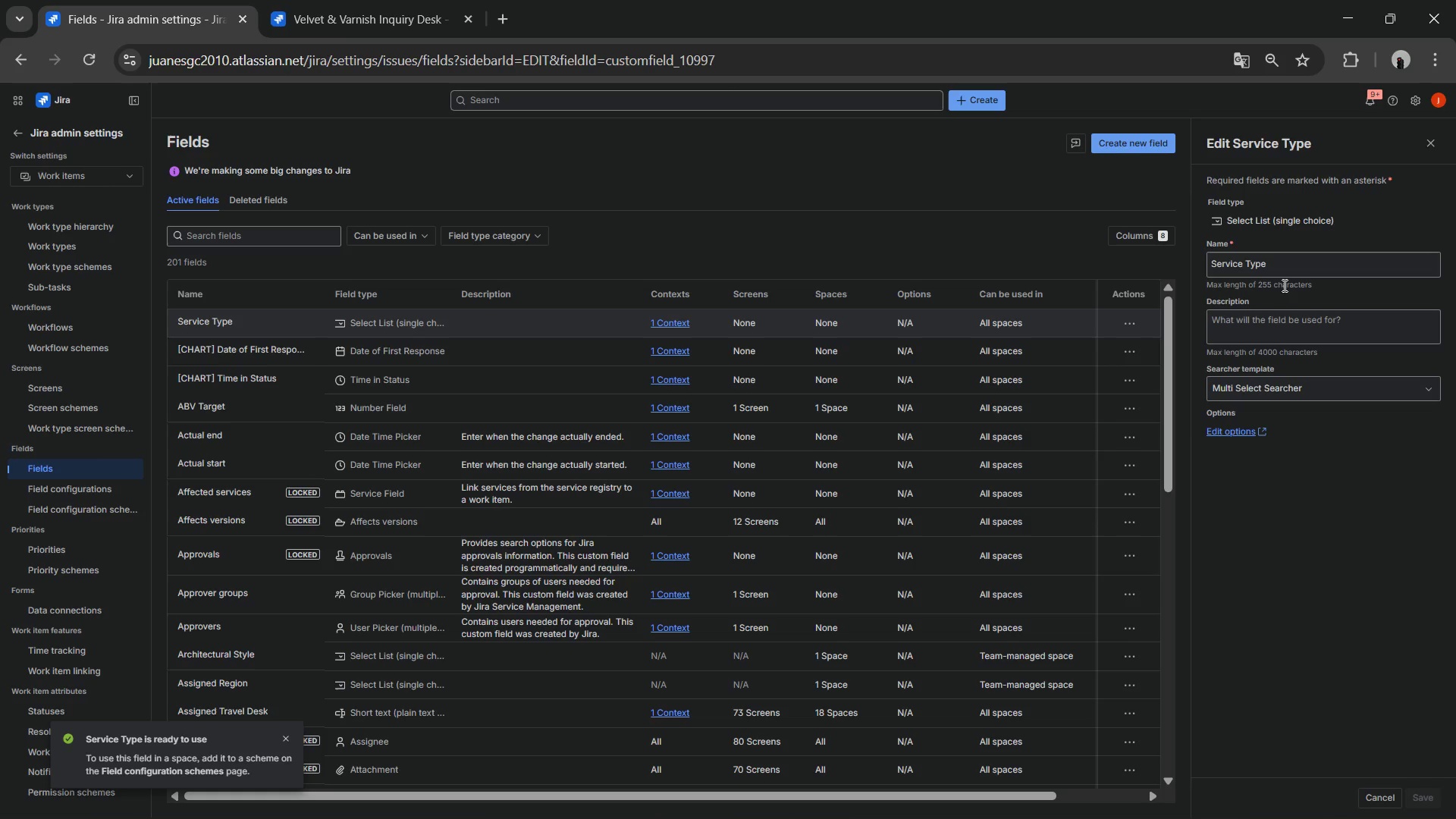 
left_click([1275, 383])
 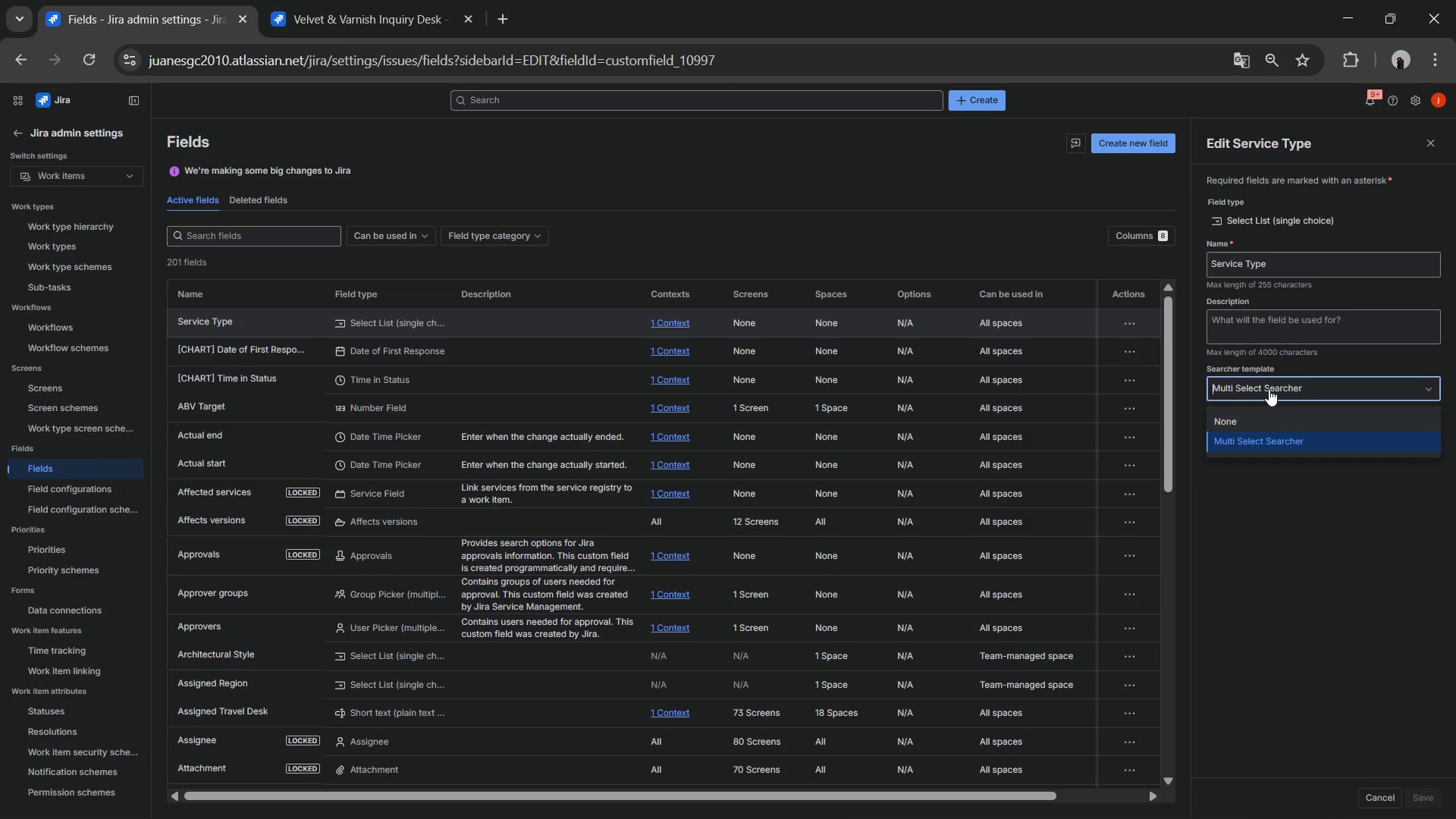 
left_click([1269, 389])
 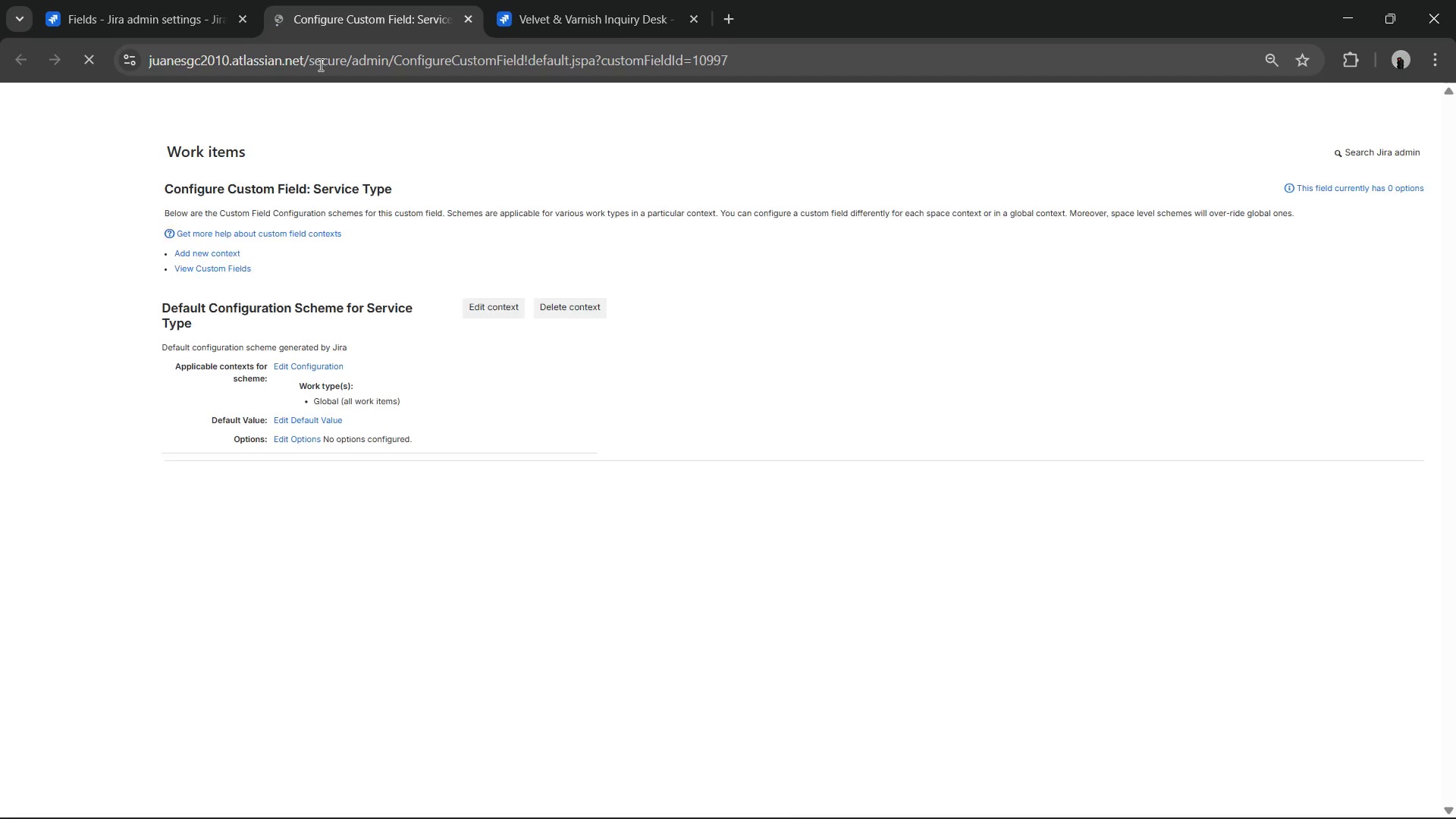 
wait(5.08)
 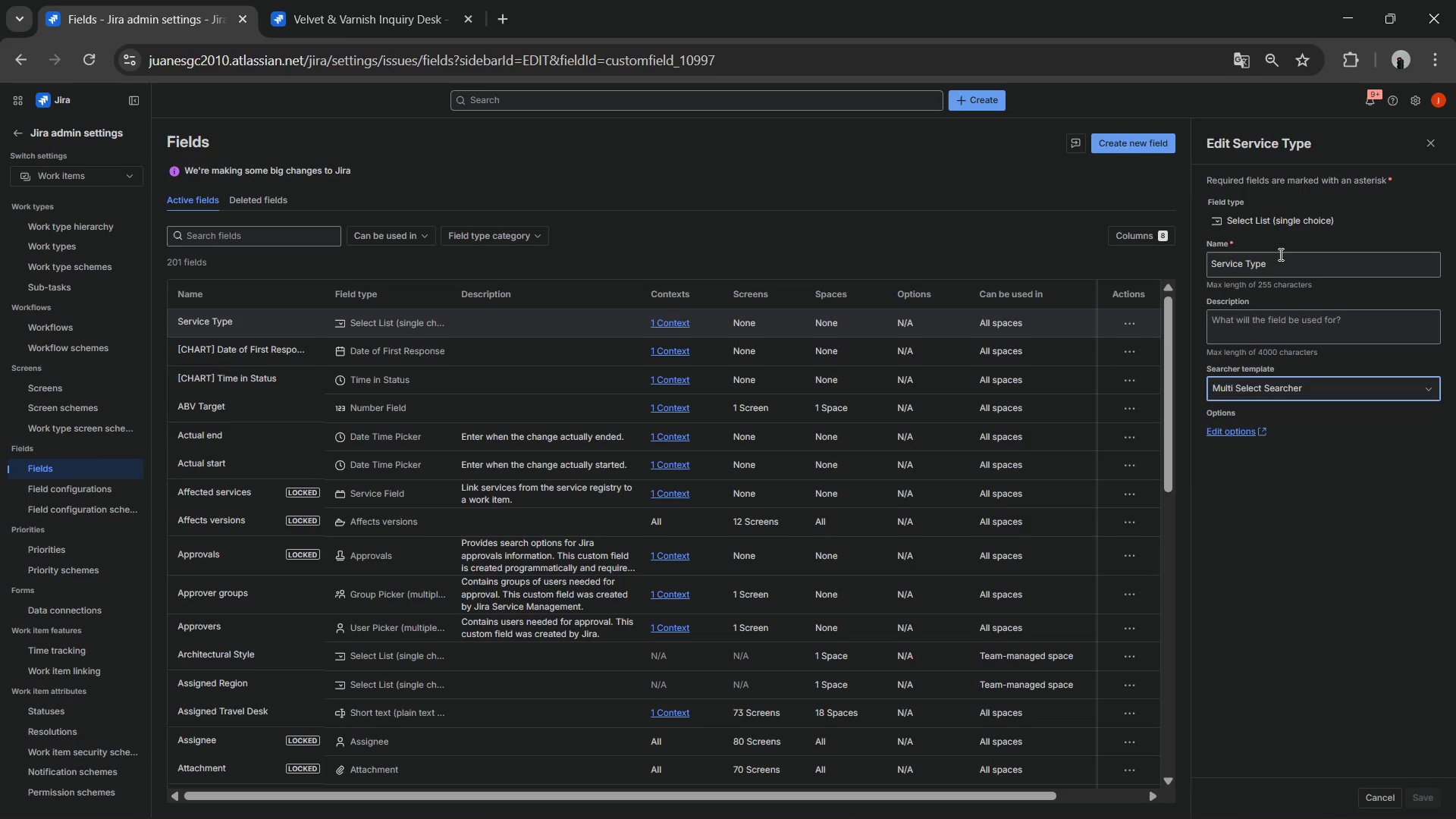 
left_click([140, 0])
 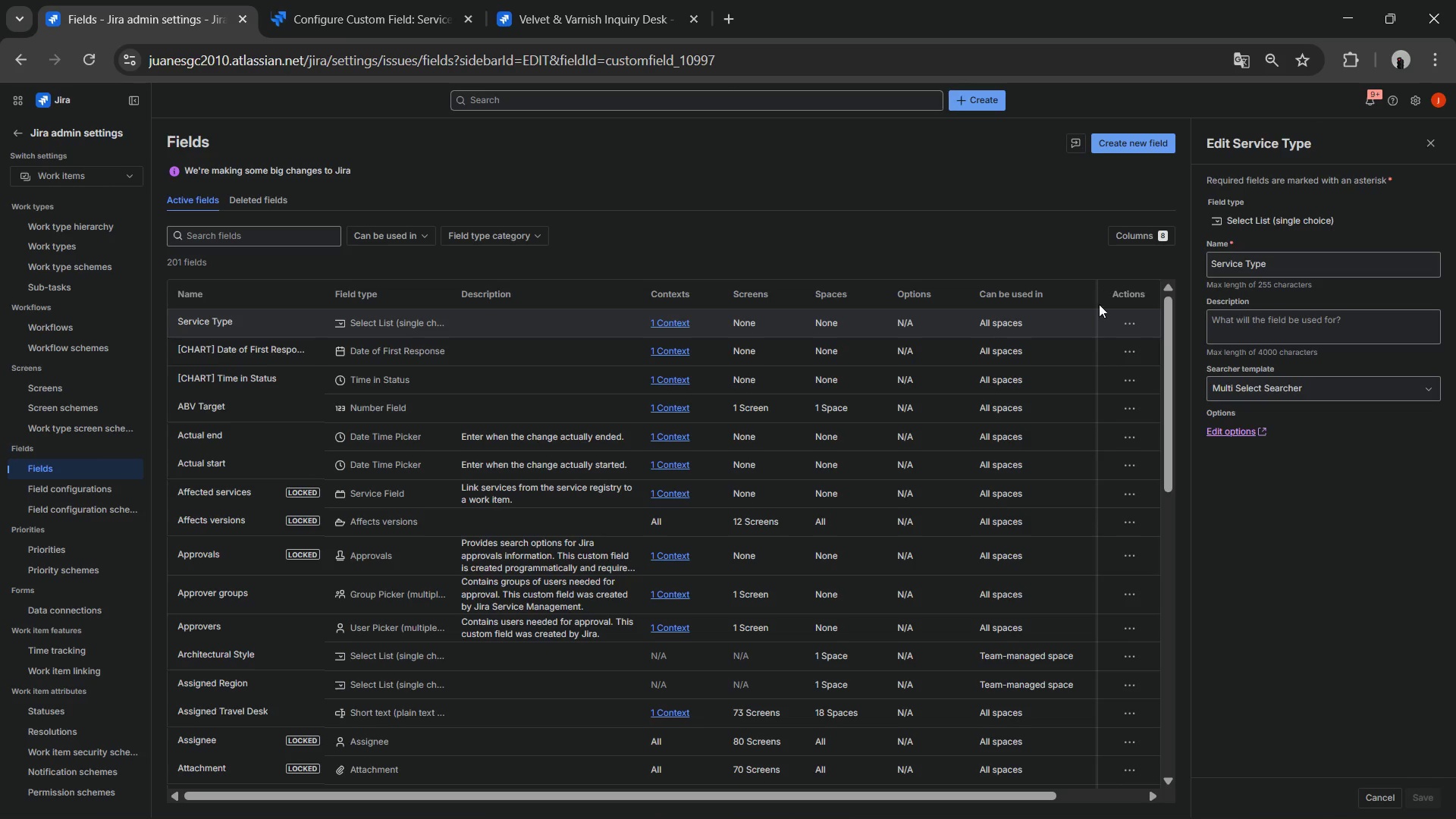 
left_click([1116, 316])
 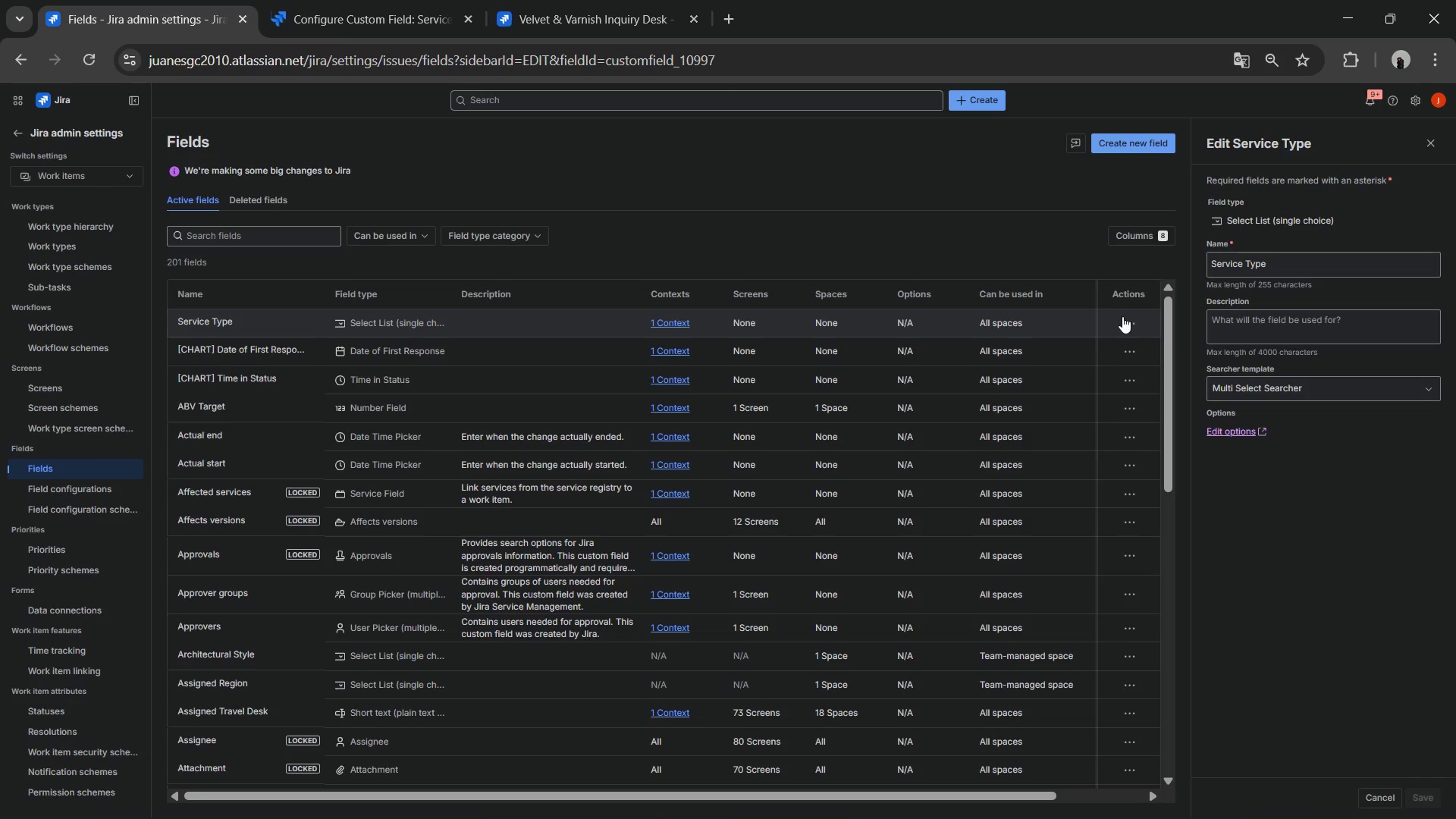 
left_click([1125, 316])
 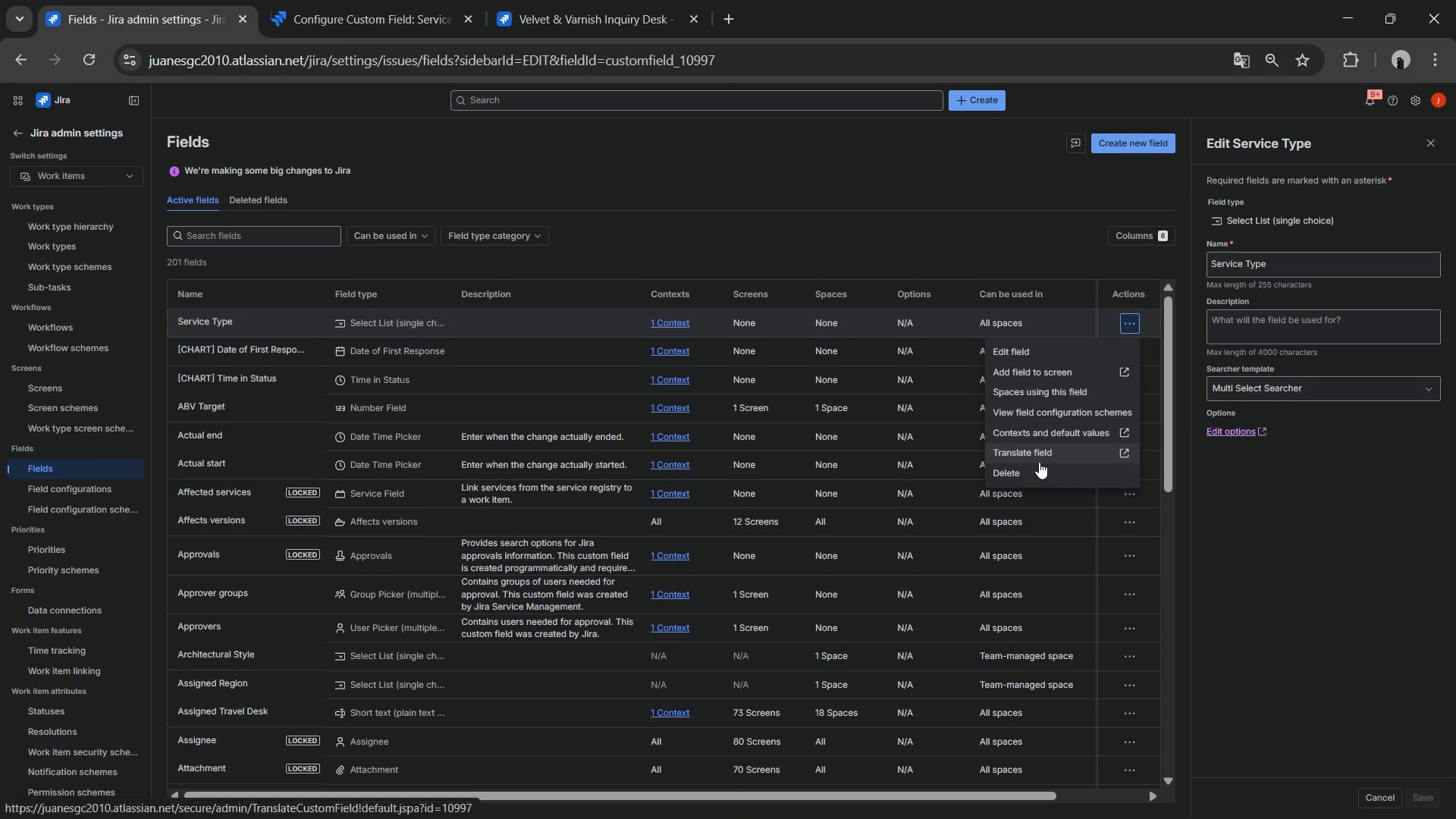 
left_click([1029, 467])
 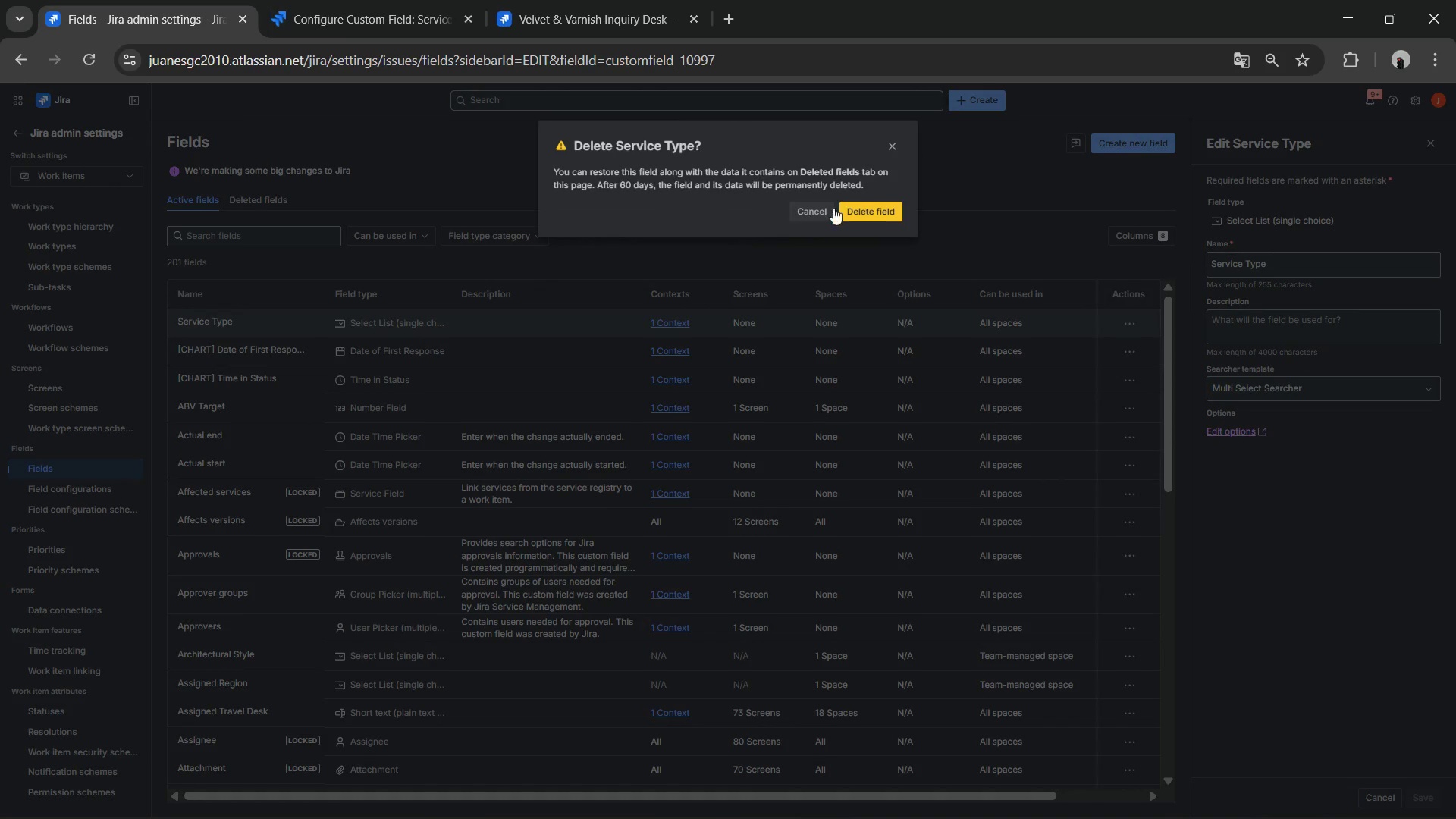 
left_click([860, 204])
 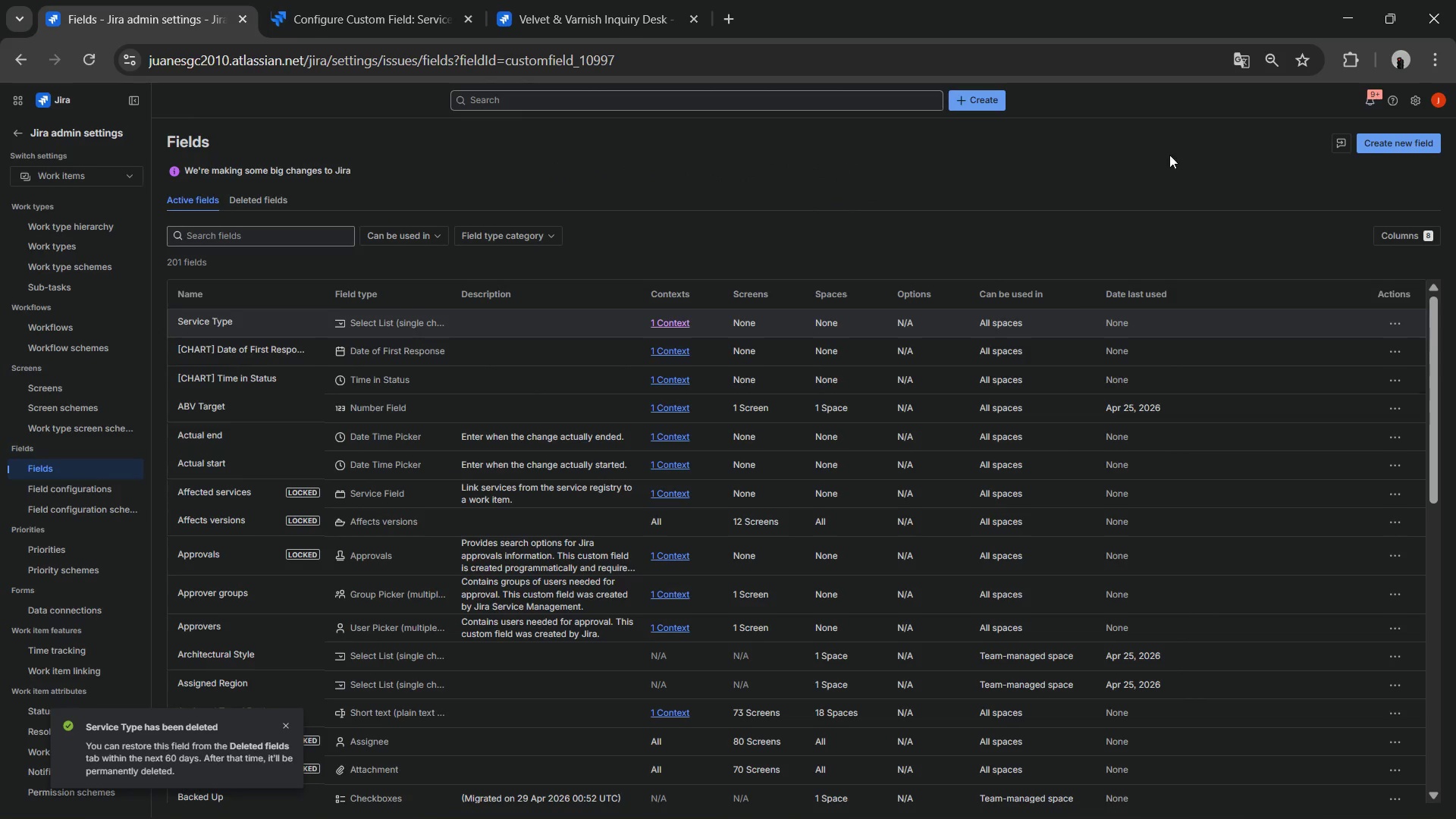 
left_click([1383, 148])
 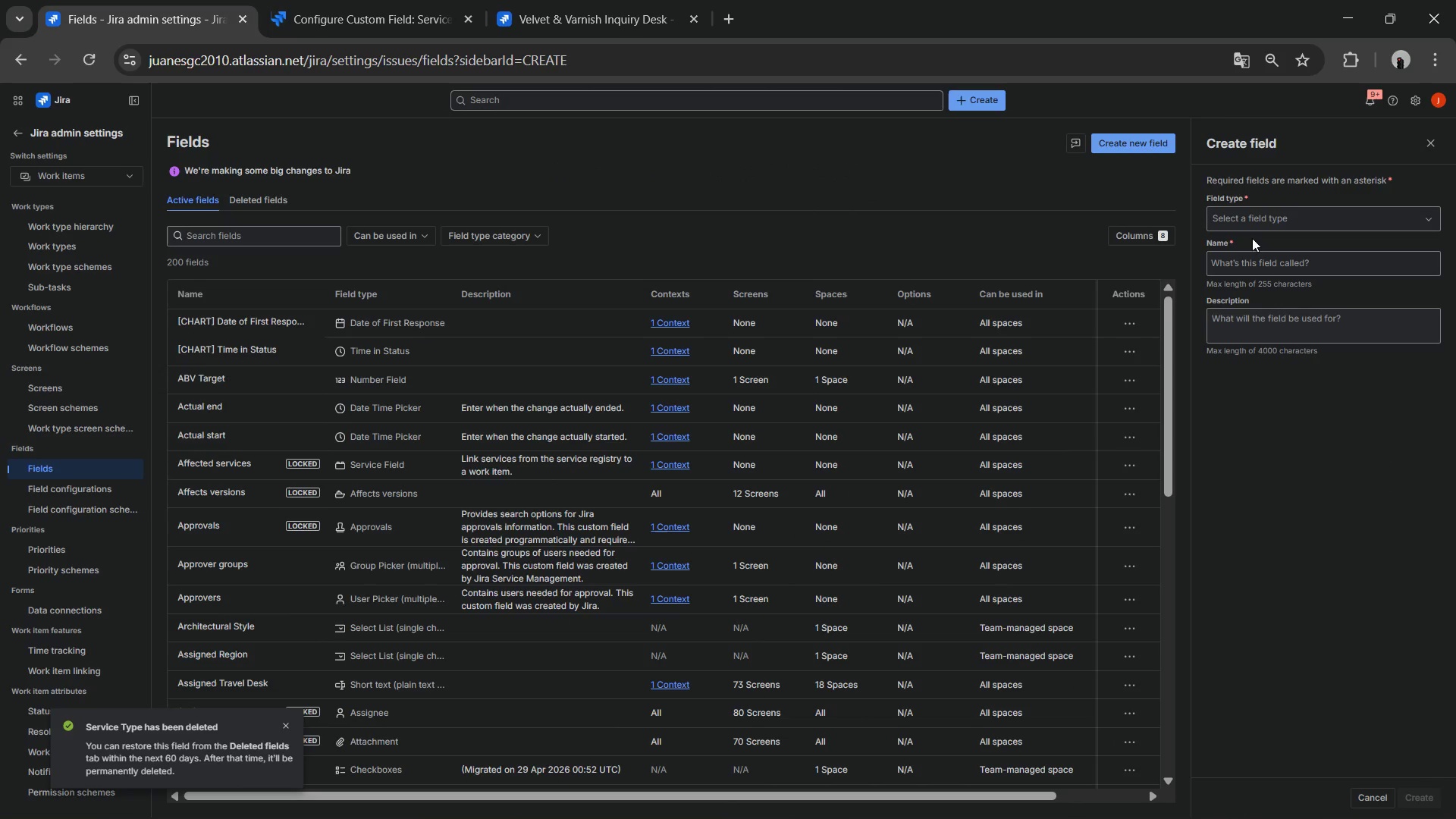 
left_click([1254, 210])
 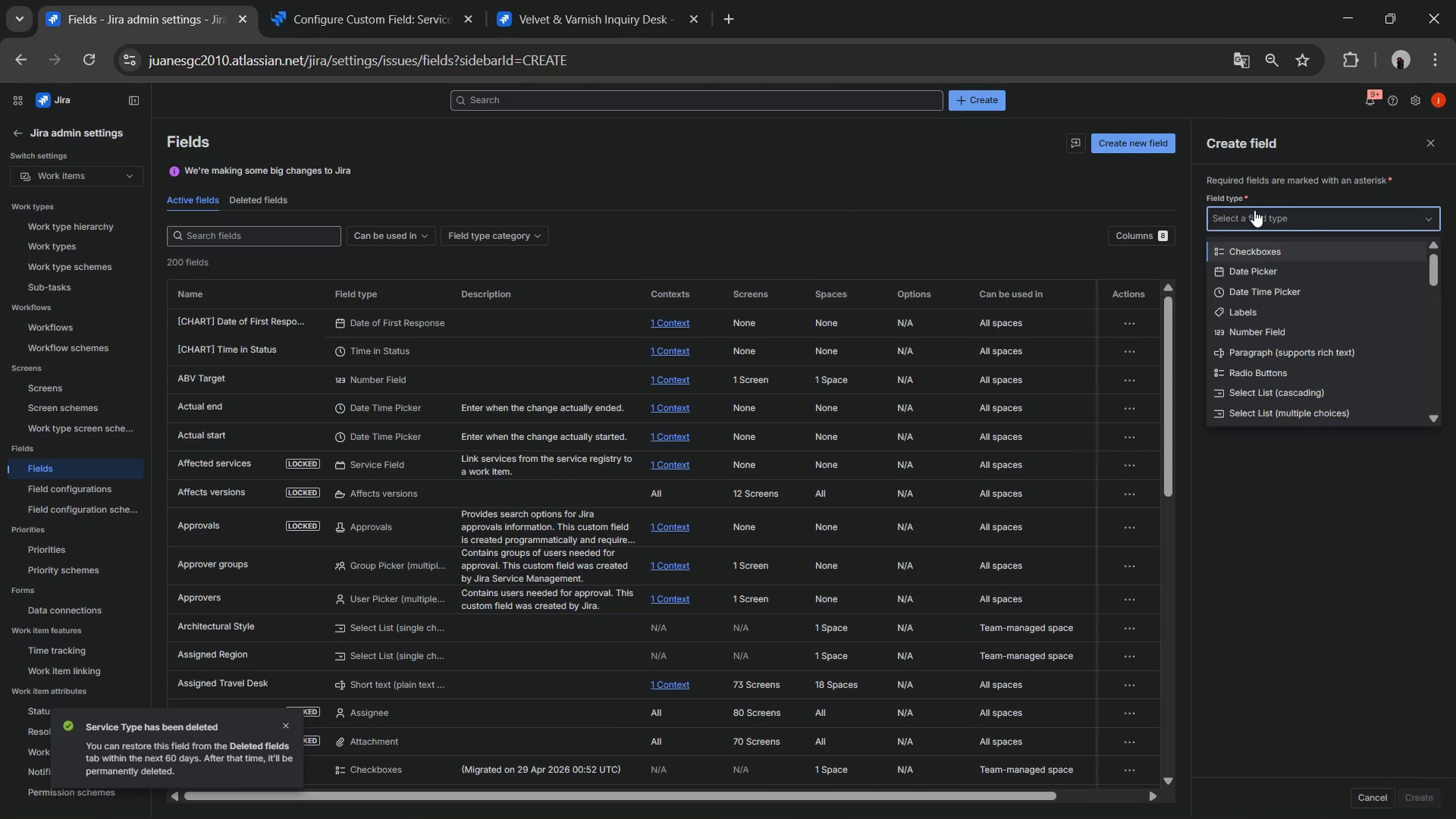 
type(sing)
 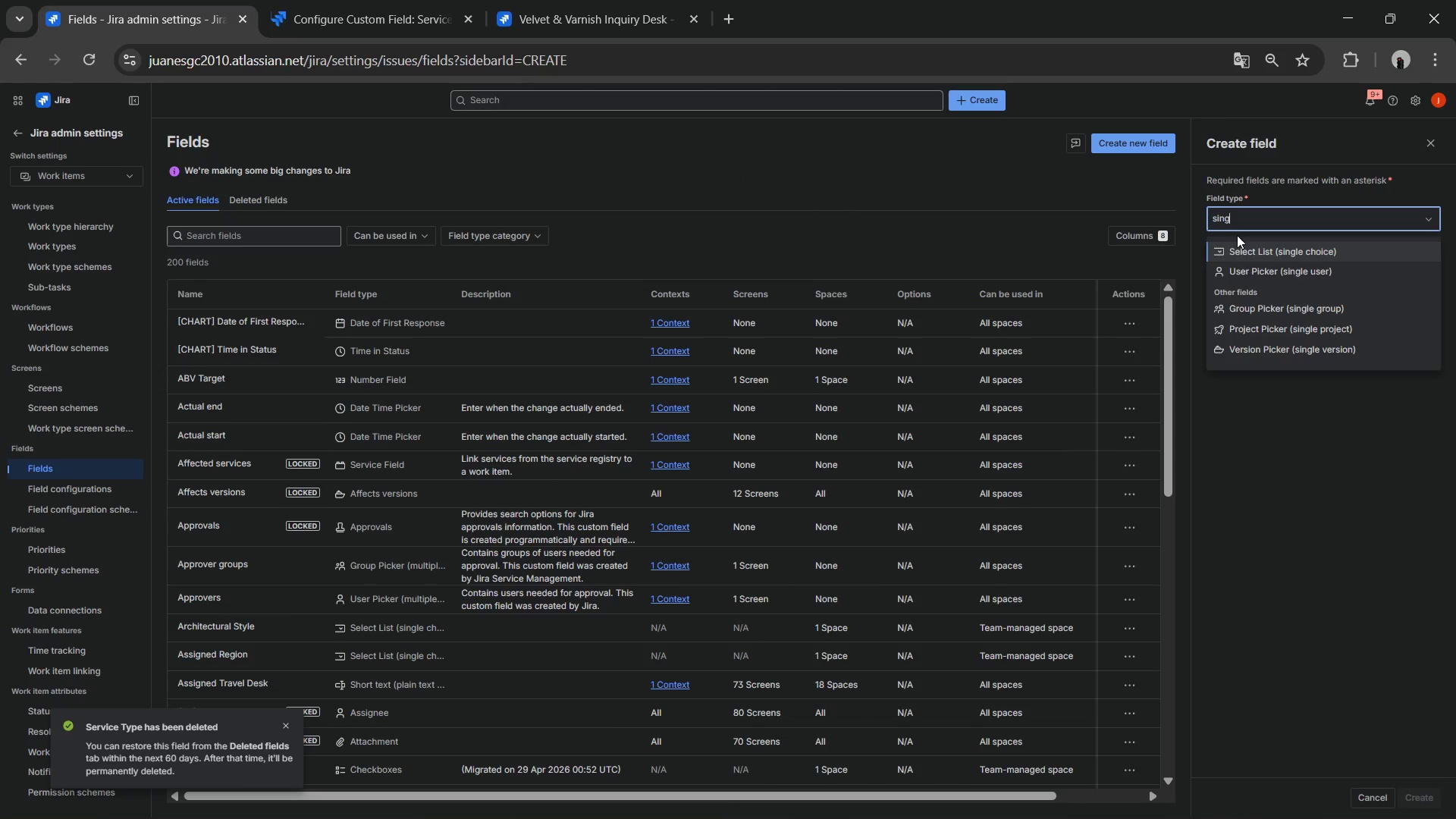 
left_click_drag(start_coordinate=[1227, 248], to_coordinate=[1232, 249])
 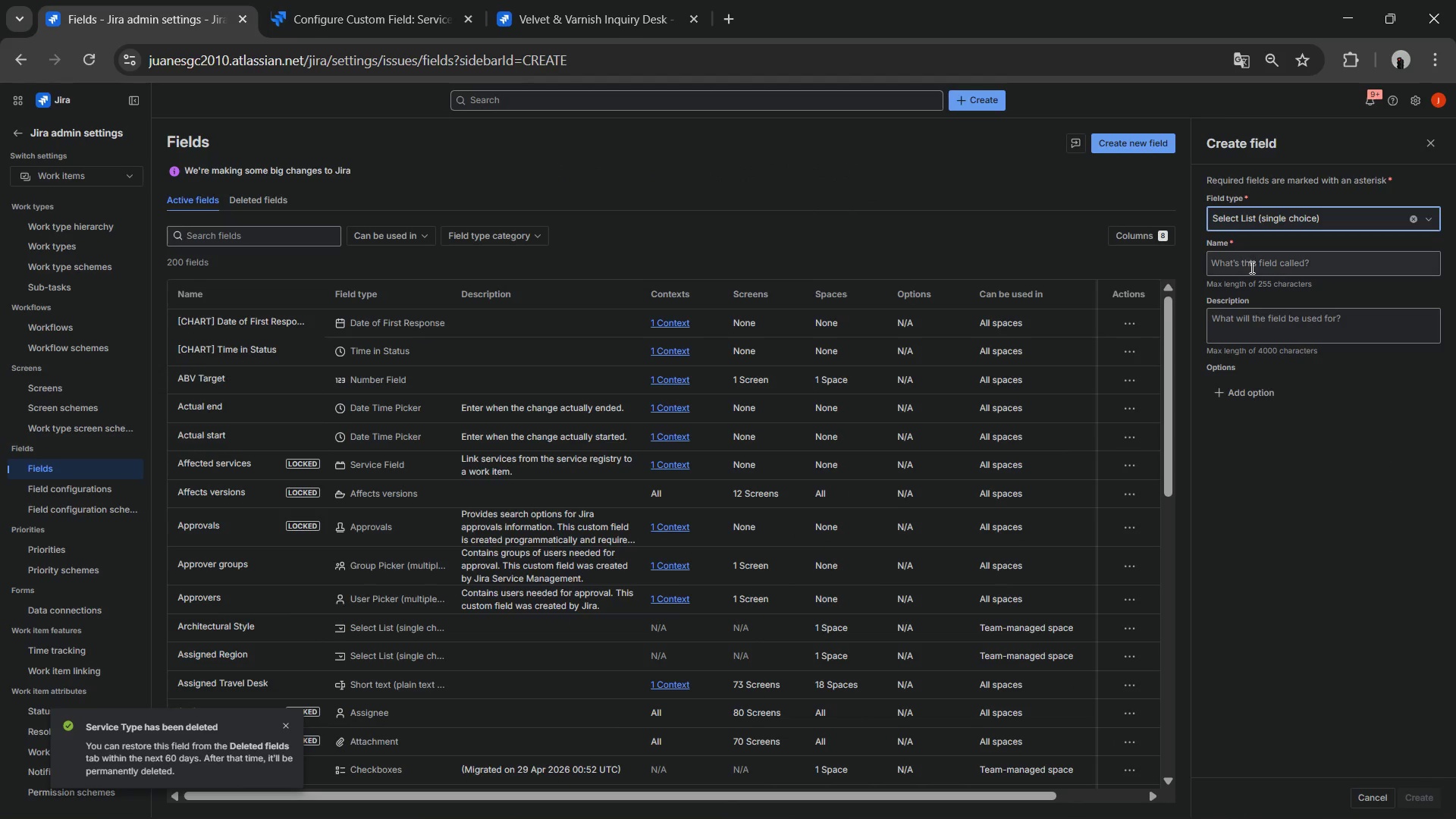 
left_click([1250, 267])
 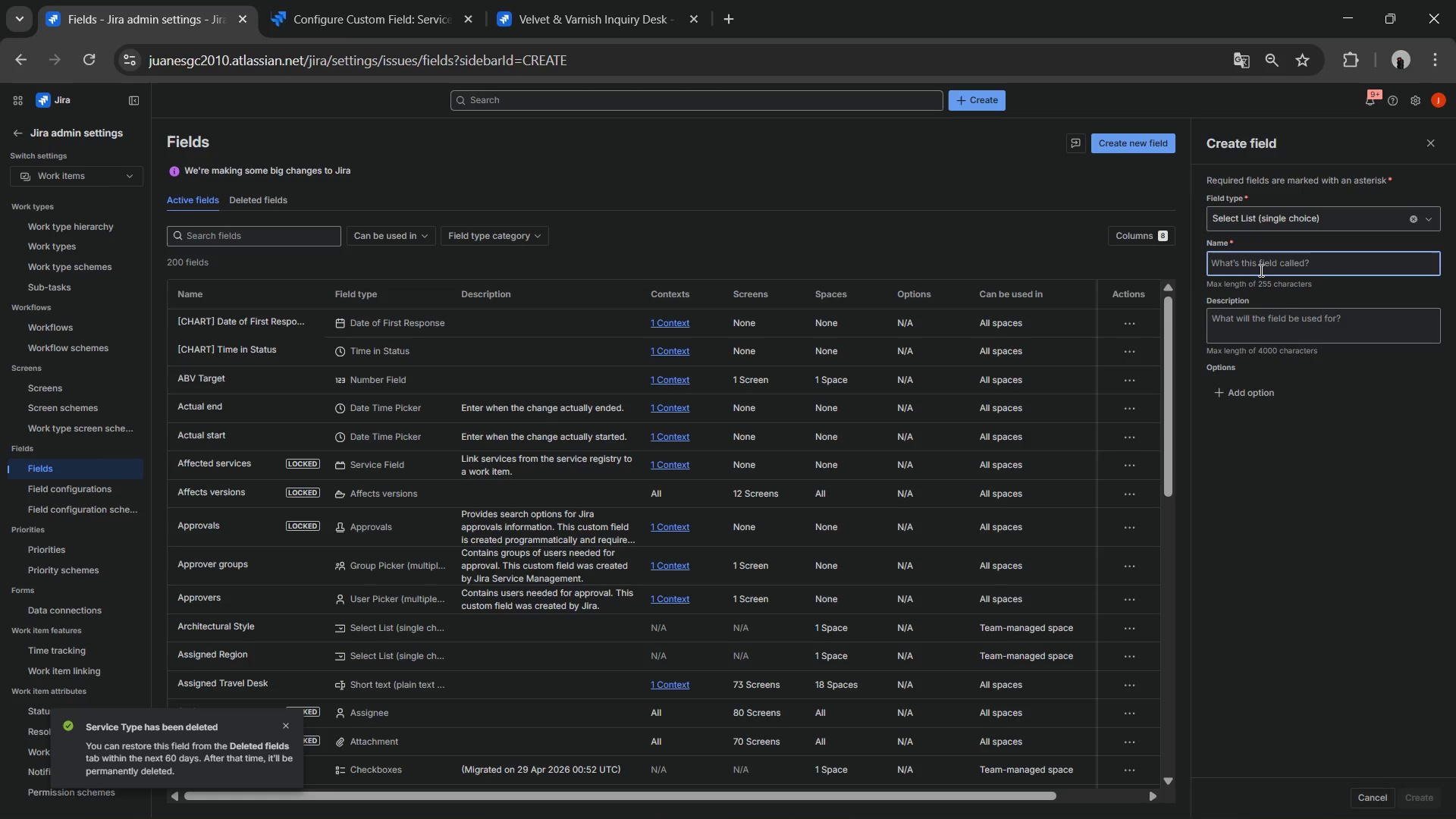 
type(Service Type)
 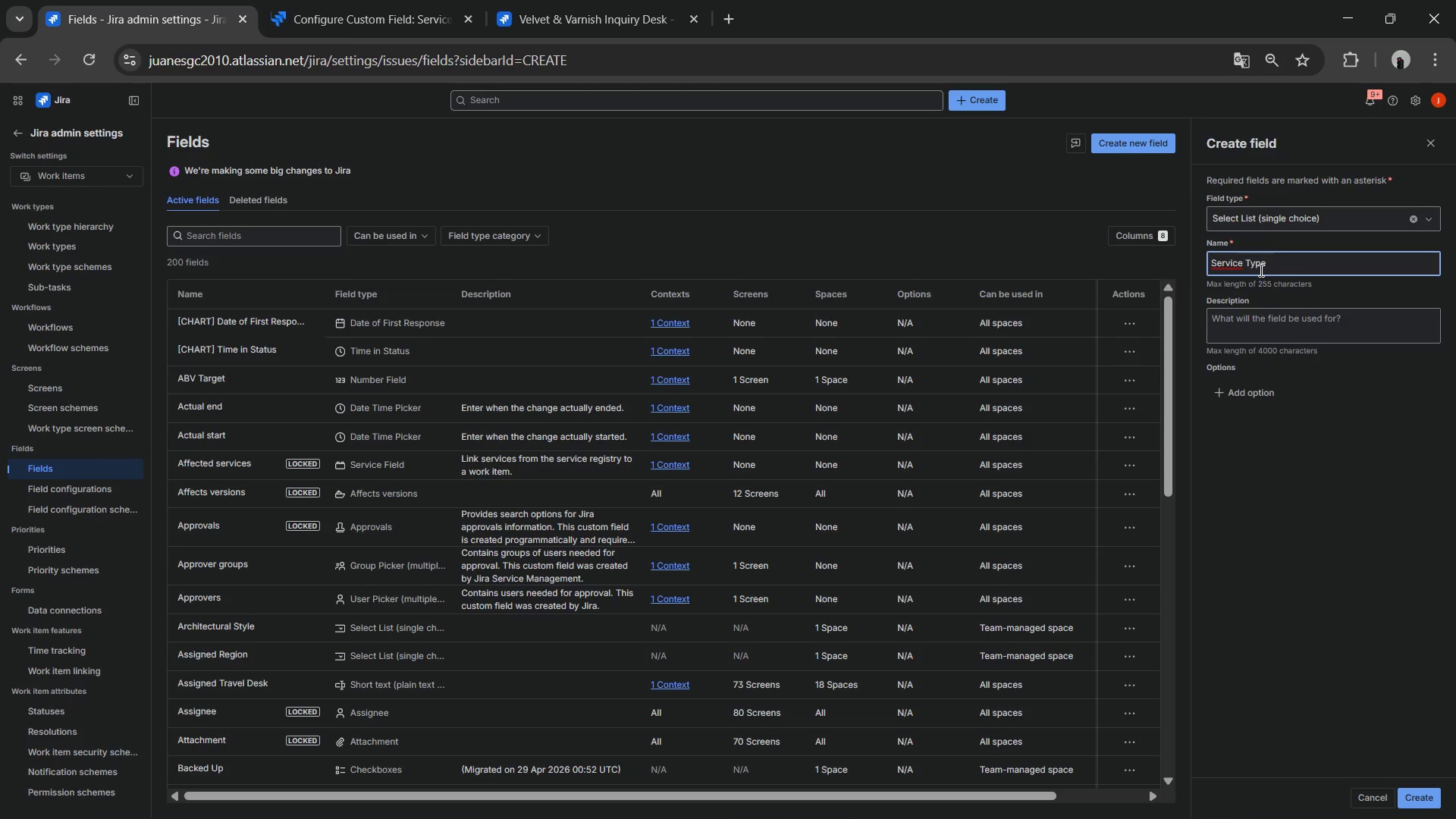 
left_click([1246, 384])
 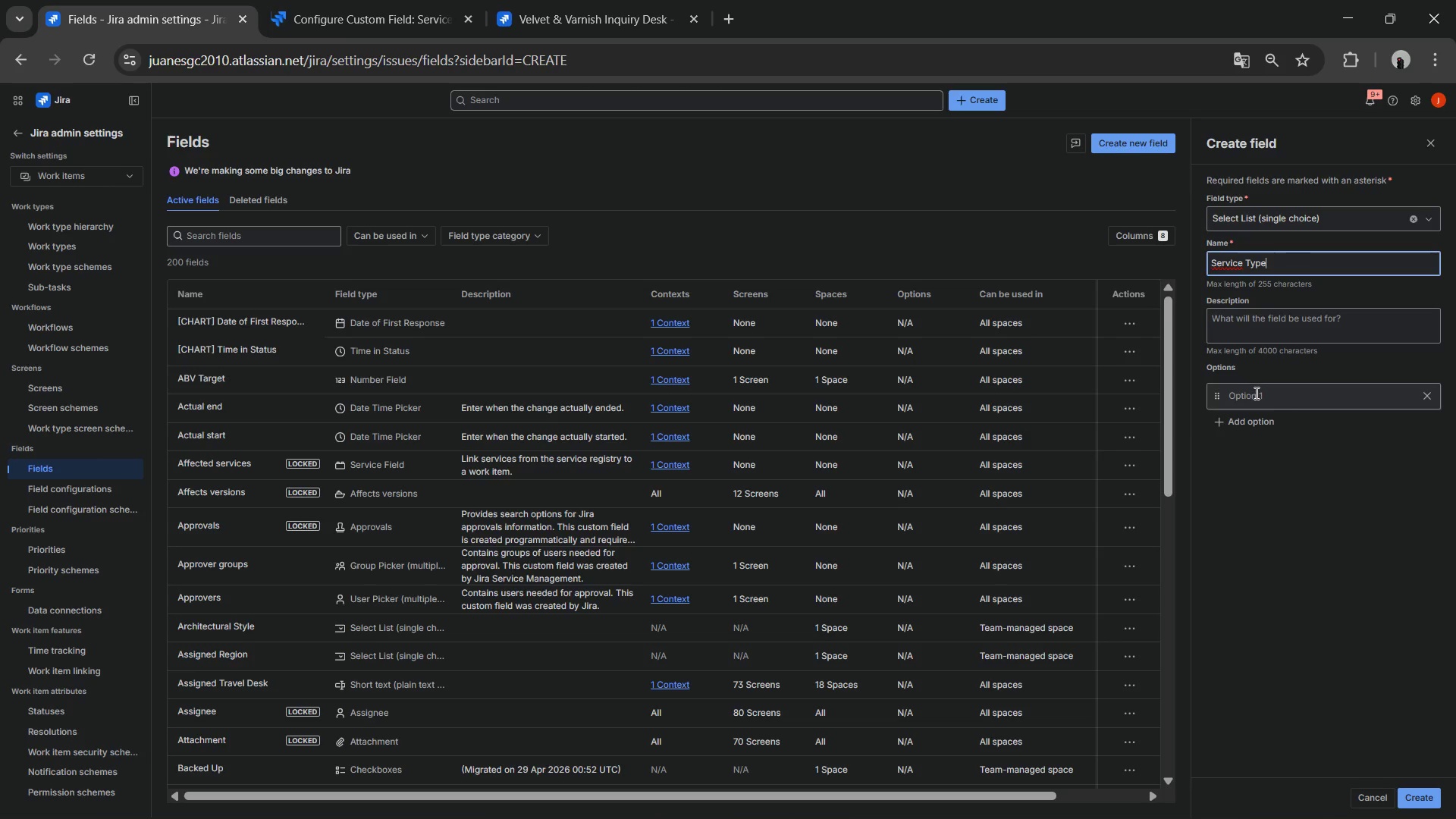 
left_click([1255, 393])
 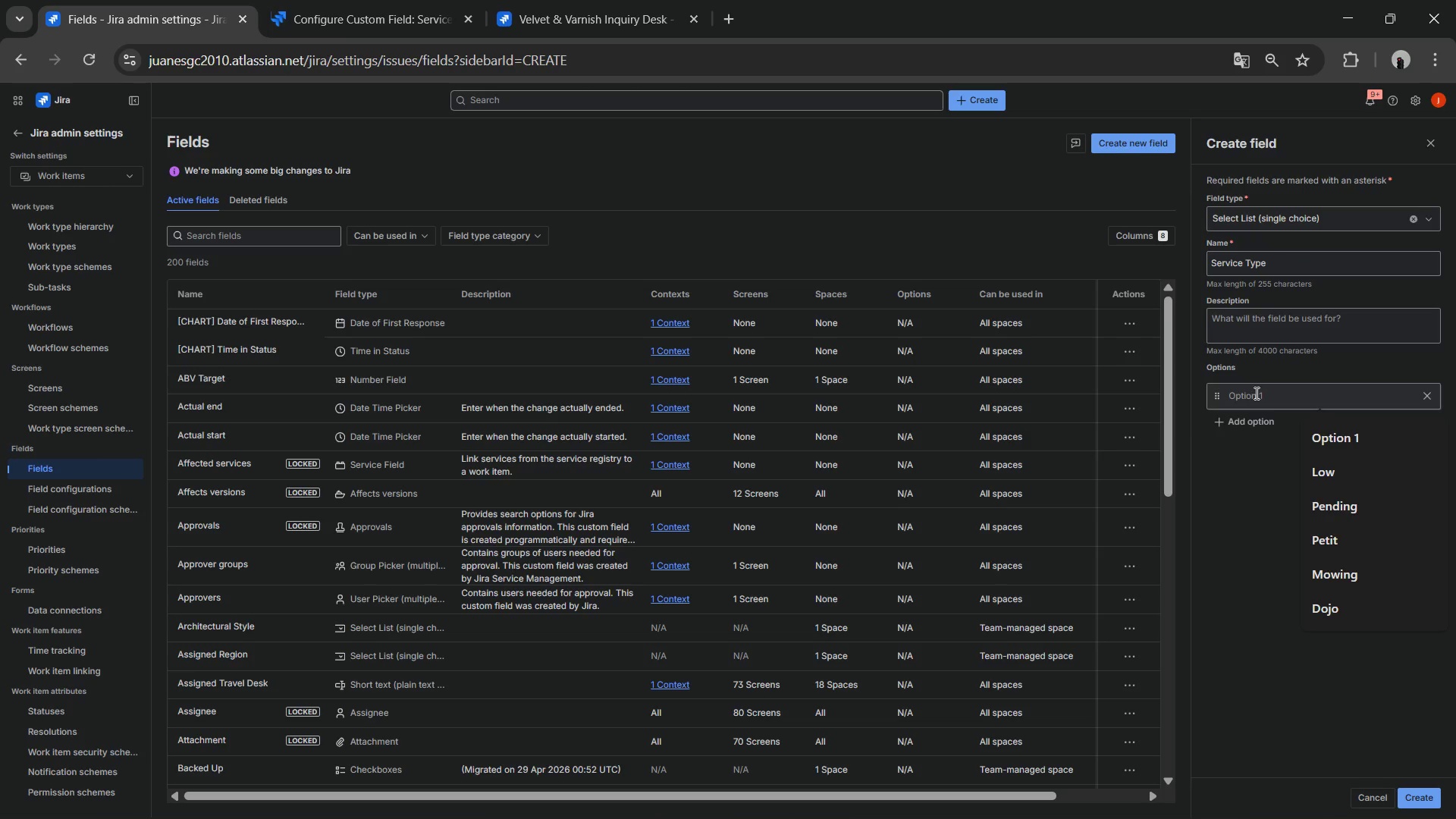 
type(Gel)
 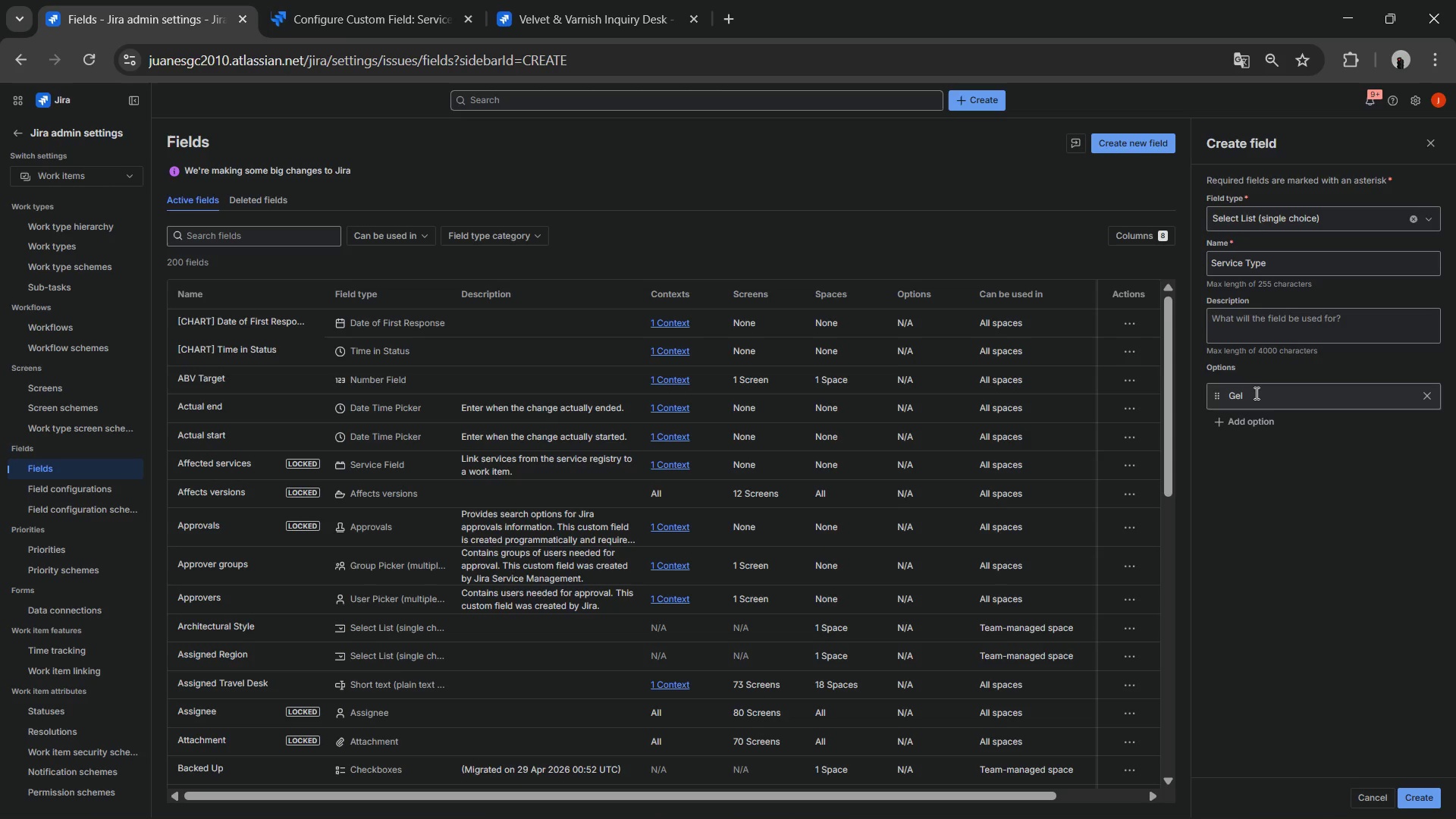 
key(Enter)
 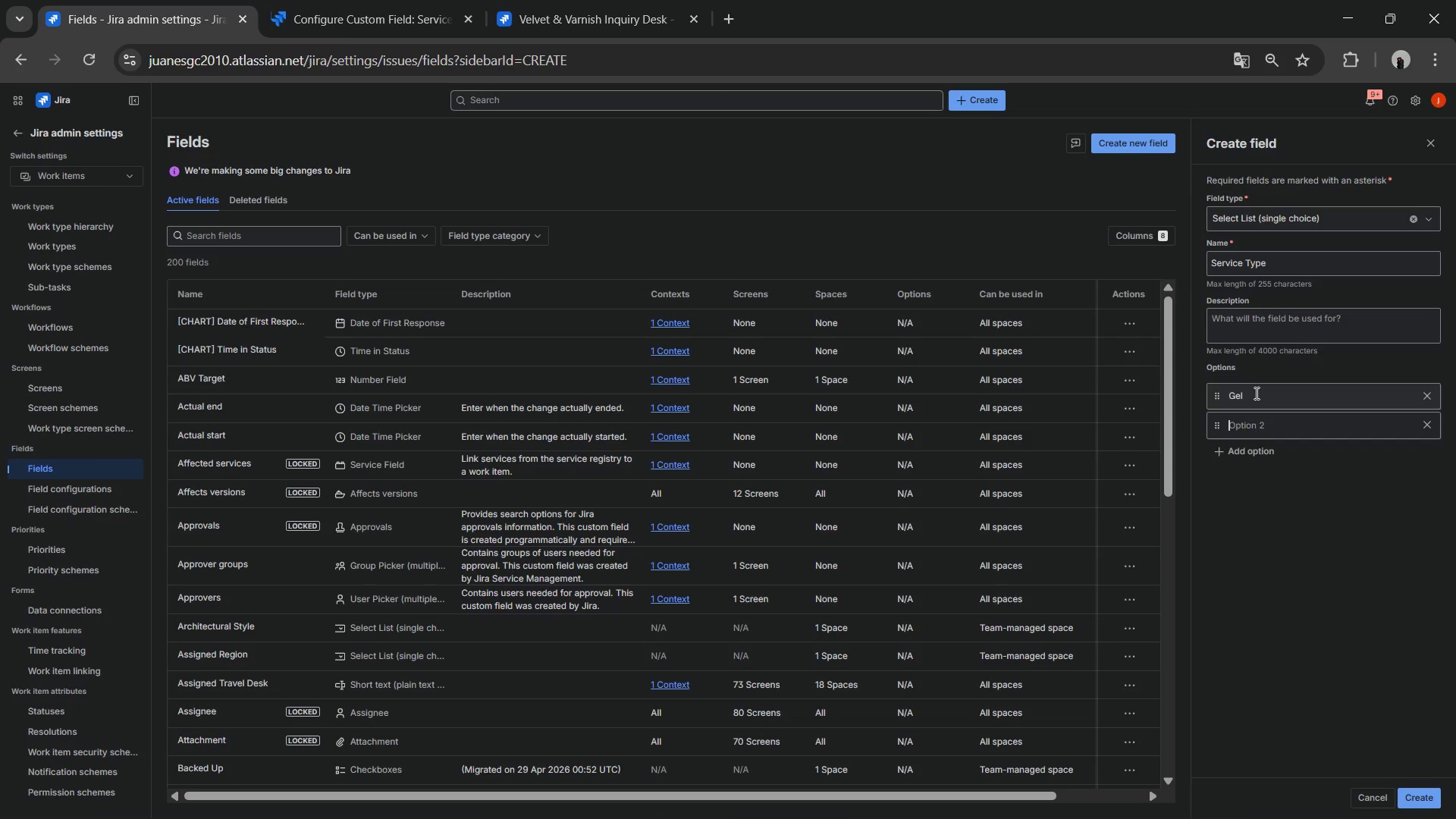 
type(Acrylic)
 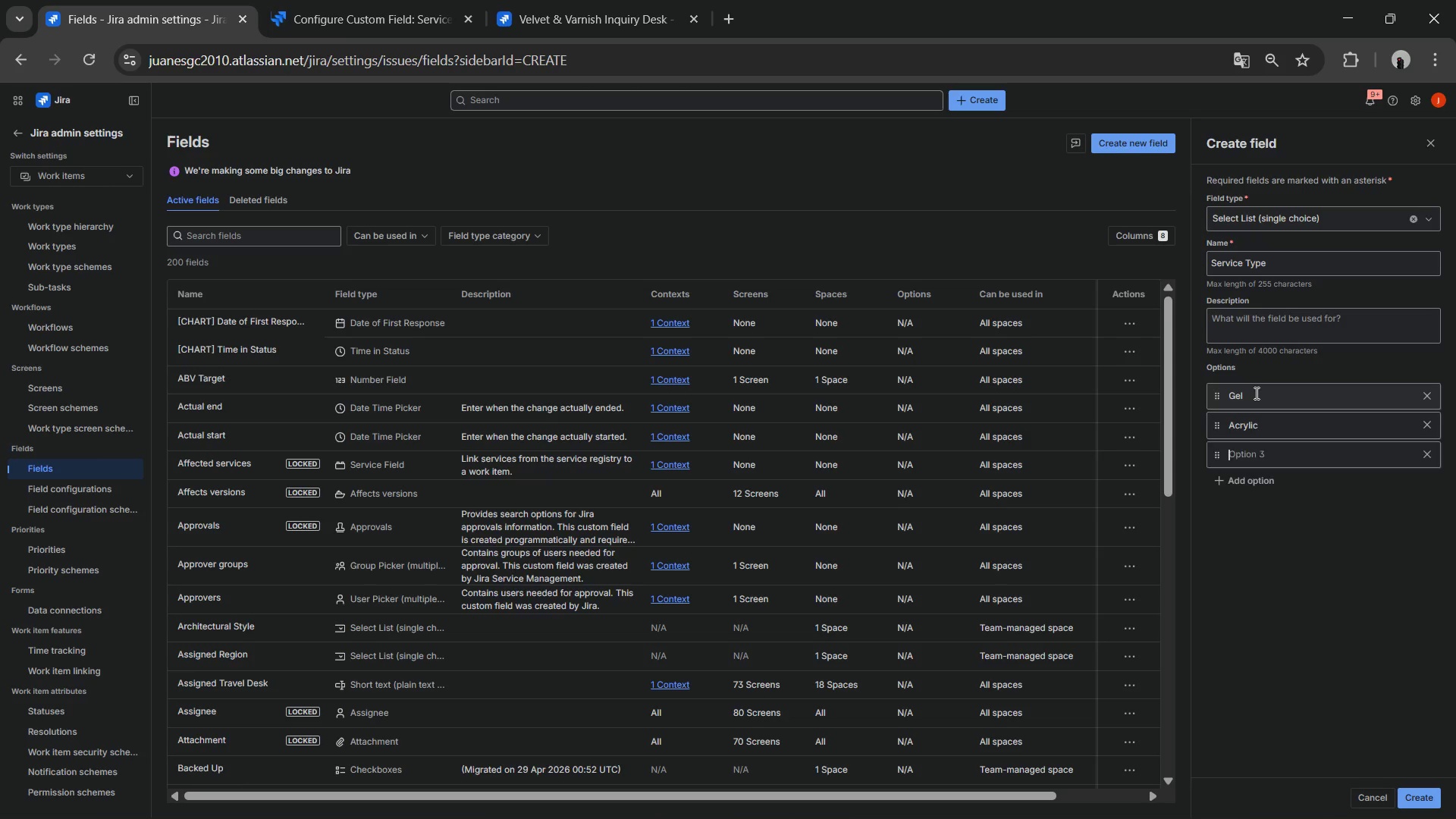 
key(Enter)
 